 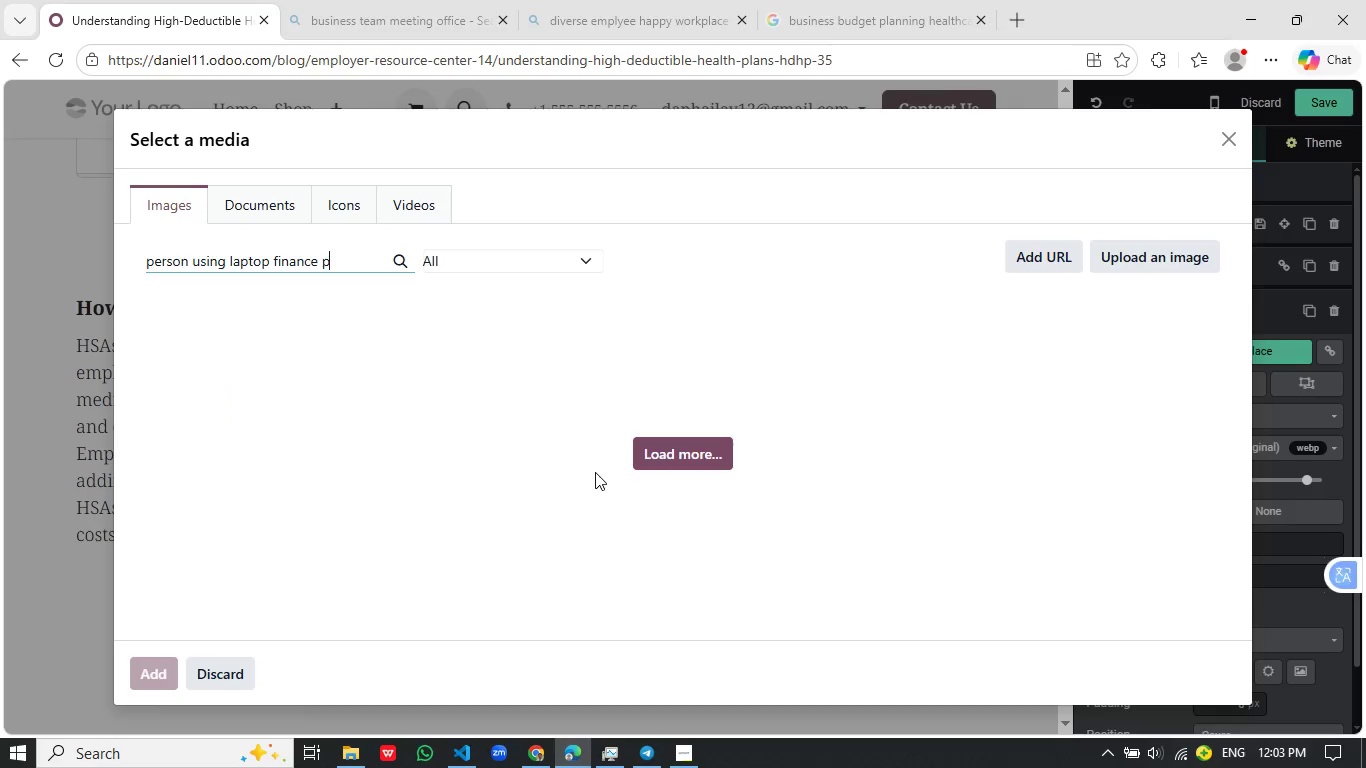 
hold_key(key=O, duration=0.31)
 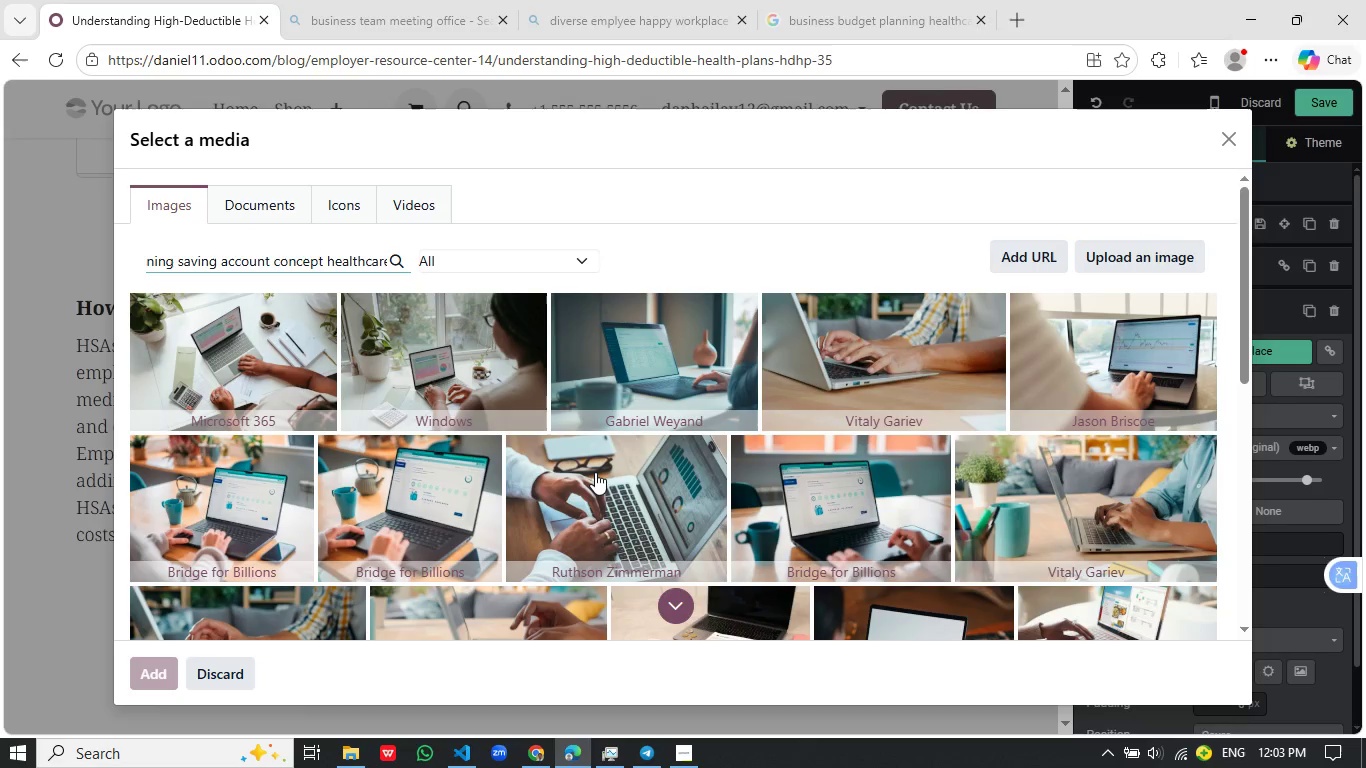 
wait(28.53)
 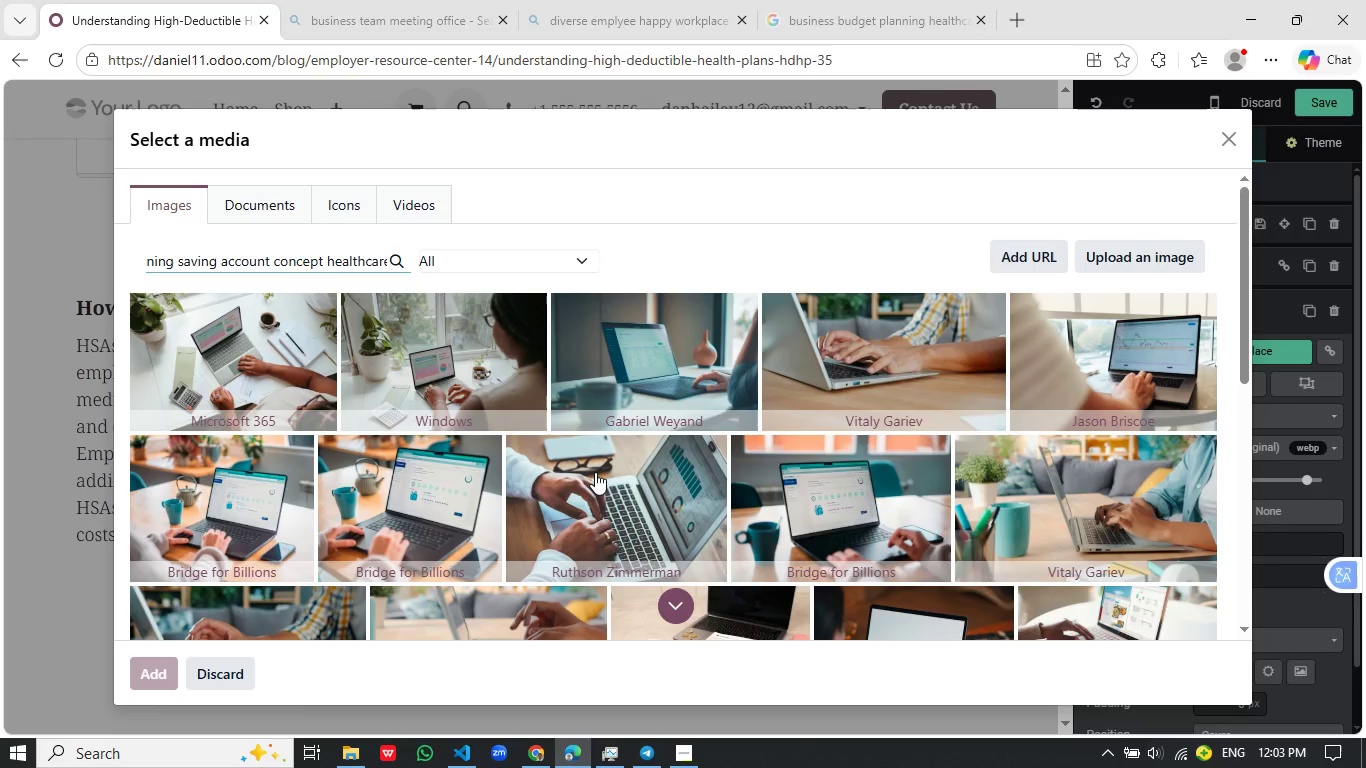 
left_click([617, 490])
 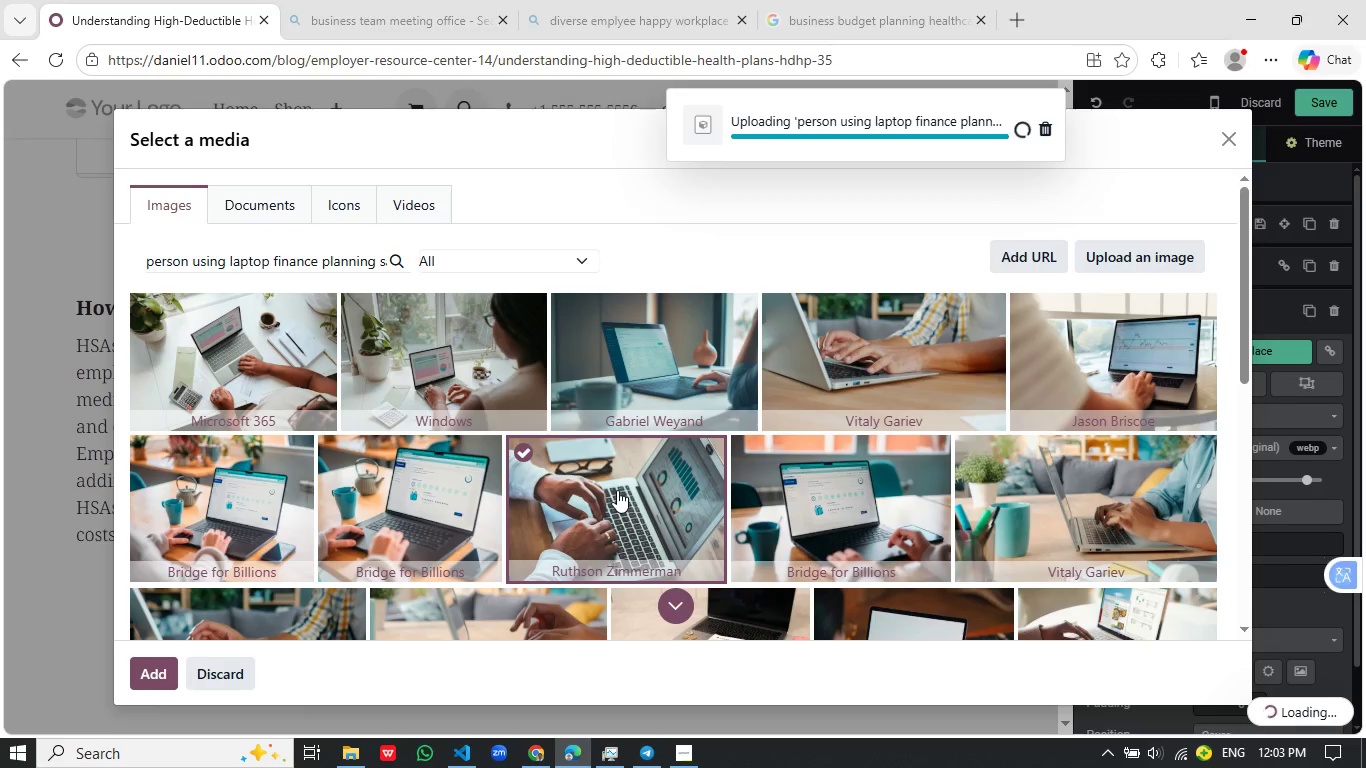 
scroll: coordinate [620, 491], scroll_direction: down, amount: 3.0
 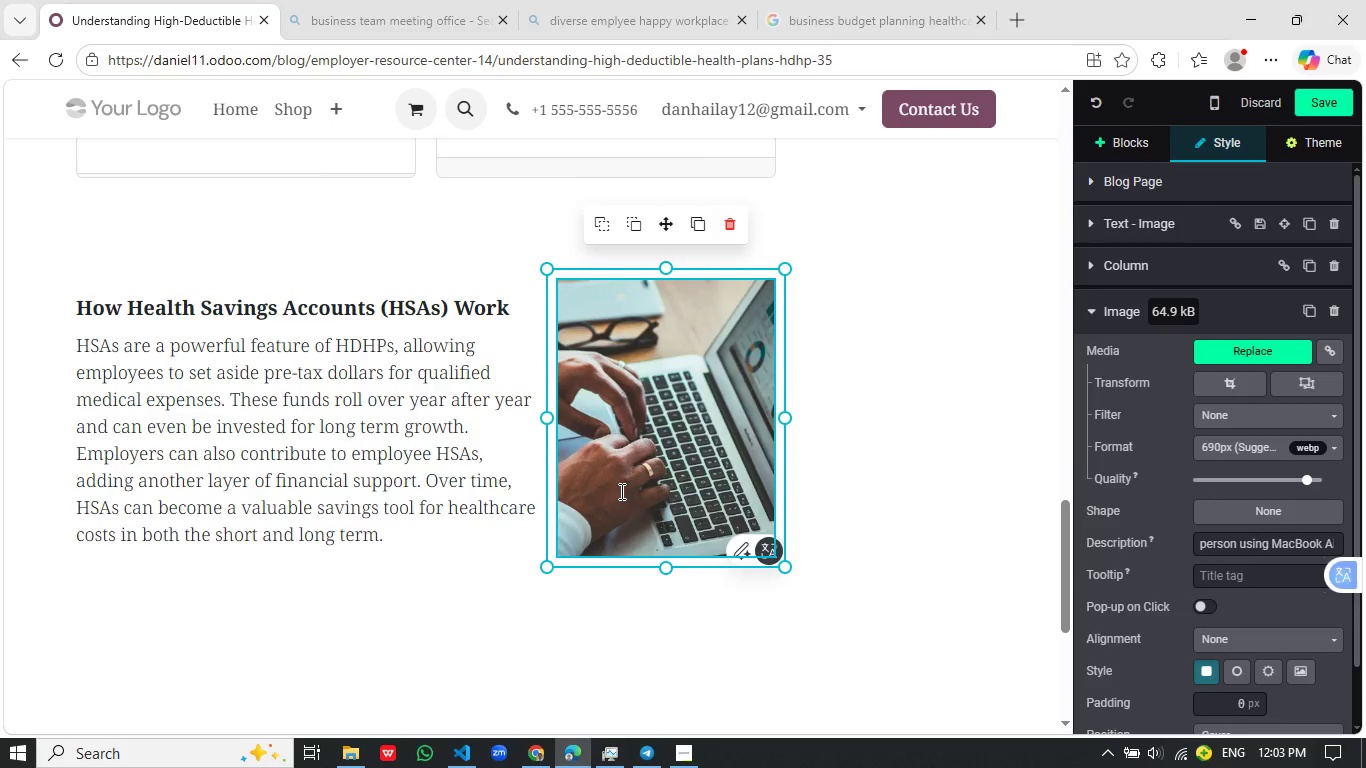 
wait(11.77)
 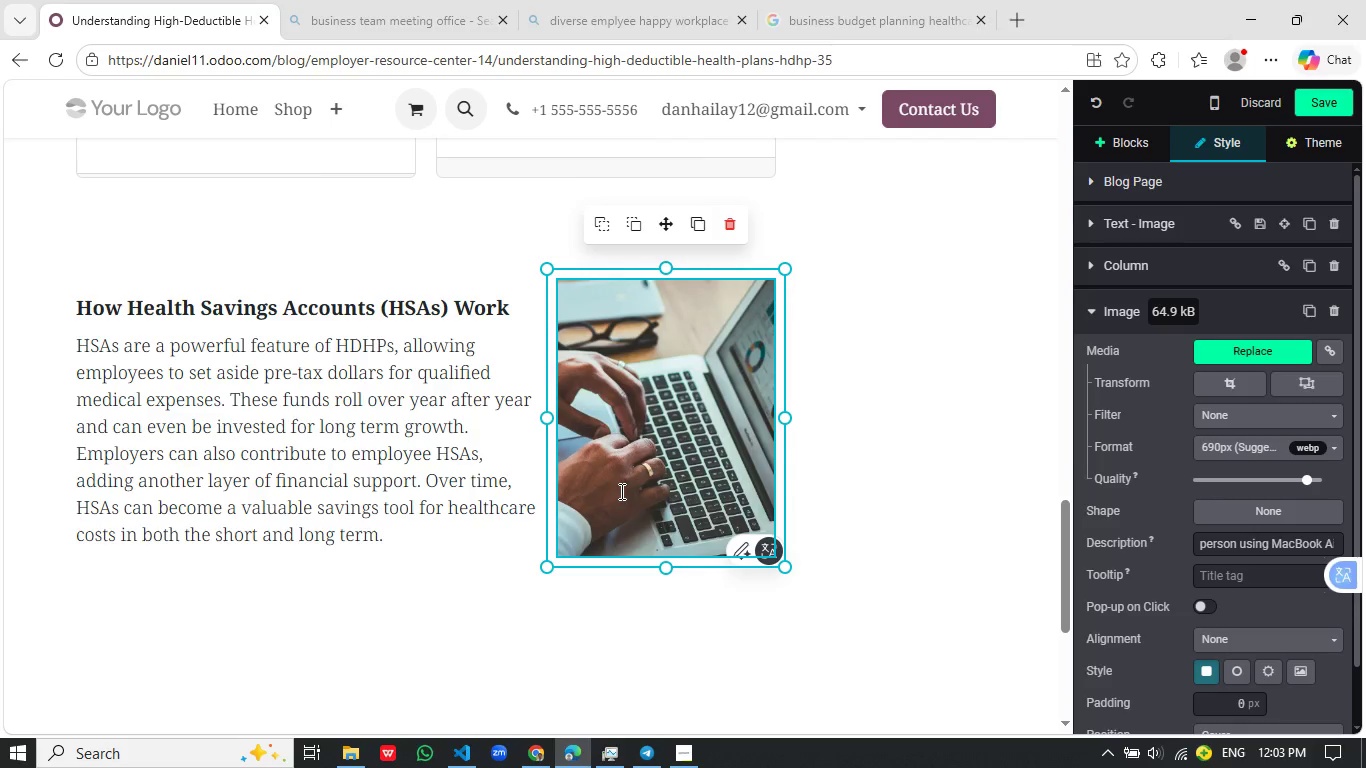 
left_click([313, 240])
 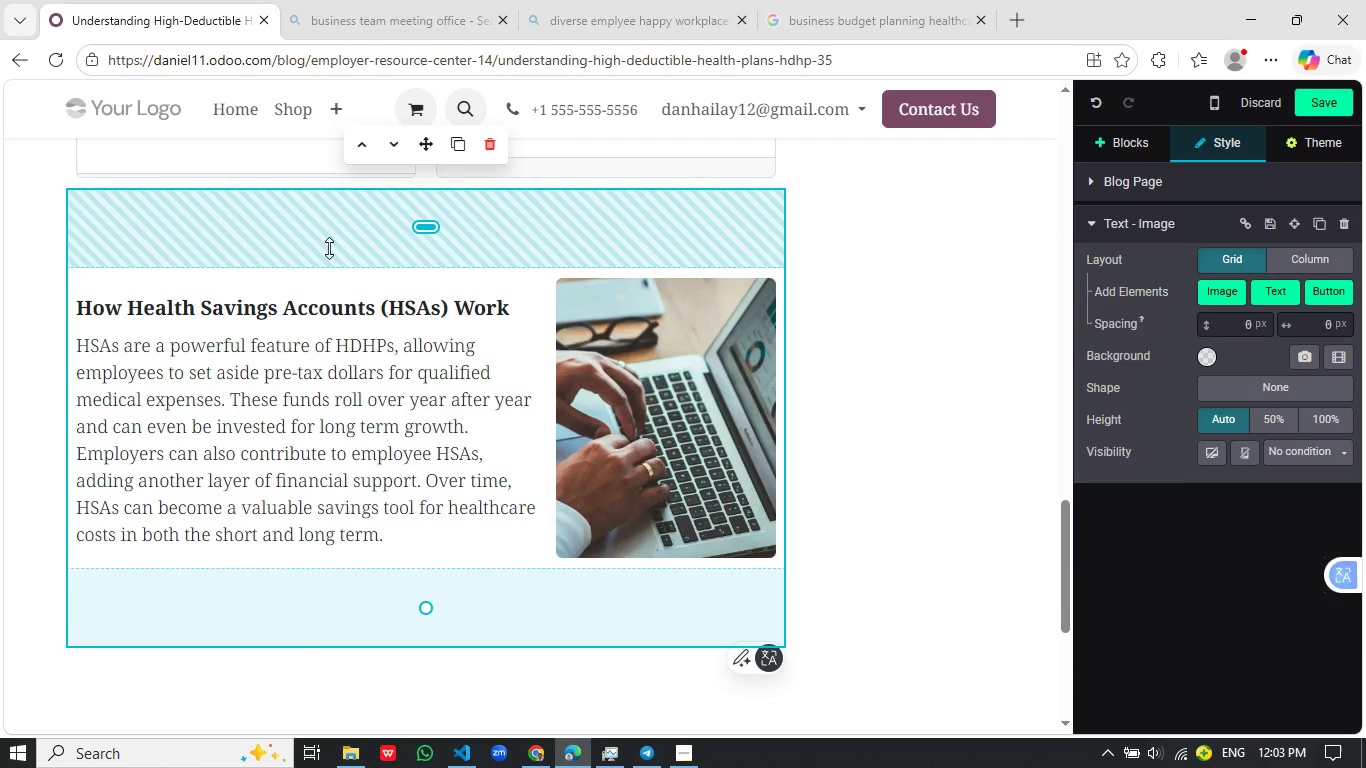 
left_click_drag(start_coordinate=[329, 248], to_coordinate=[353, 168])
 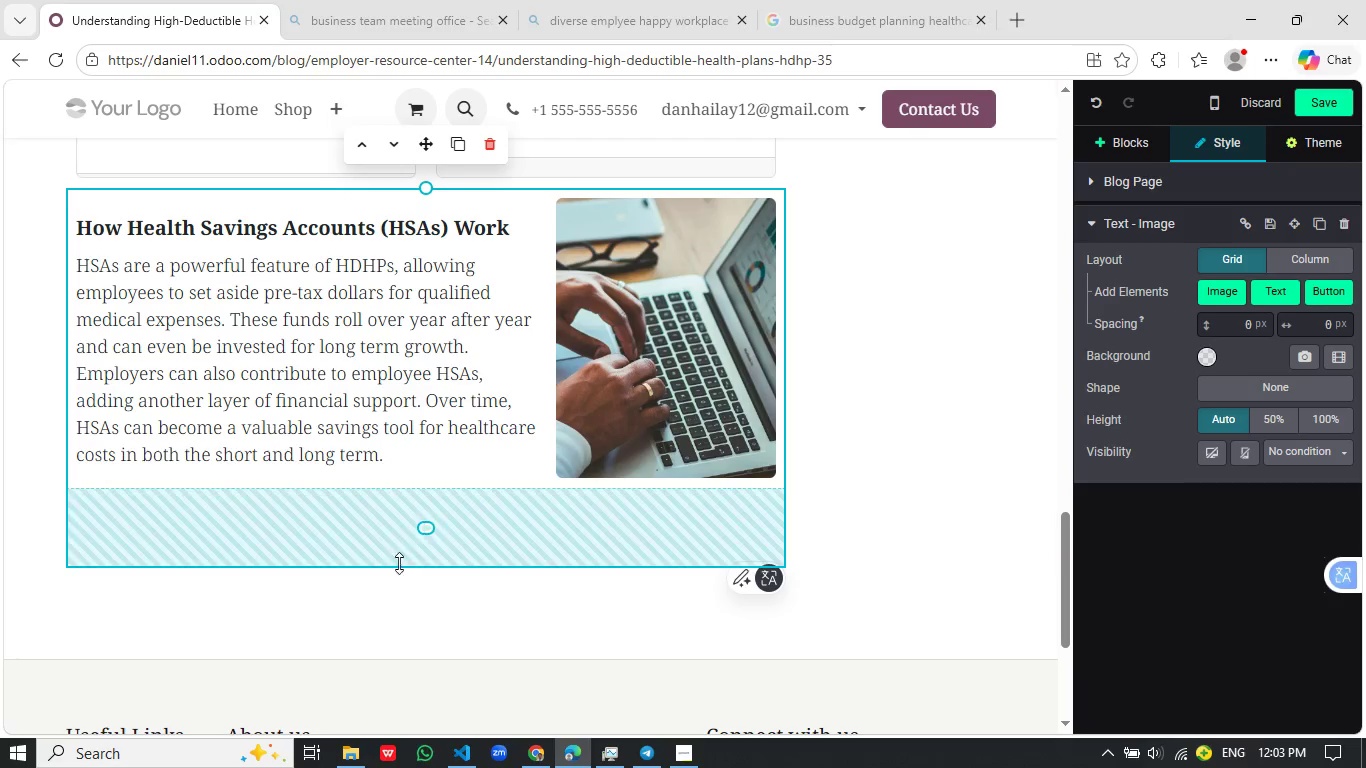 
left_click_drag(start_coordinate=[390, 538], to_coordinate=[401, 458])
 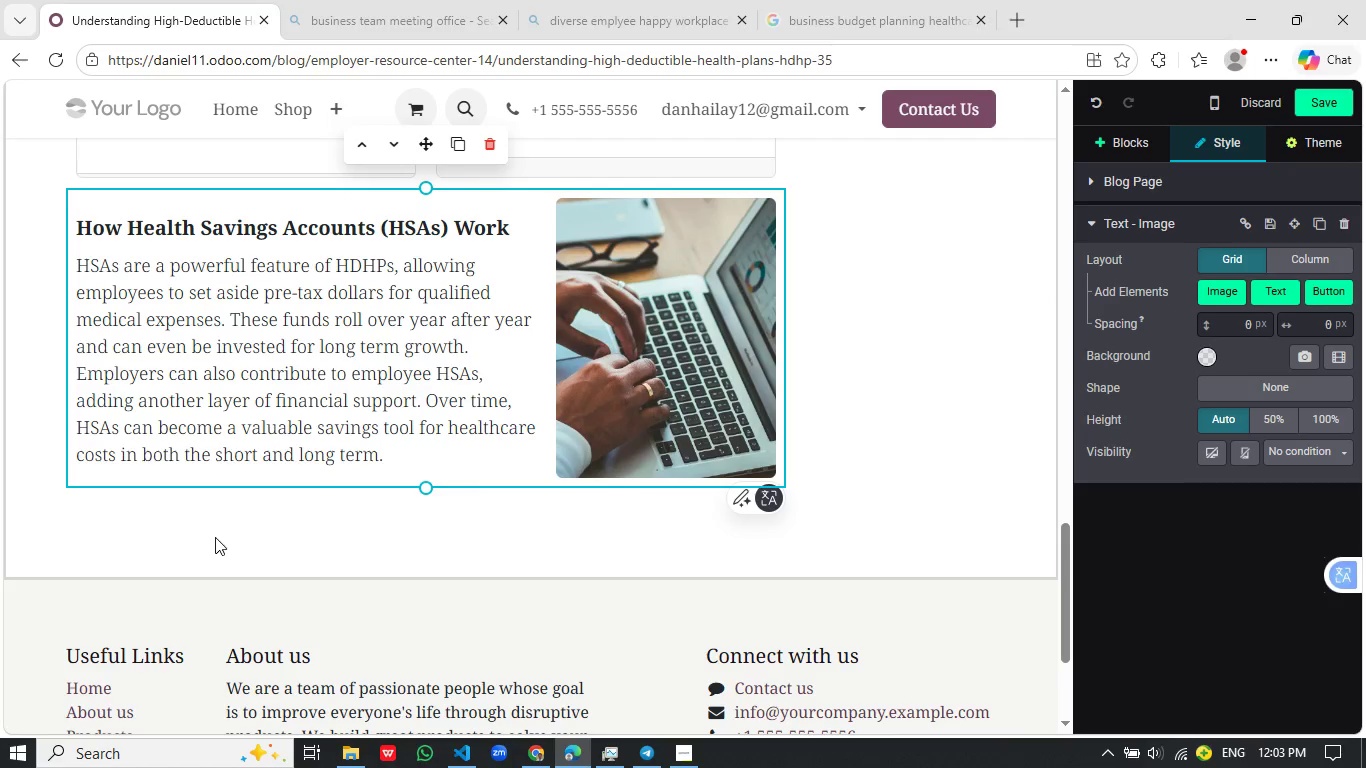 
left_click([215, 537])
 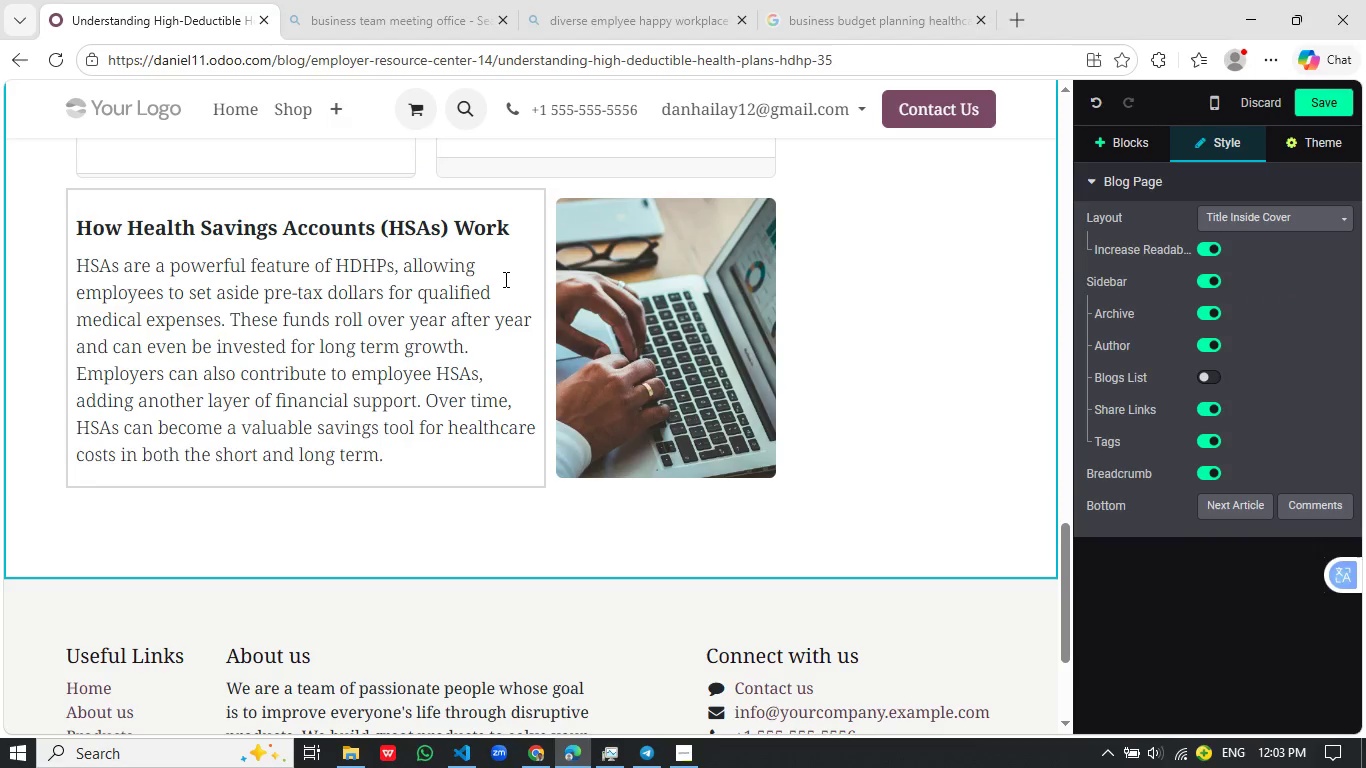 
left_click([502, 278])
 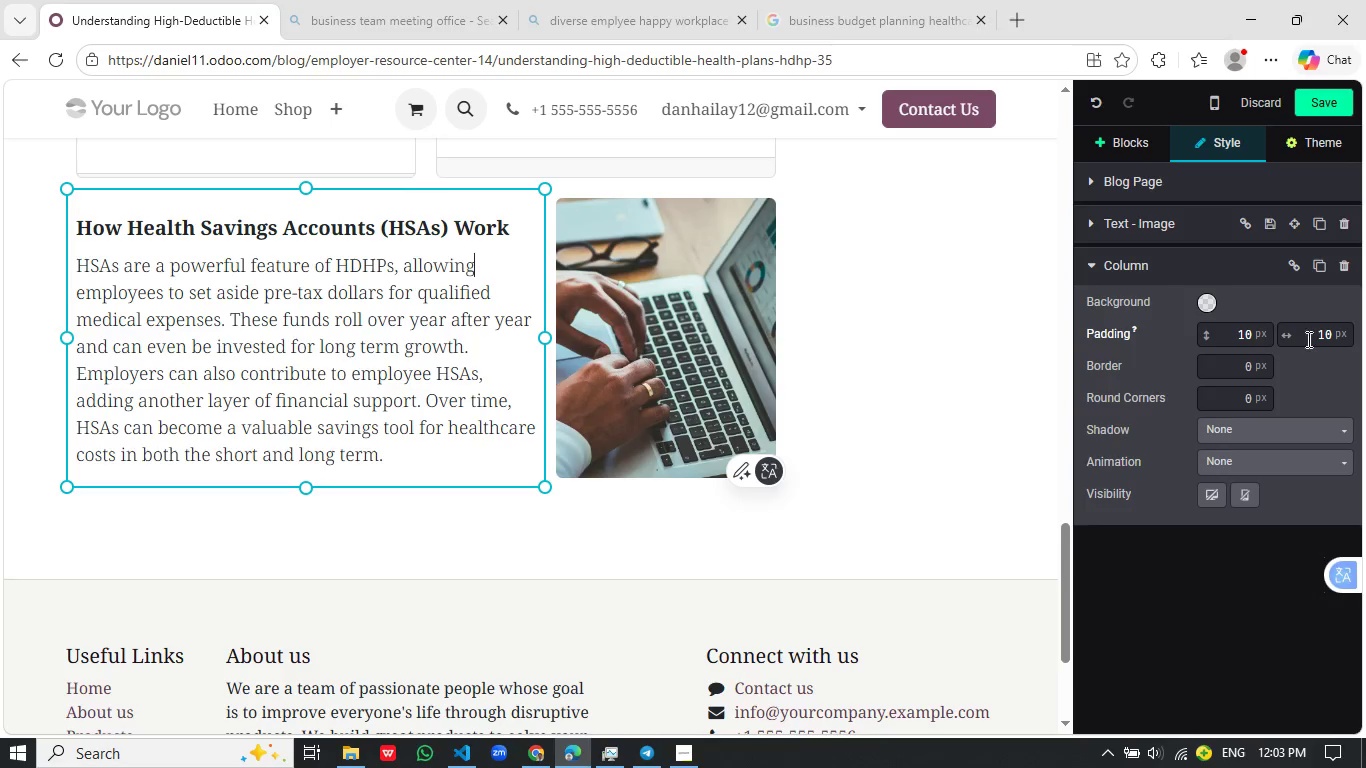 
left_click([1315, 338])
 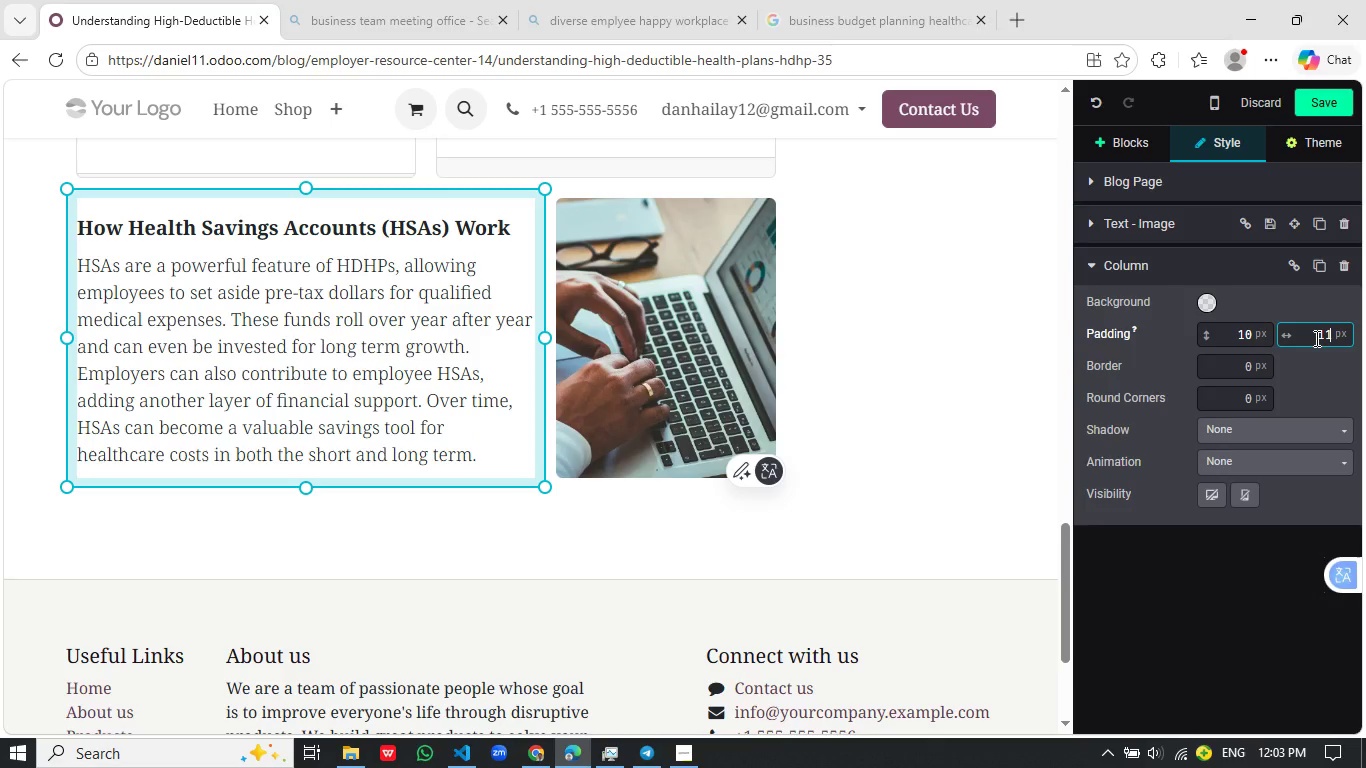 
scroll: coordinate [1315, 338], scroll_direction: up, amount: 6.0
 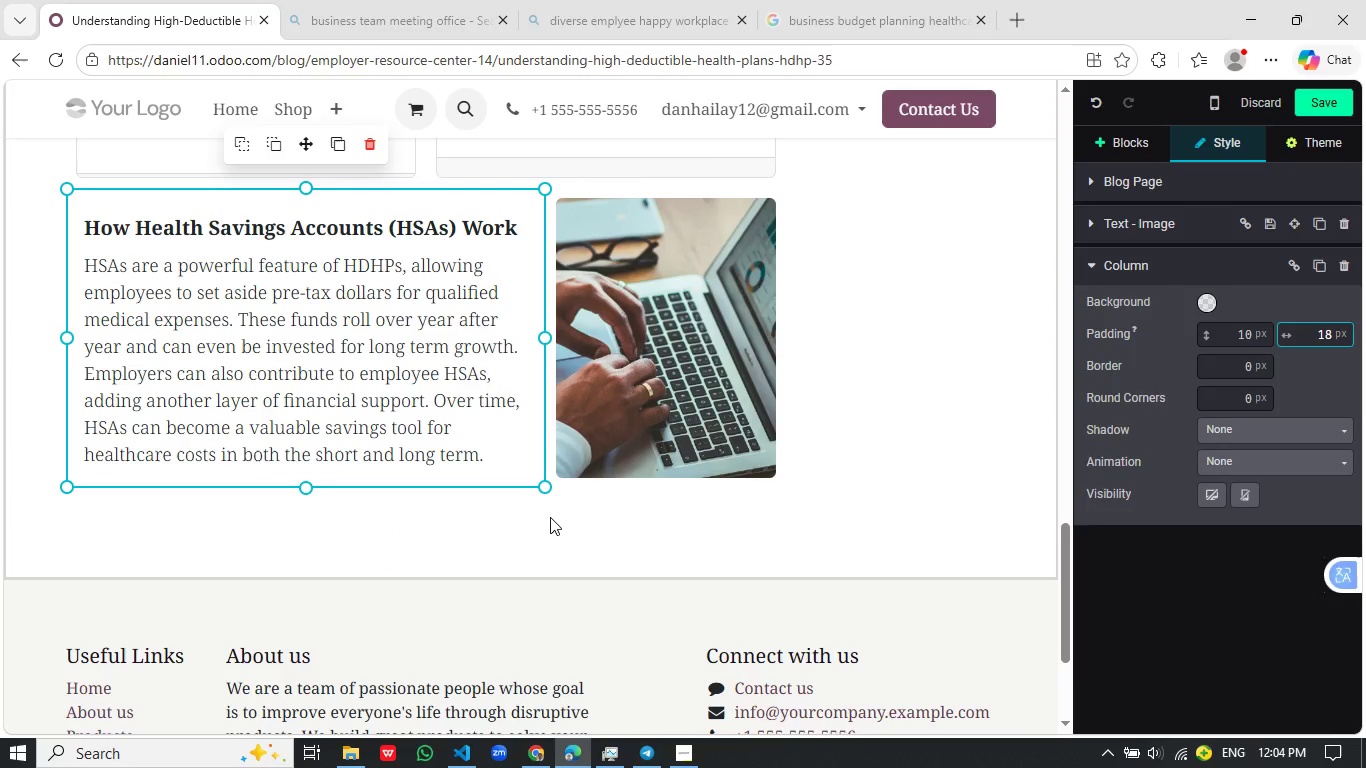 
wait(5.09)
 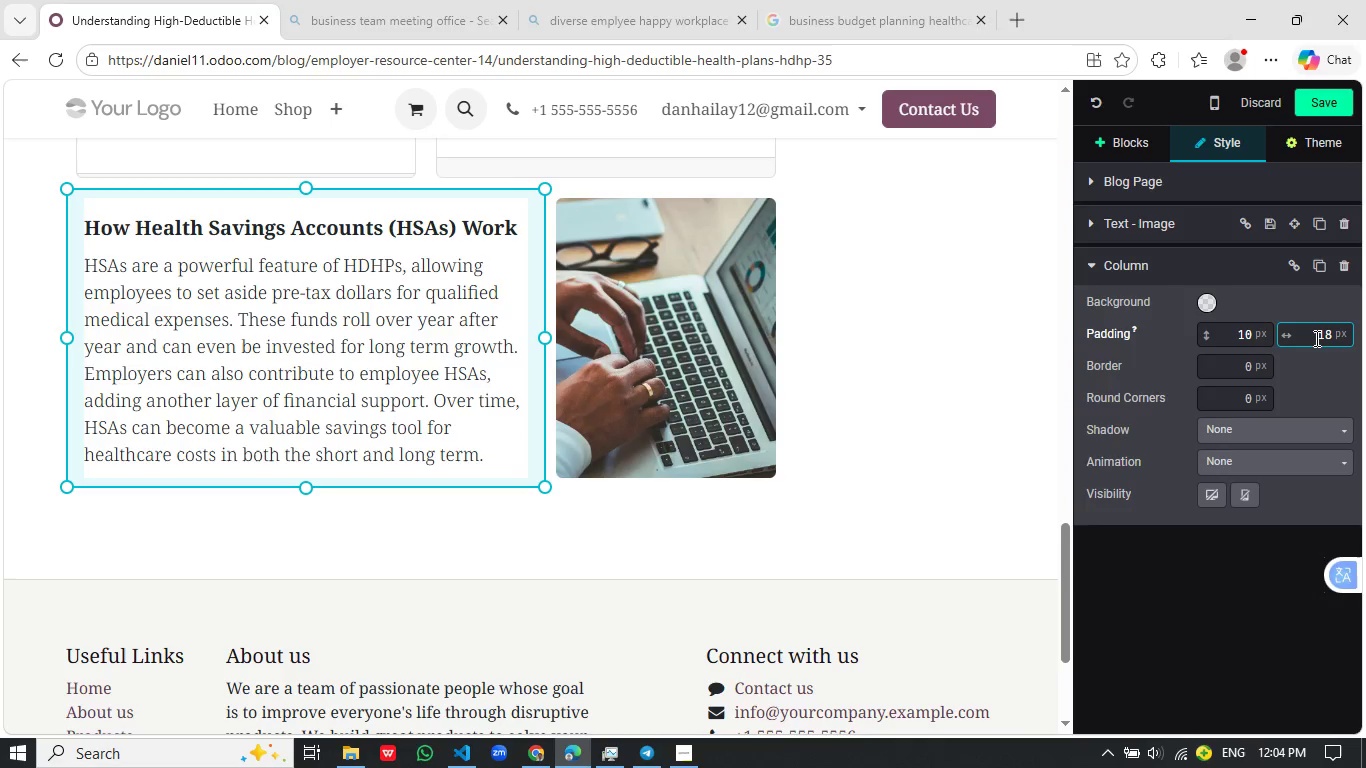 
scroll: coordinate [1325, 341], scroll_direction: up, amount: 1.0
 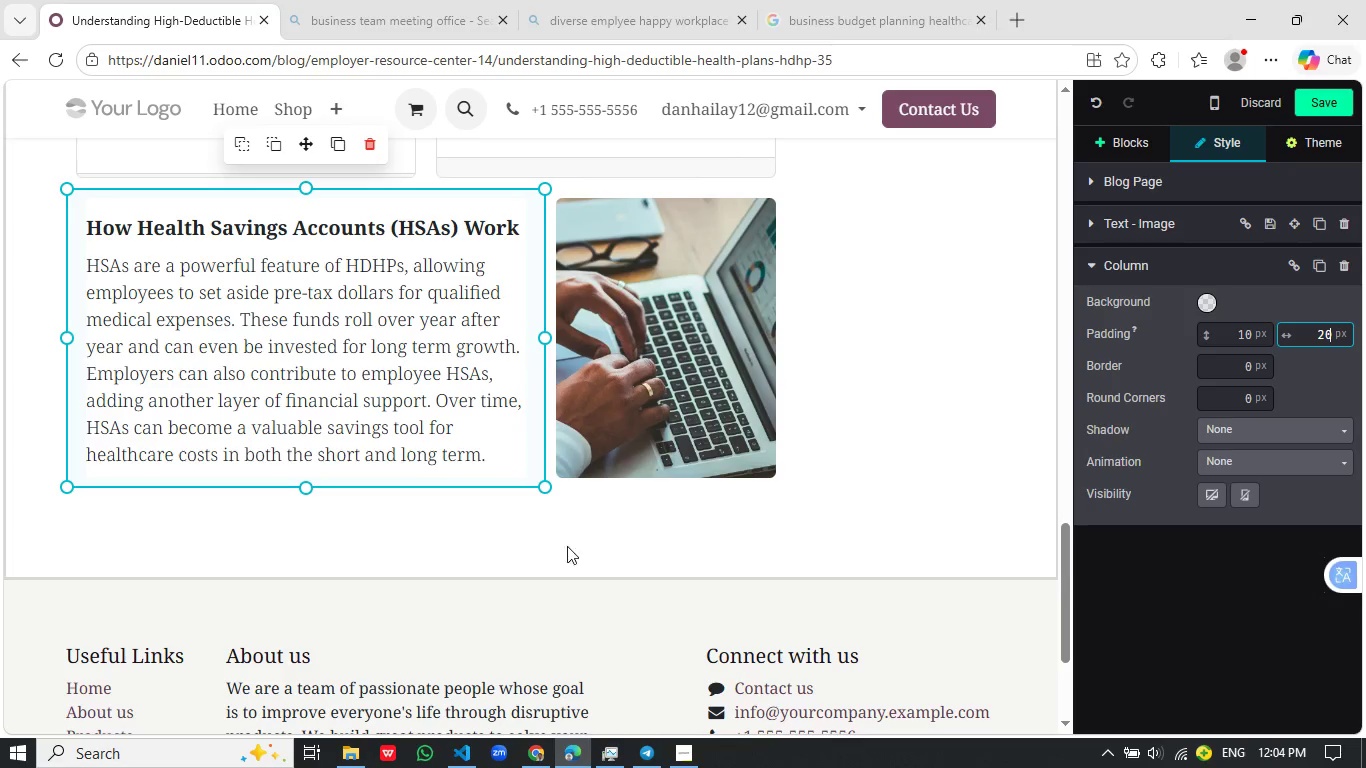 
left_click([448, 540])
 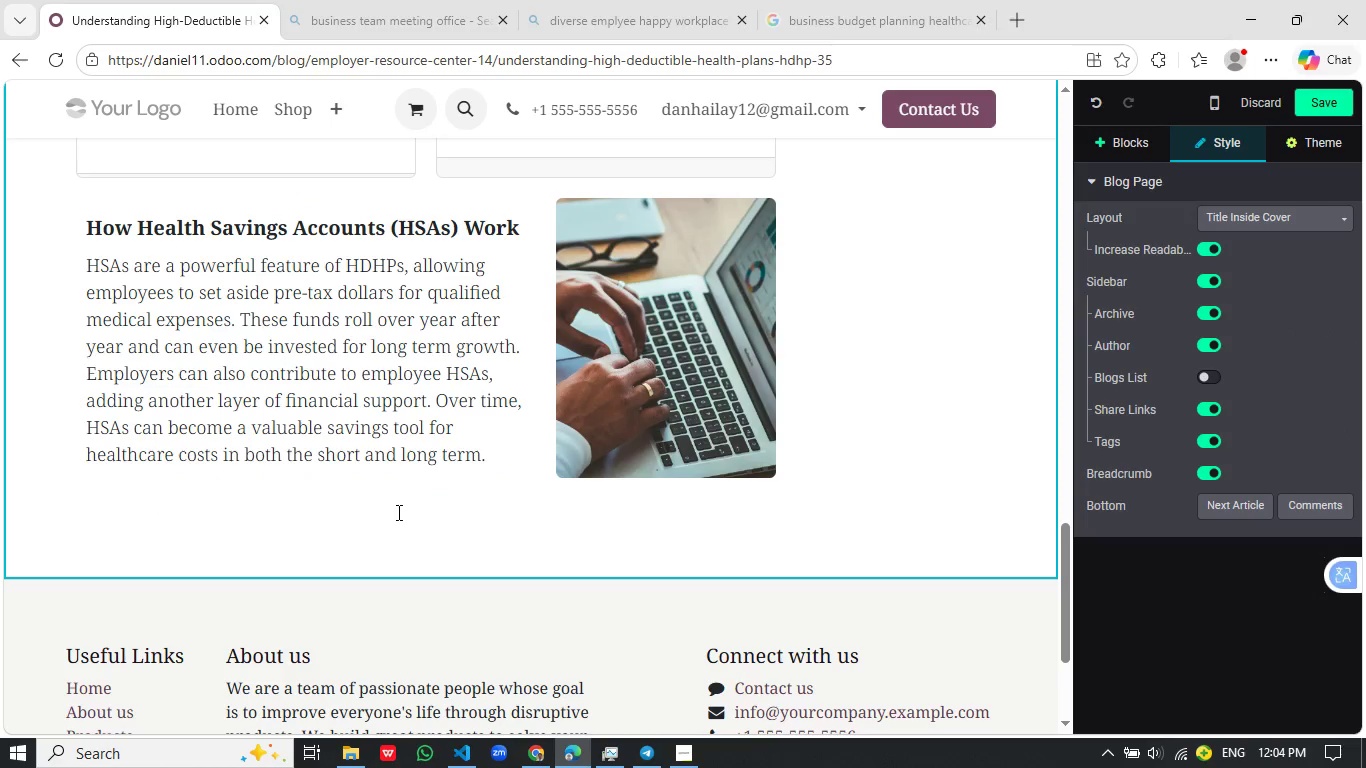 
left_click([292, 516])
 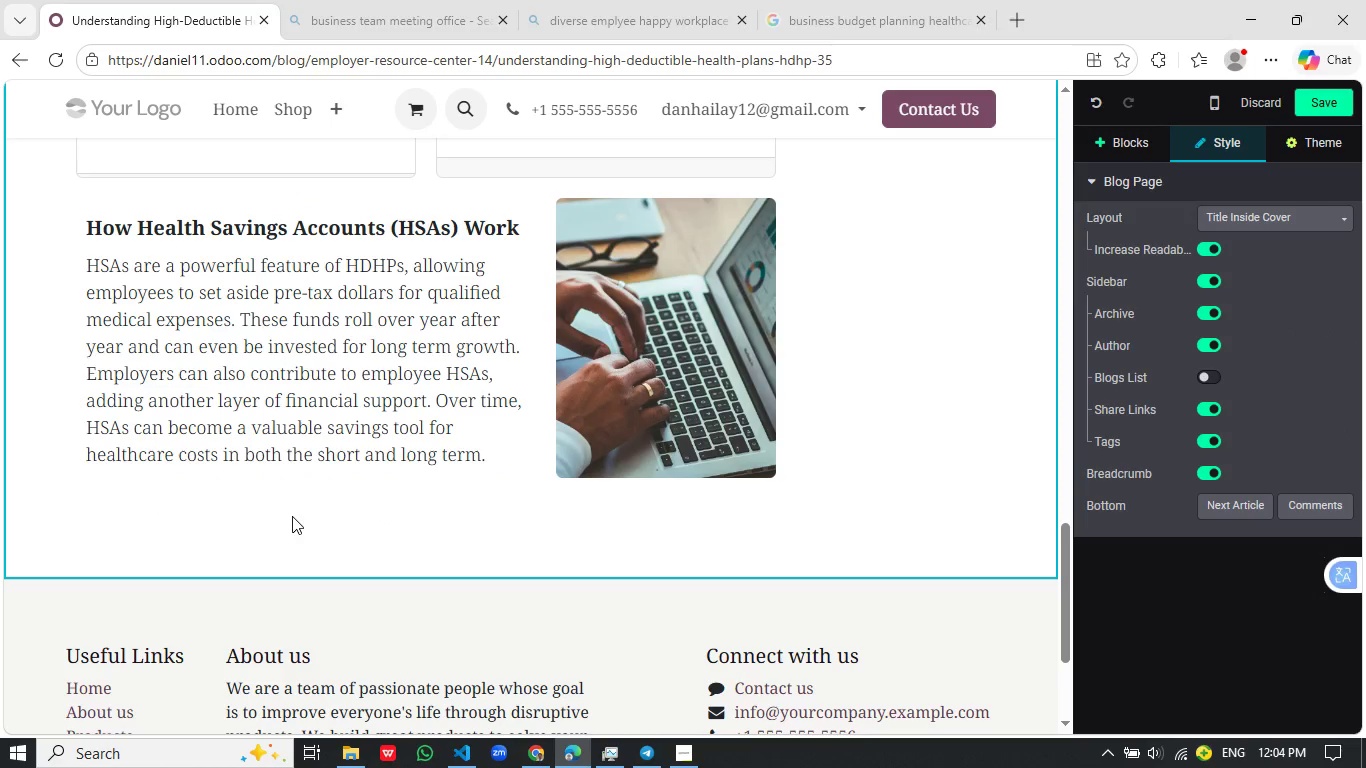 
left_click([291, 515])
 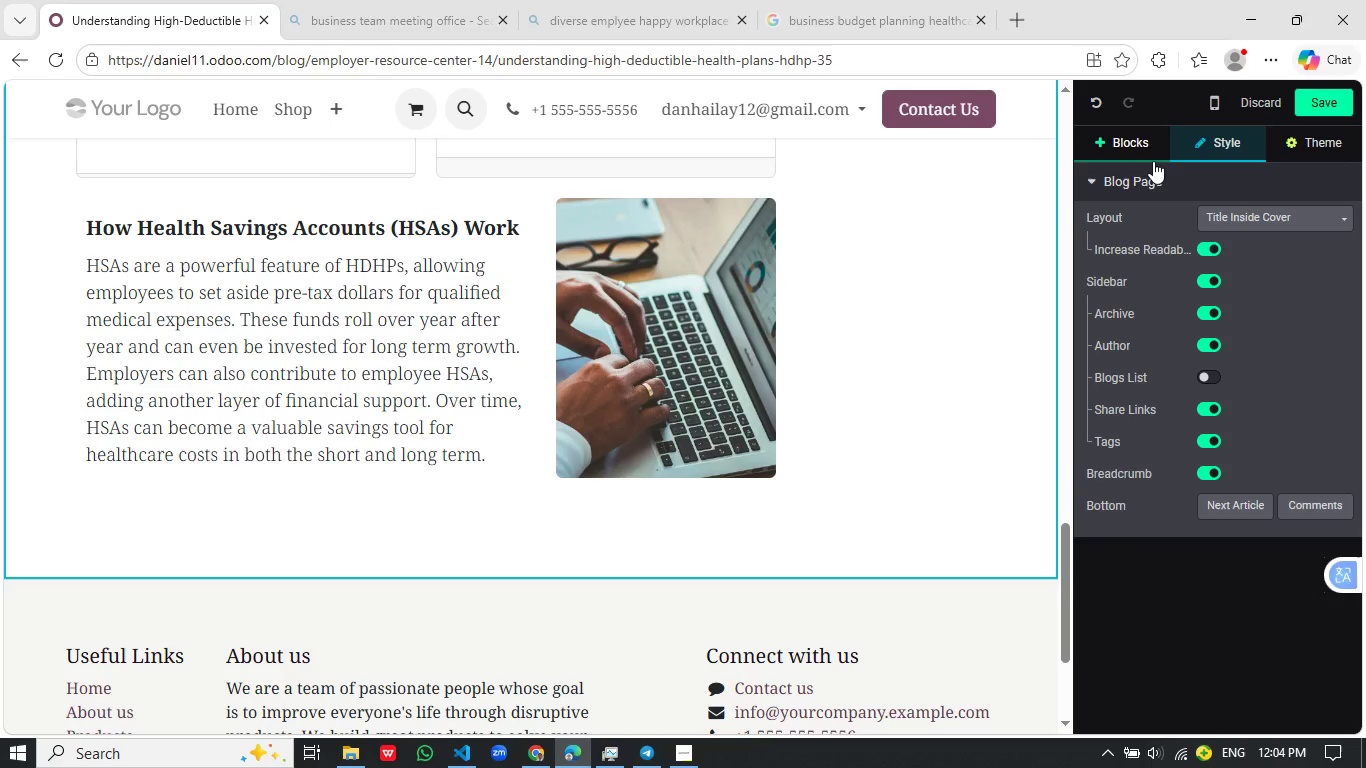 
wait(7.0)
 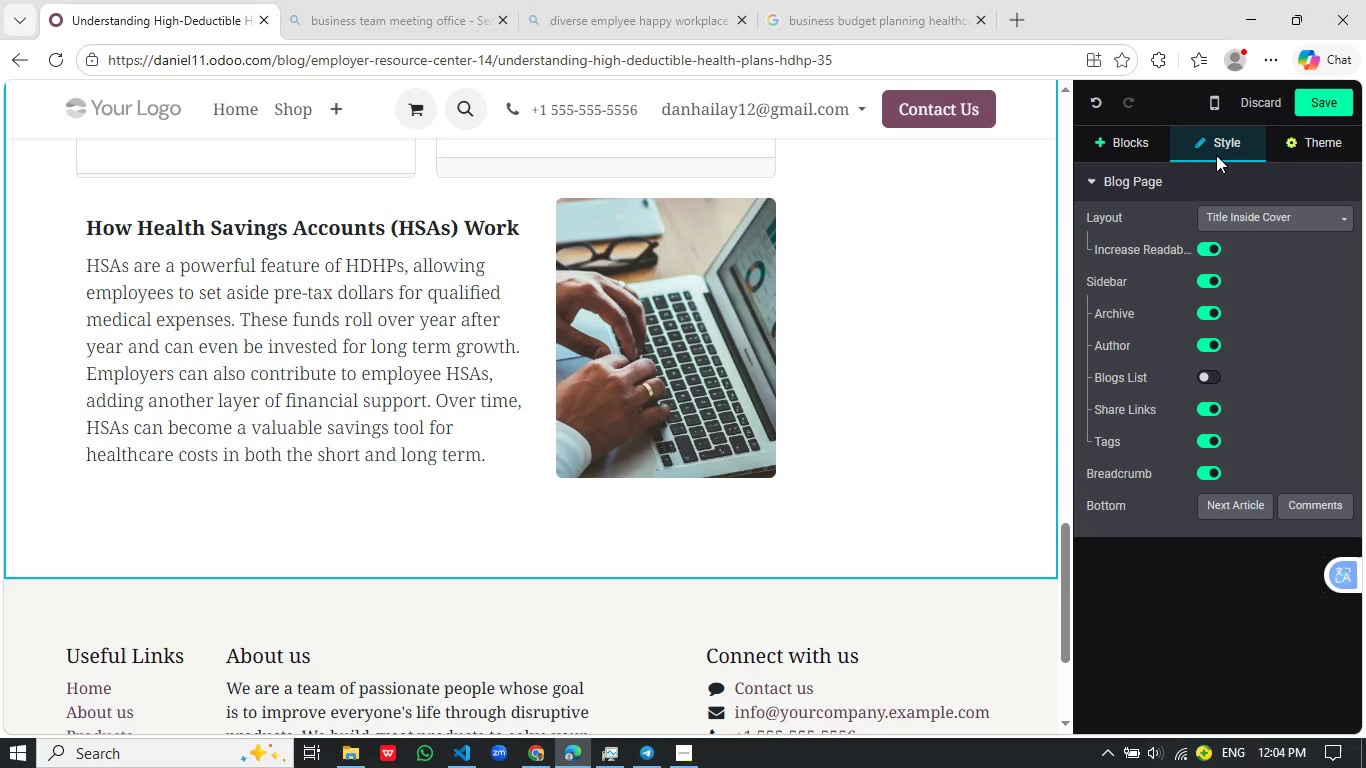 
left_click([1117, 148])
 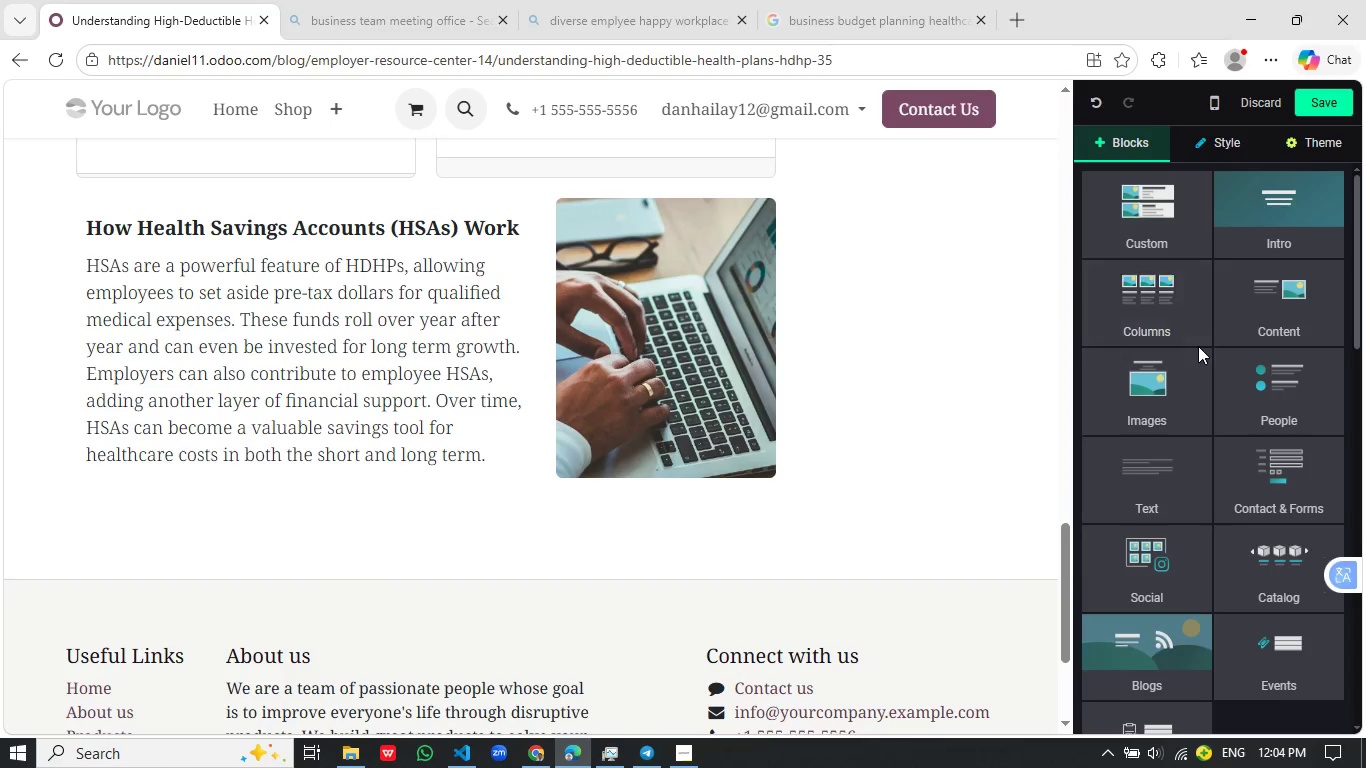 
mouse_move([1201, 288])
 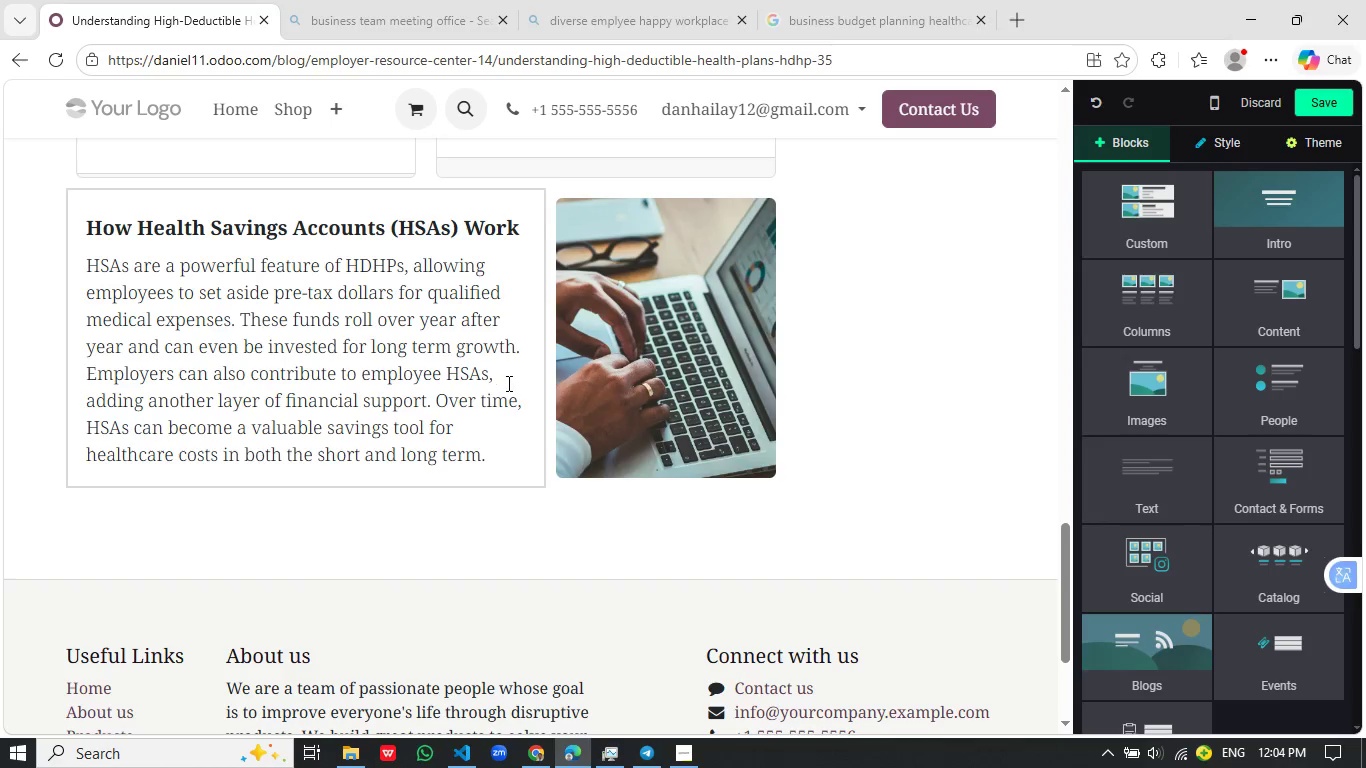 
scroll: coordinate [508, 383], scroll_direction: up, amount: 9.0
 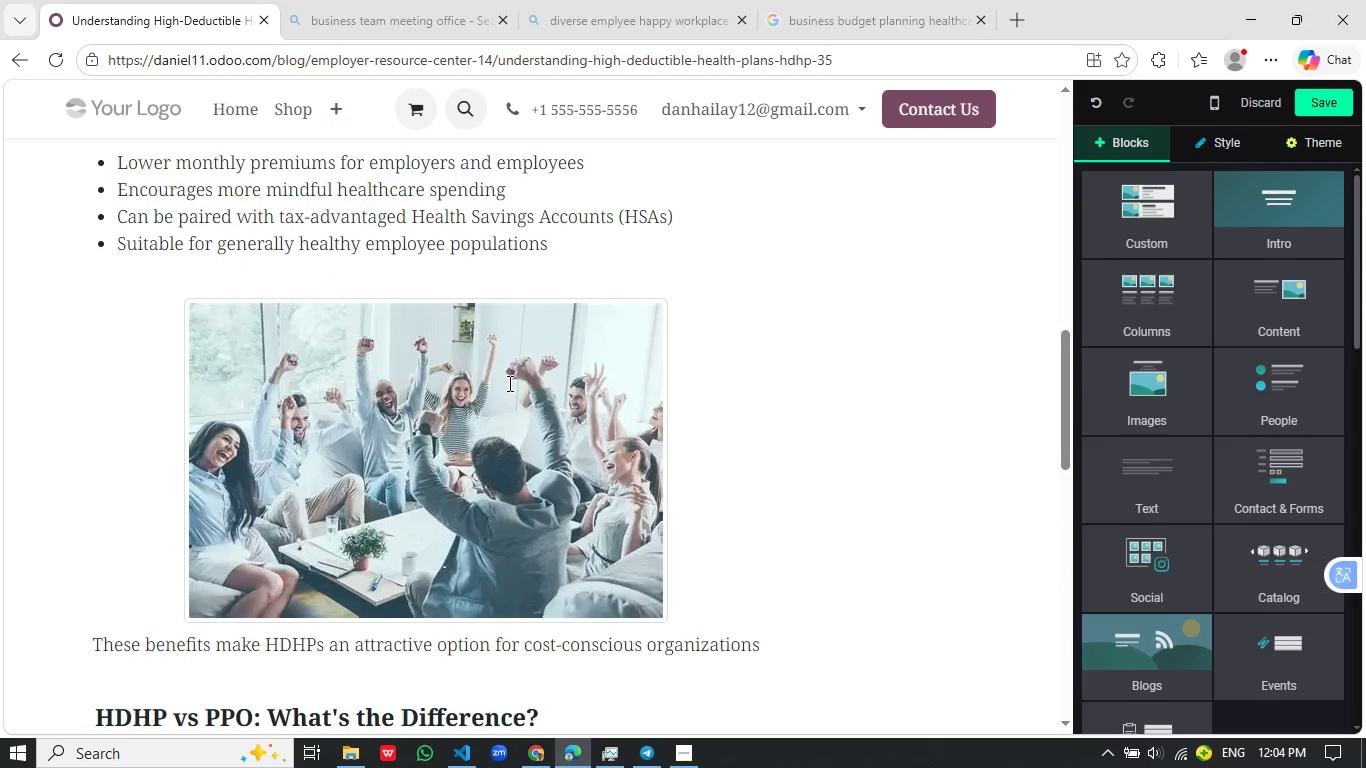 
scroll: coordinate [508, 383], scroll_direction: down, amount: 3.0
 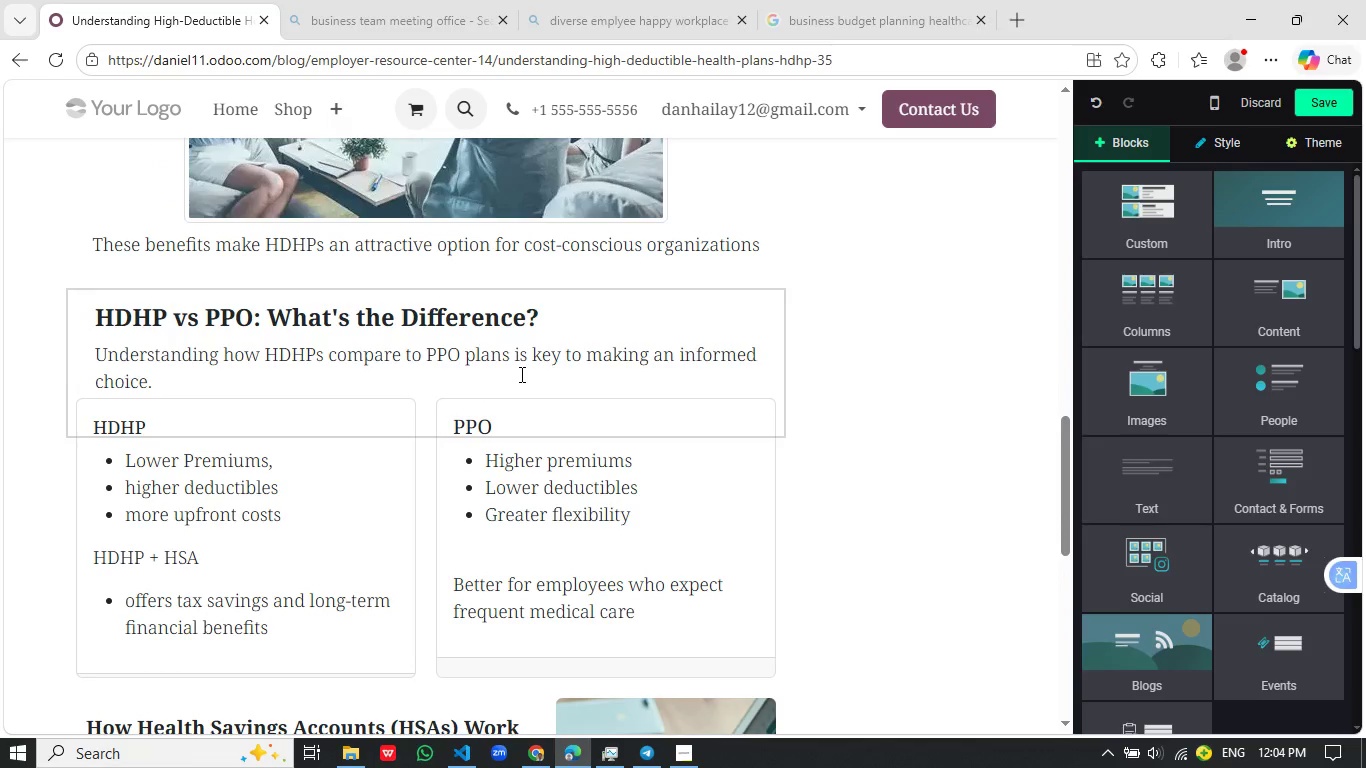 
wait(9.68)
 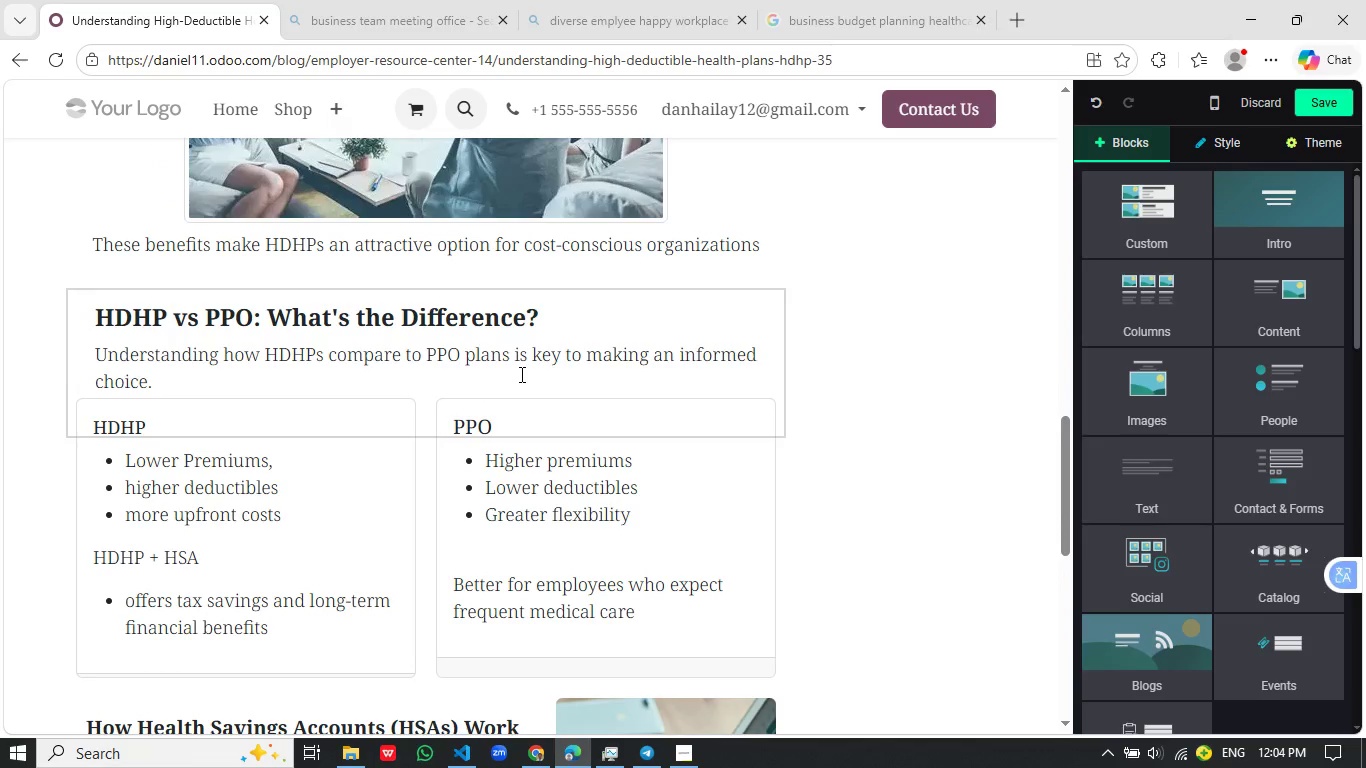 
left_click([1298, 324])
 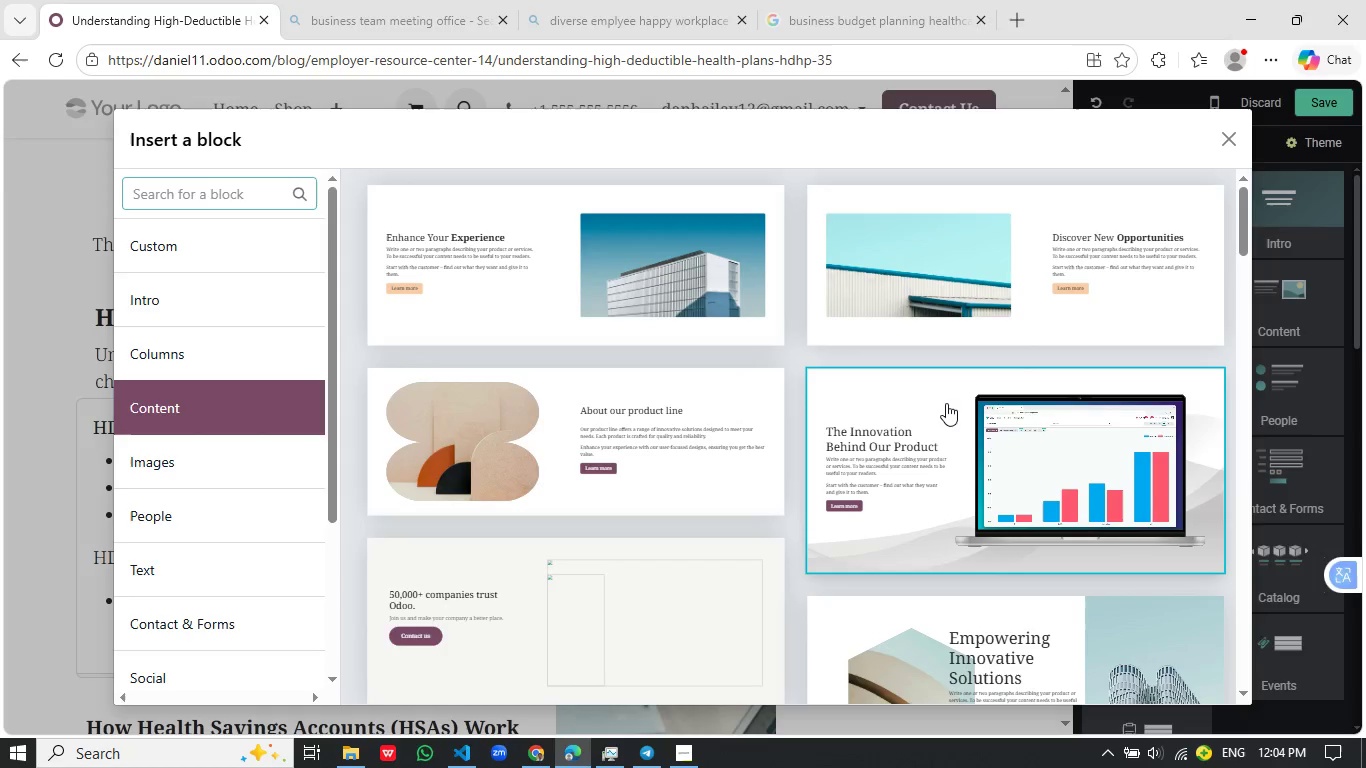 
scroll: coordinate [946, 403], scroll_direction: down, amount: 6.0
 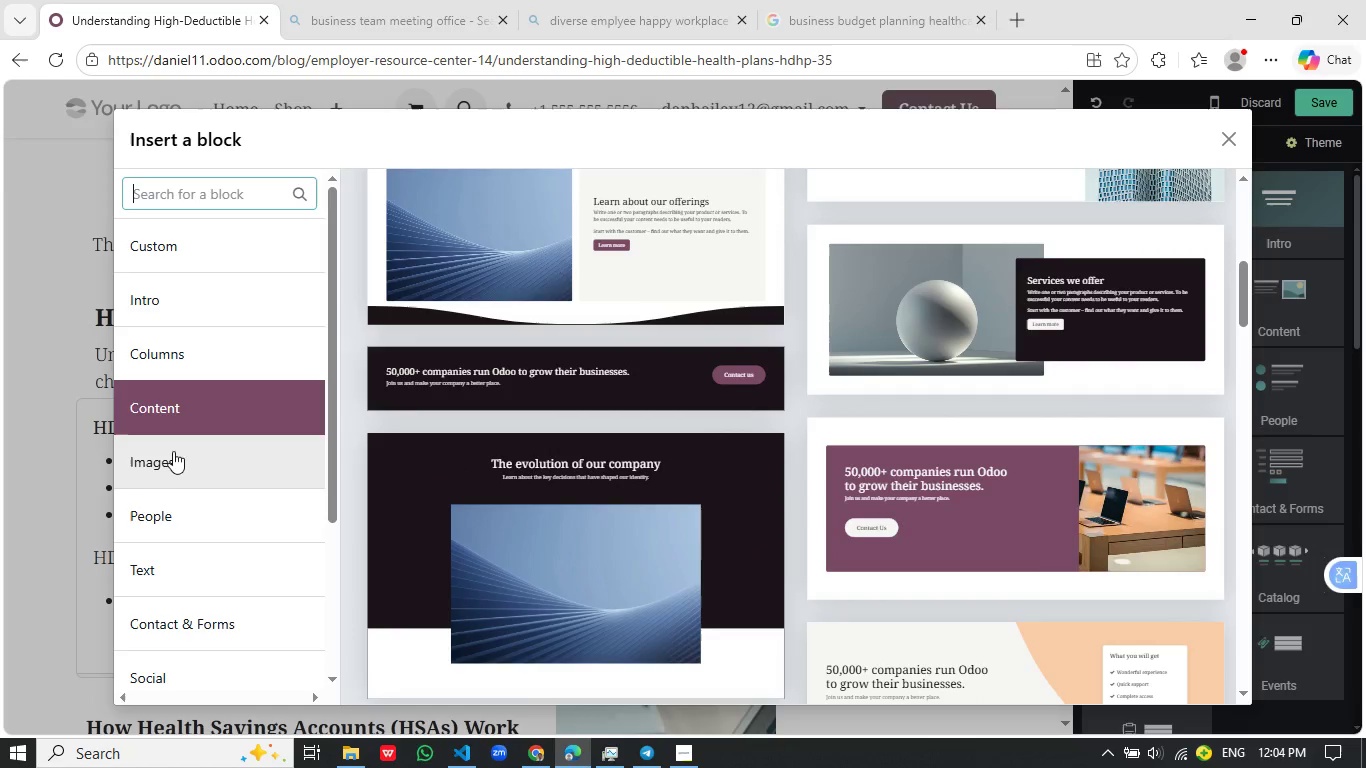 
left_click([189, 450])
 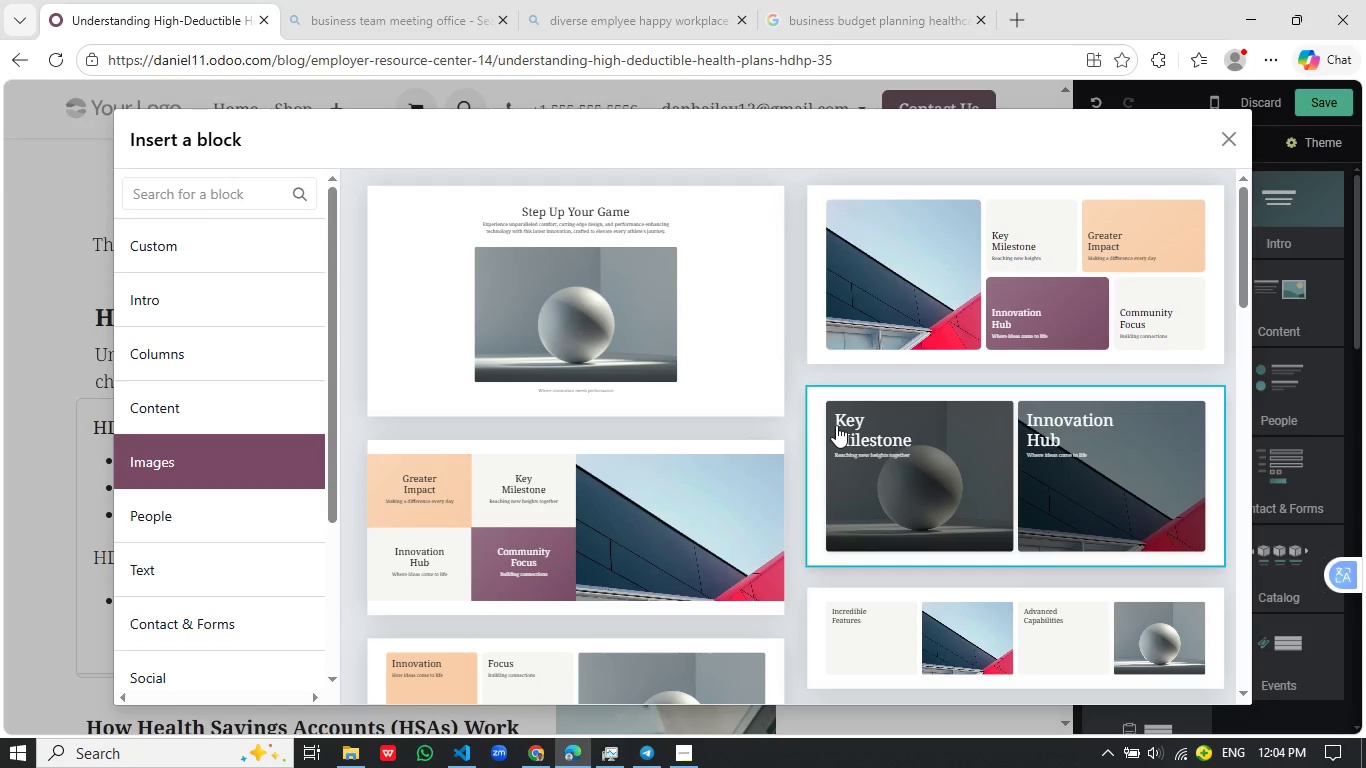 
scroll: coordinate [834, 427], scroll_direction: down, amount: 4.0
 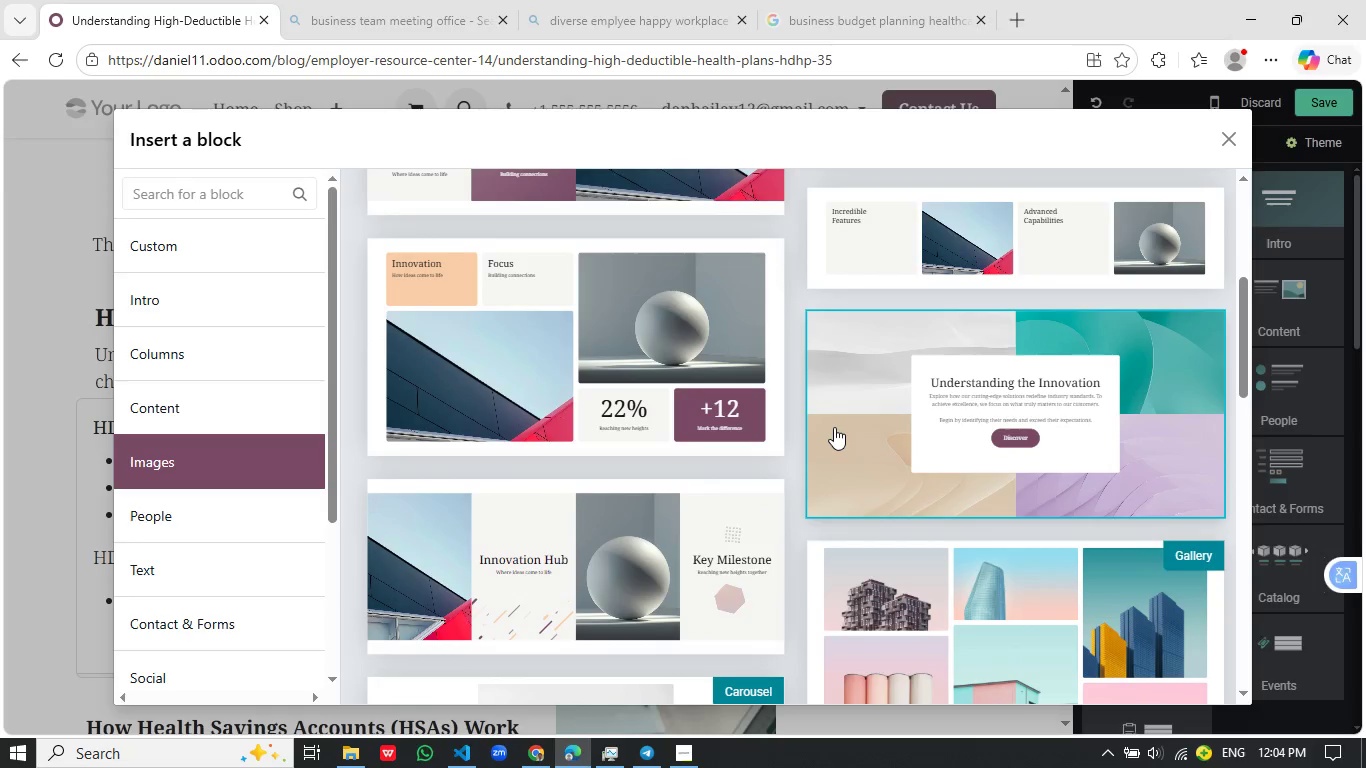 
scroll: coordinate [834, 427], scroll_direction: none, amount: 0.0
 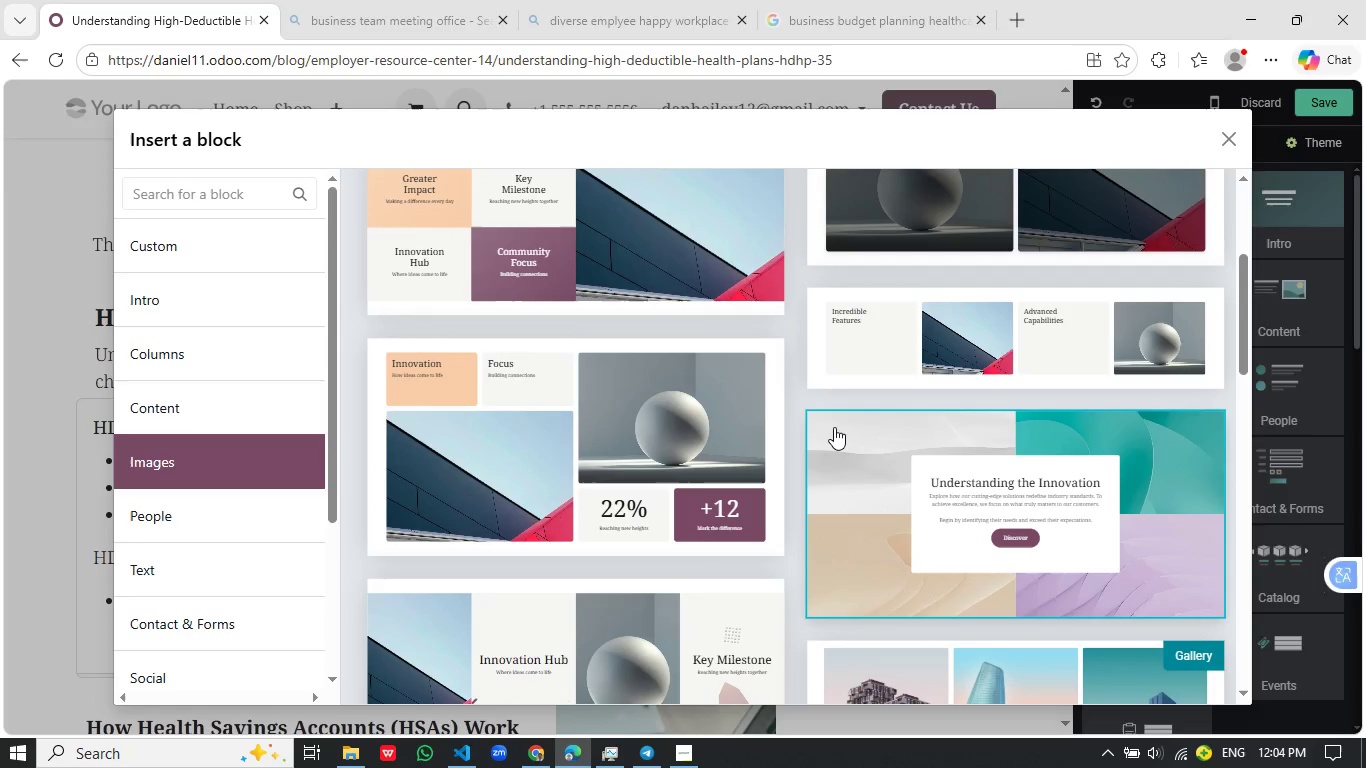 
scroll: coordinate [834, 427], scroll_direction: down, amount: 5.0
 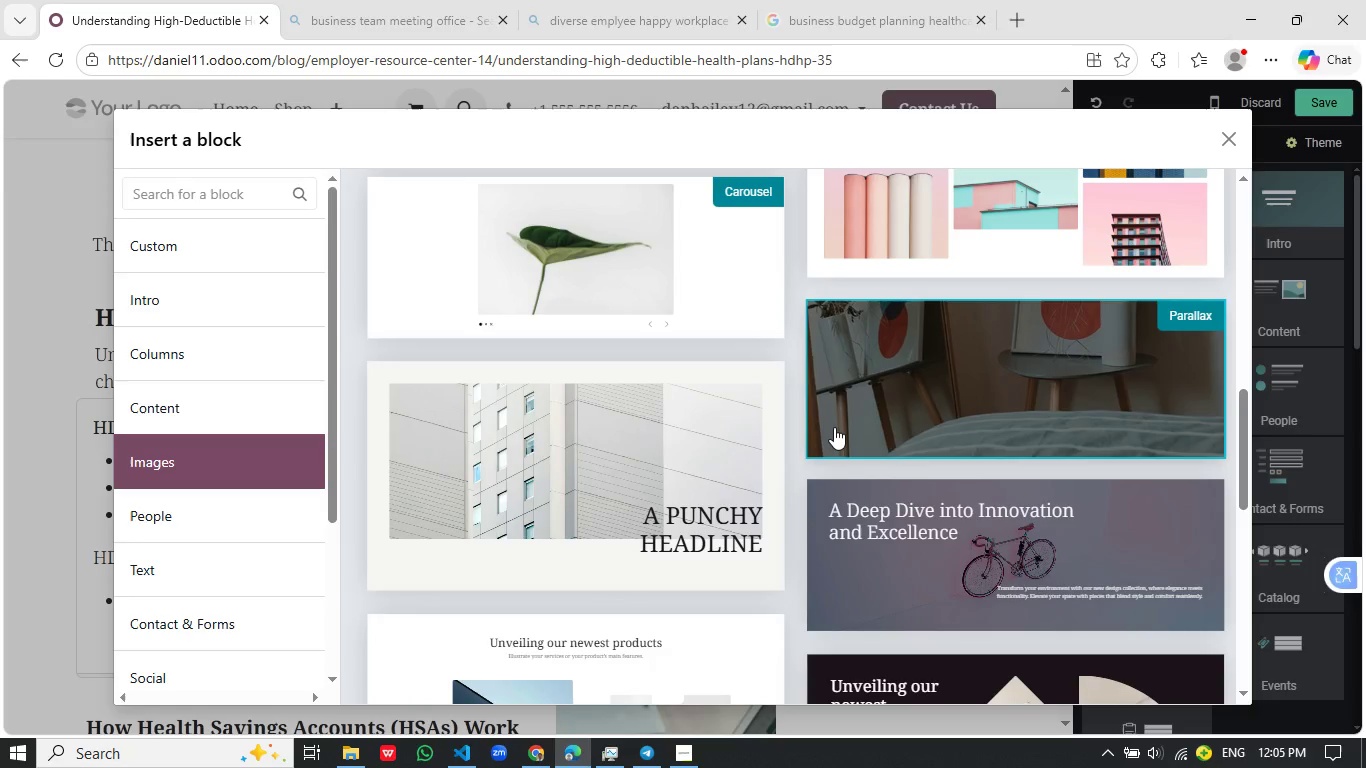 
wait(6.59)
 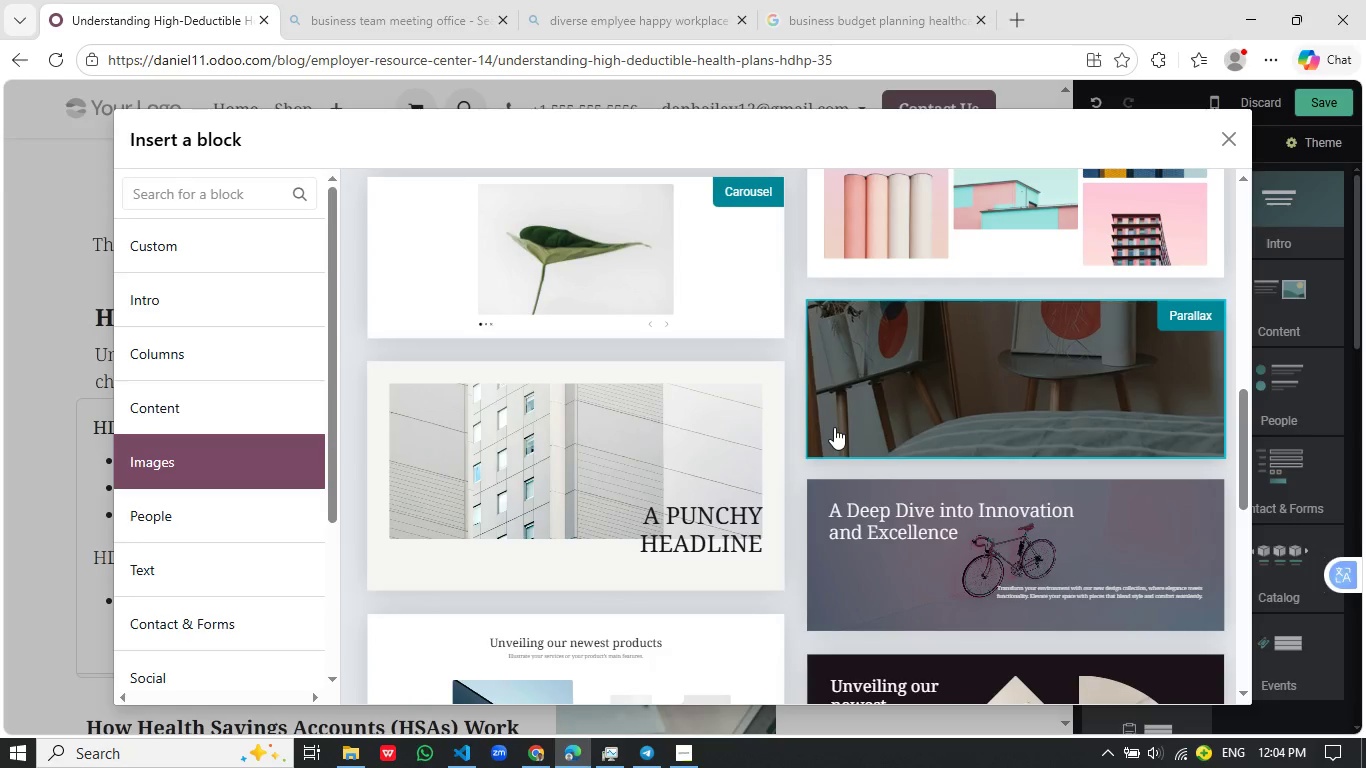 
scroll: coordinate [834, 427], scroll_direction: down, amount: 1.0
 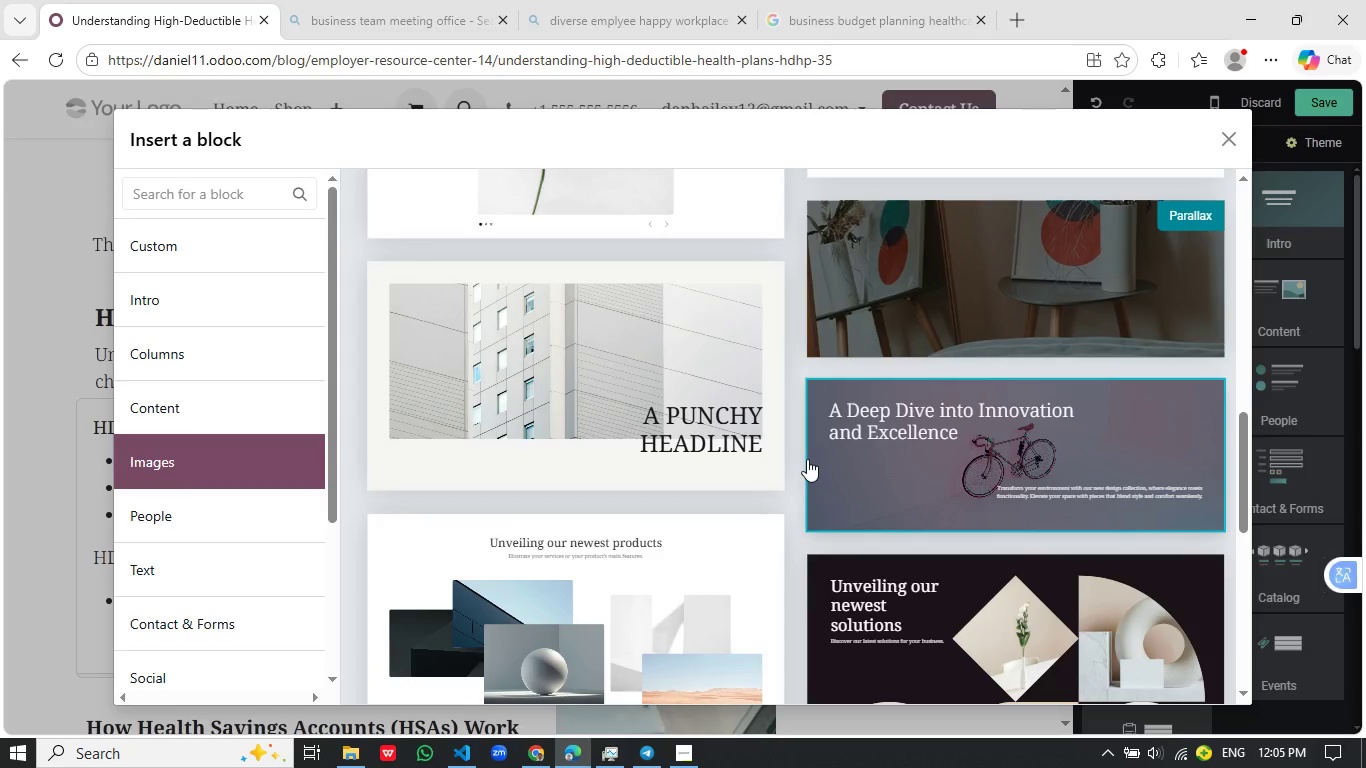 
wait(32.09)
 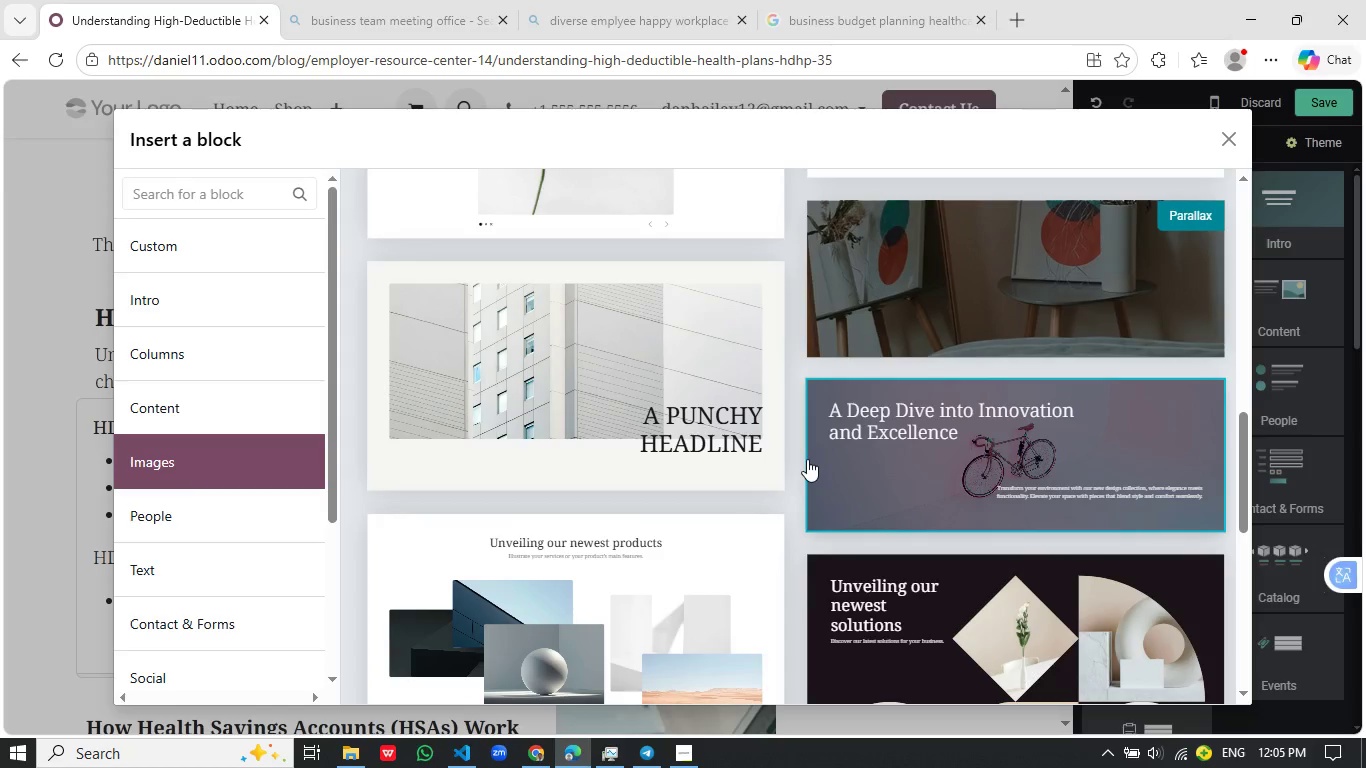 
scroll: coordinate [845, 446], scroll_direction: down, amount: 4.0
 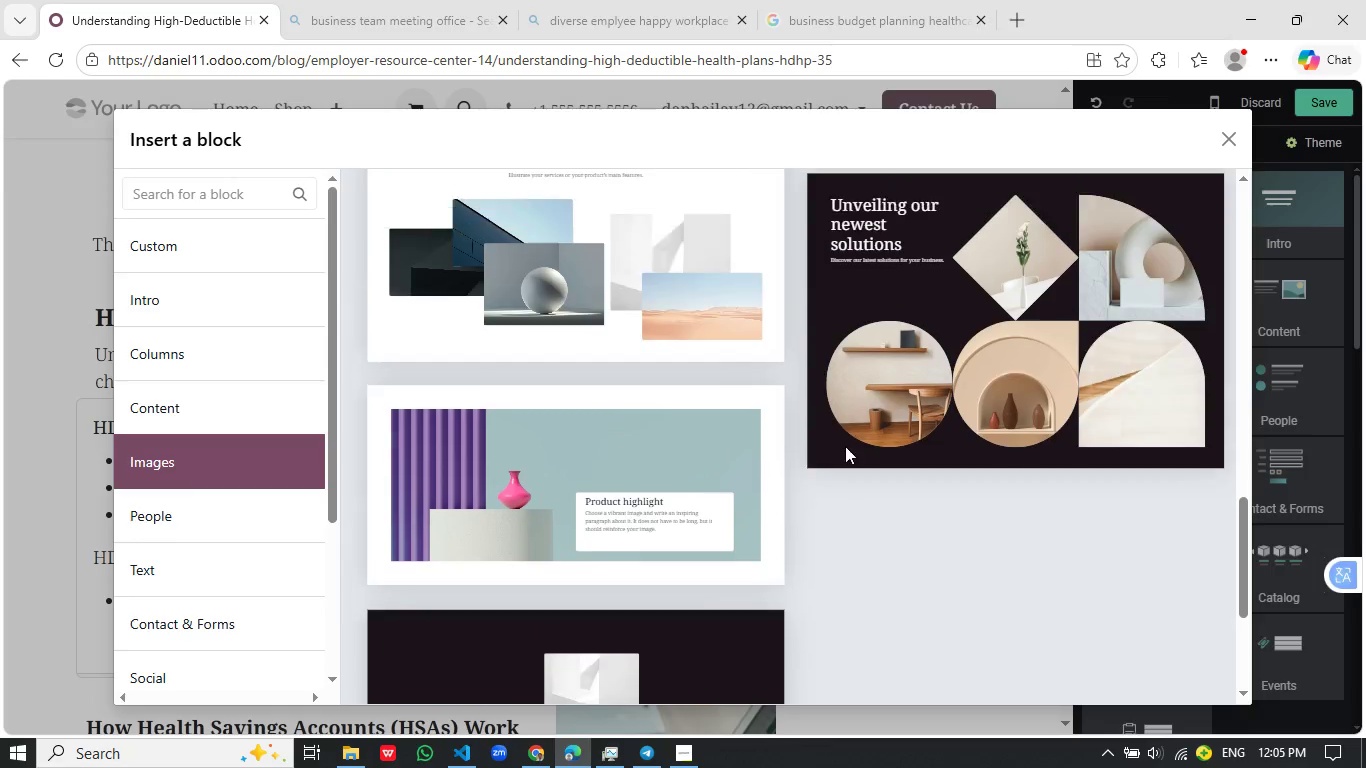 
scroll: coordinate [845, 446], scroll_direction: up, amount: 11.0
 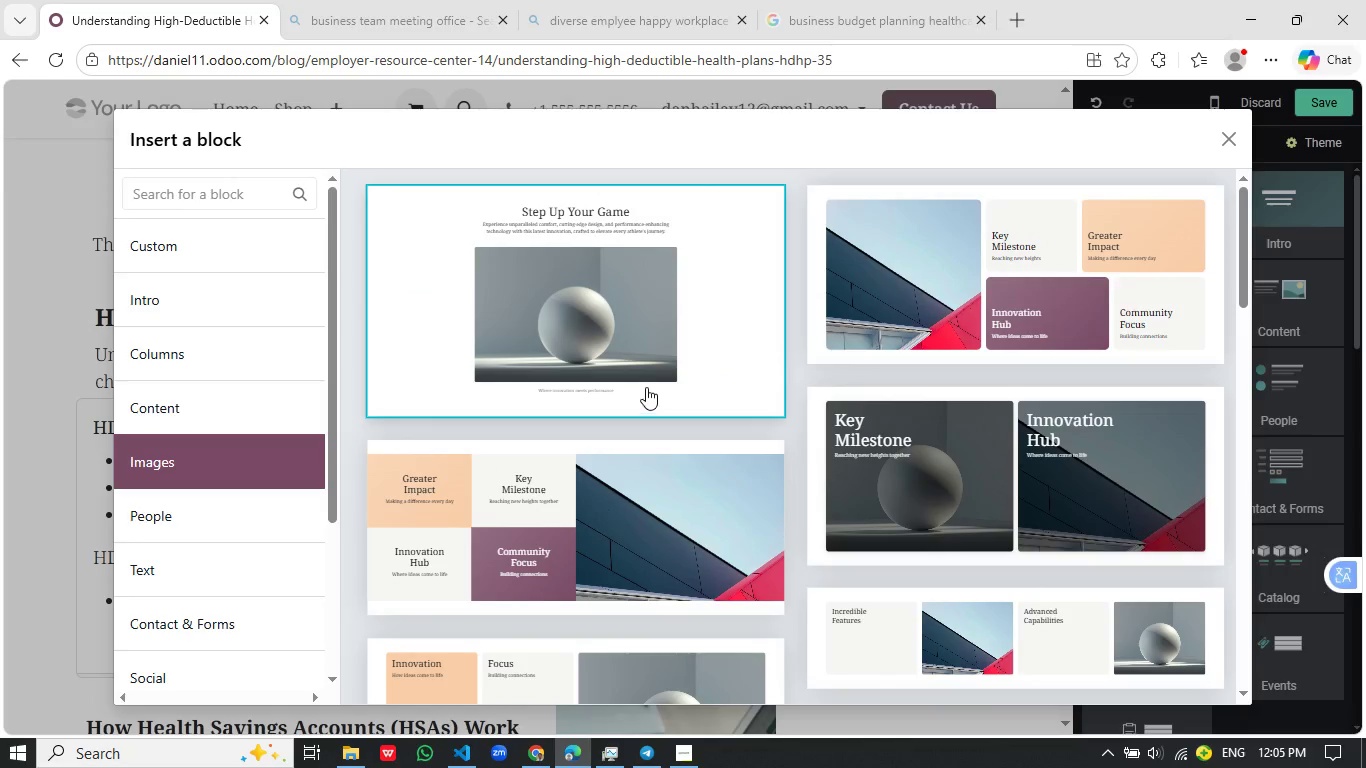 
left_click([230, 401])
 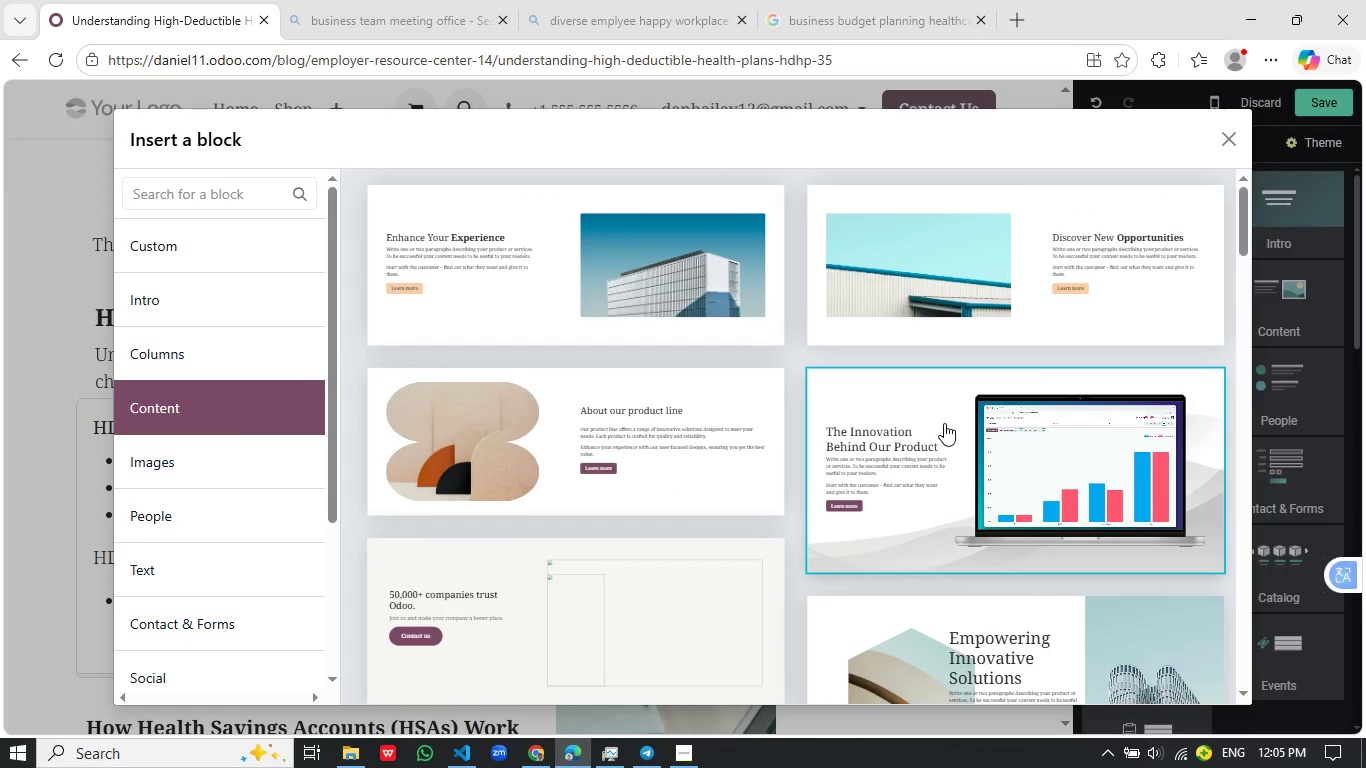 
scroll: coordinate [693, 412], scroll_direction: down, amount: 7.0
 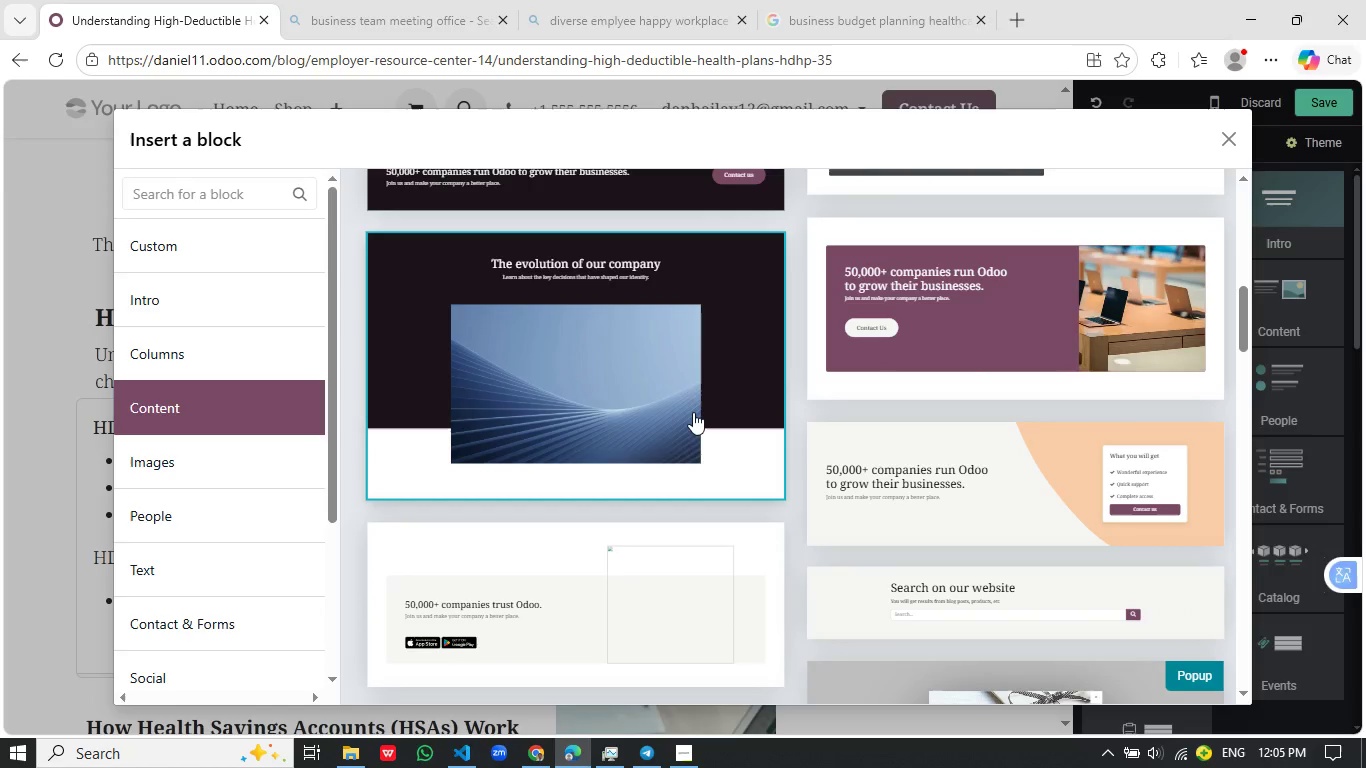 
scroll: coordinate [693, 412], scroll_direction: up, amount: 5.0
 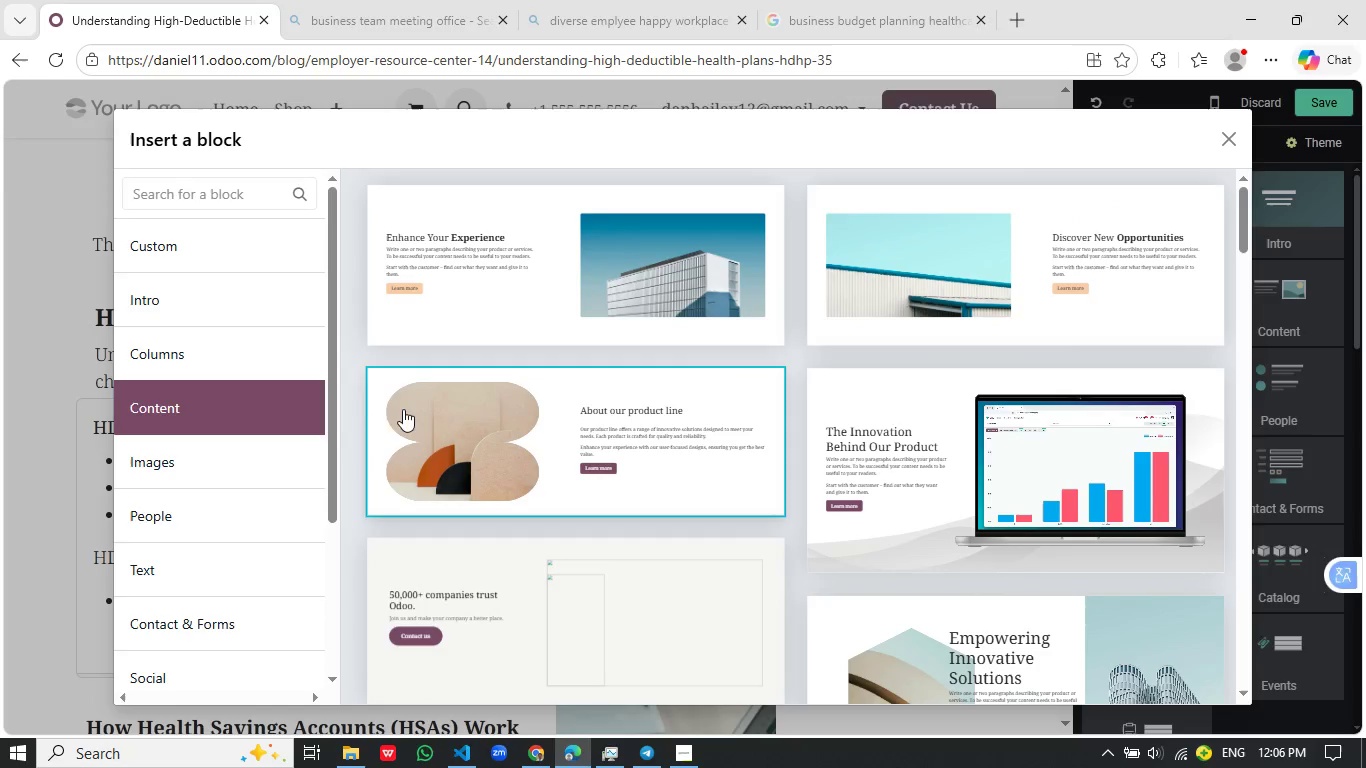 
left_click([182, 346])
 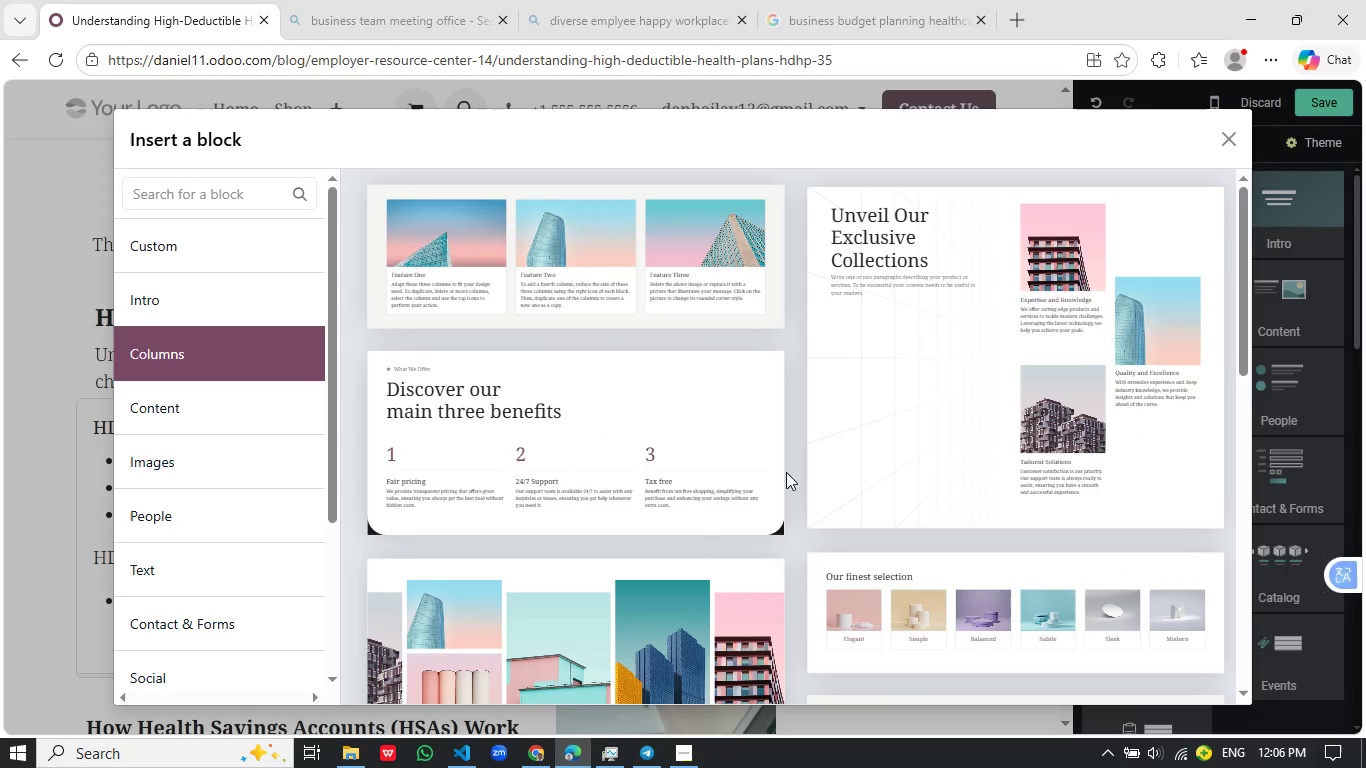 
scroll: coordinate [840, 457], scroll_direction: down, amount: 2.0
 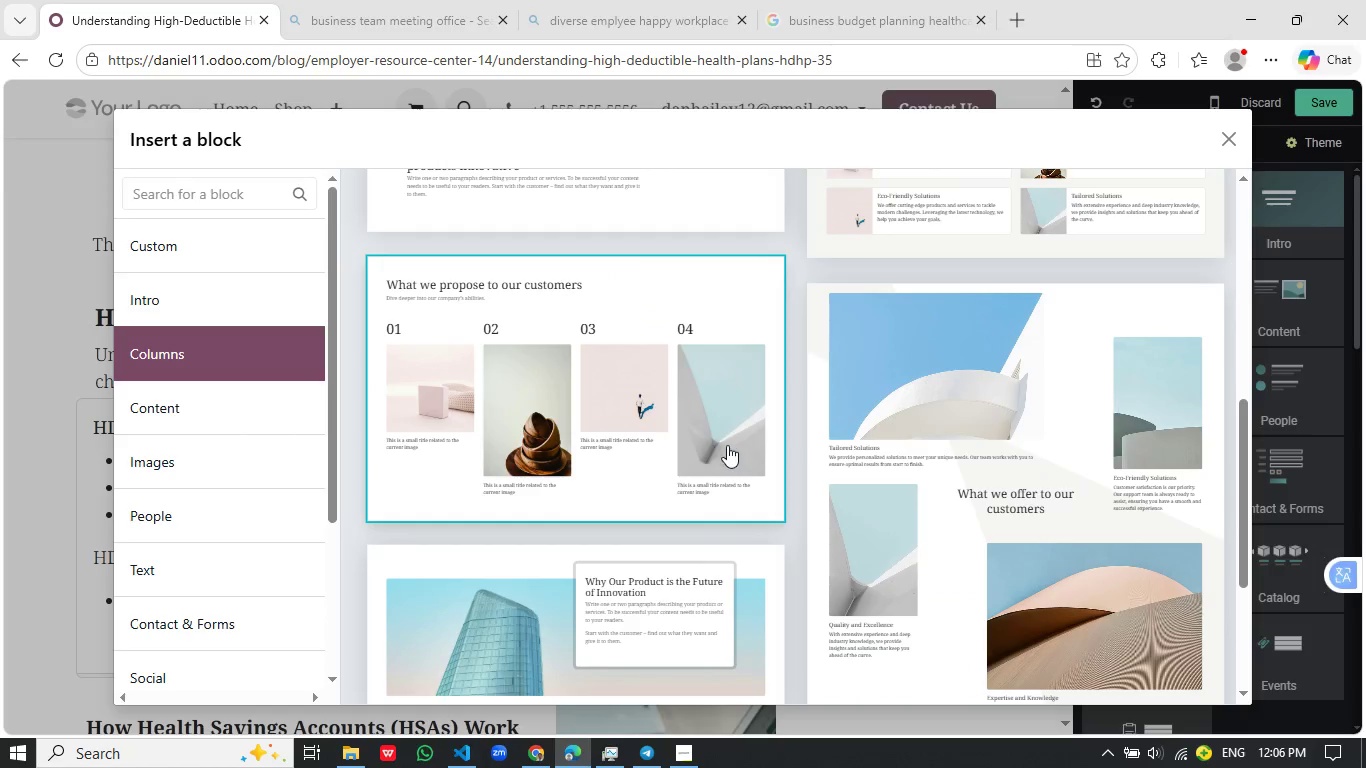 
scroll: coordinate [730, 445], scroll_direction: up, amount: 1.0
 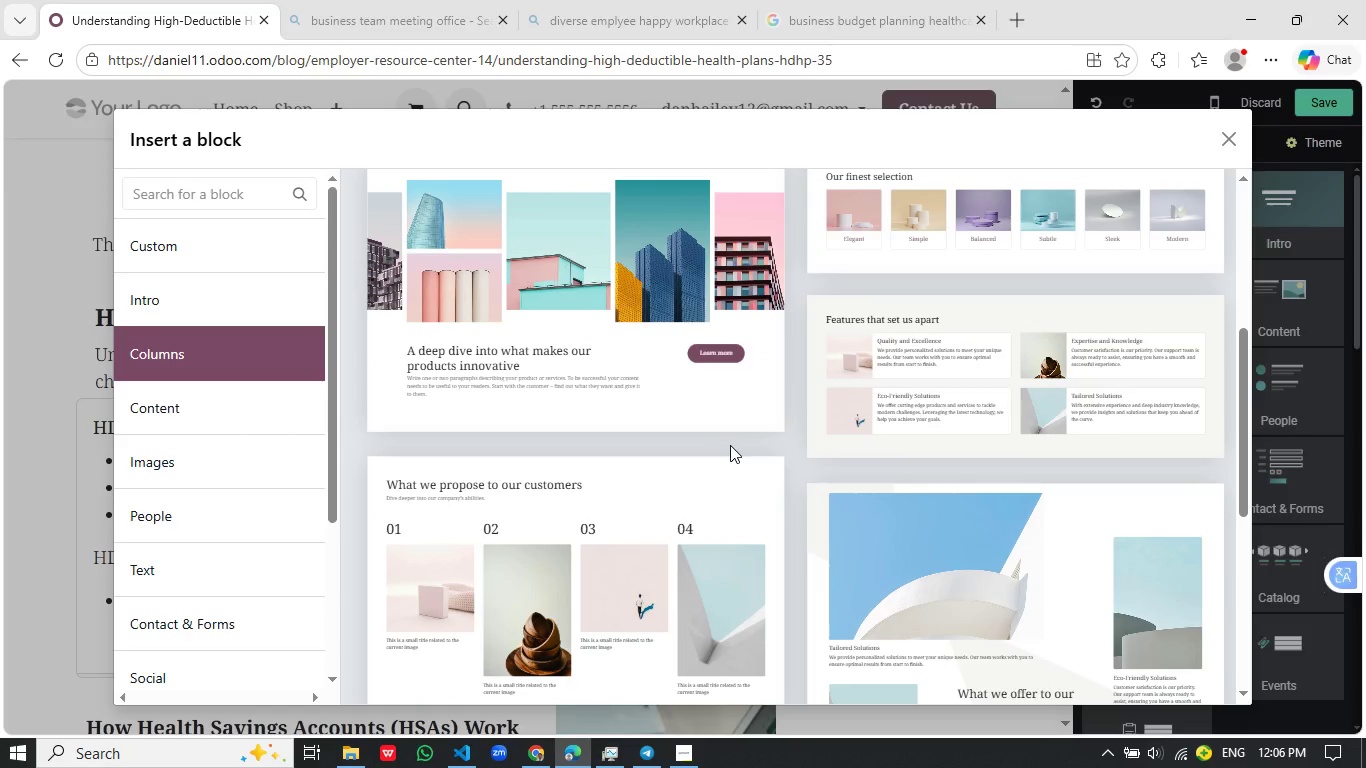 
scroll: coordinate [730, 445], scroll_direction: down, amount: 4.0
 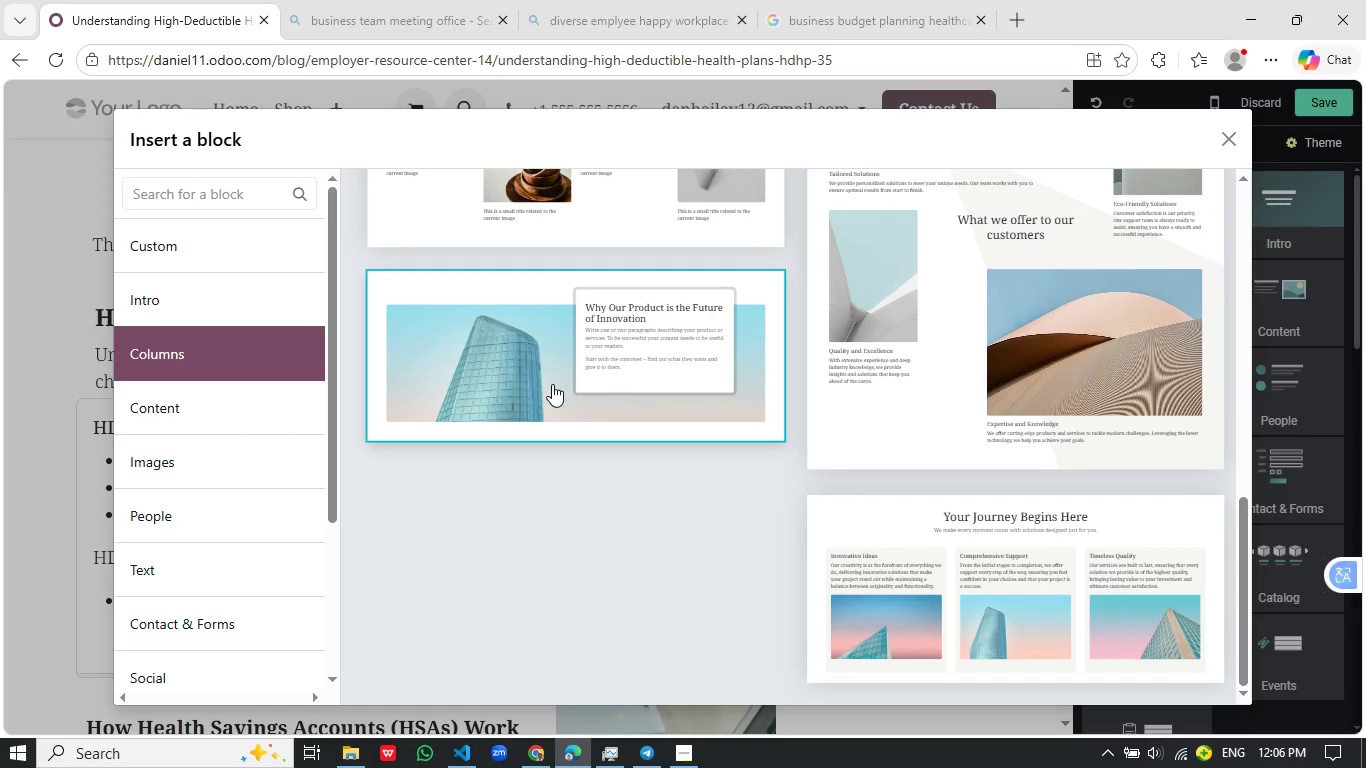 
left_click([552, 384])
 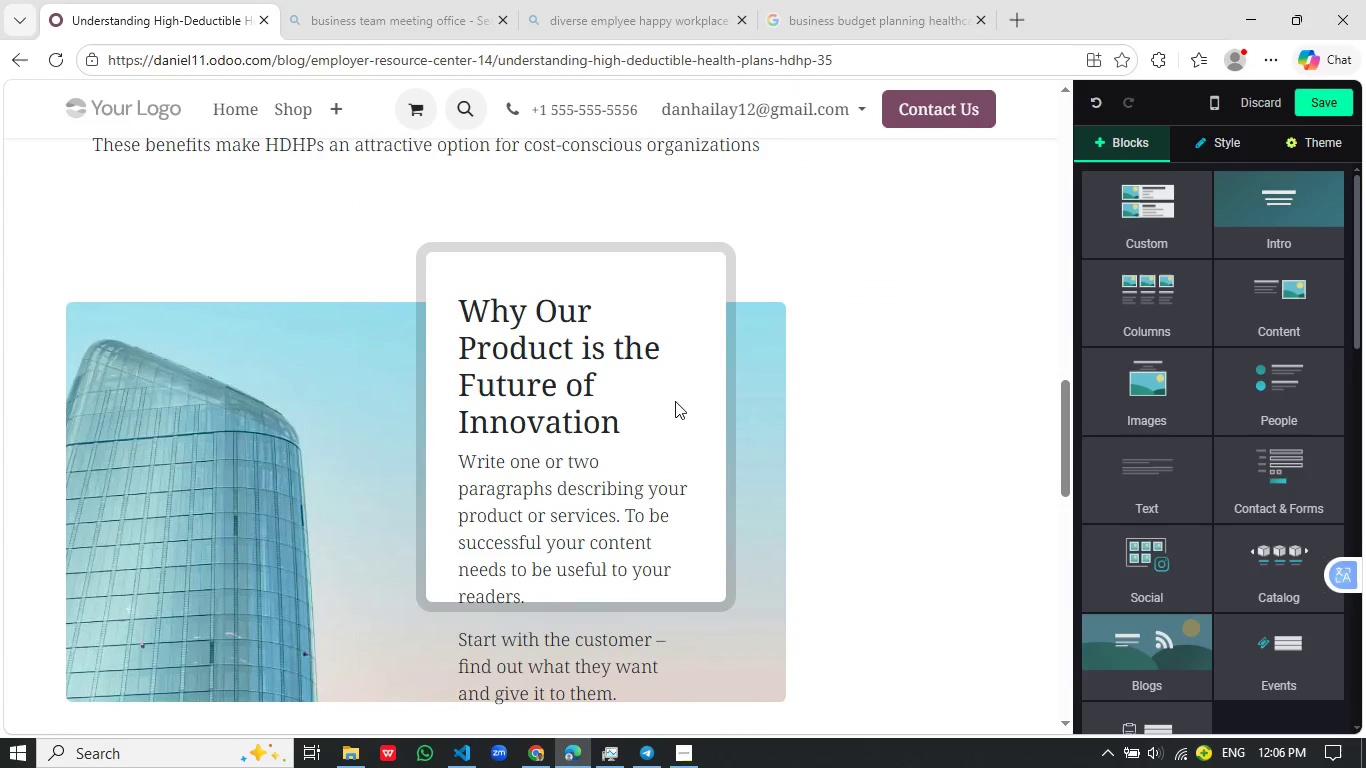 
scroll: coordinate [670, 406], scroll_direction: none, amount: 0.0
 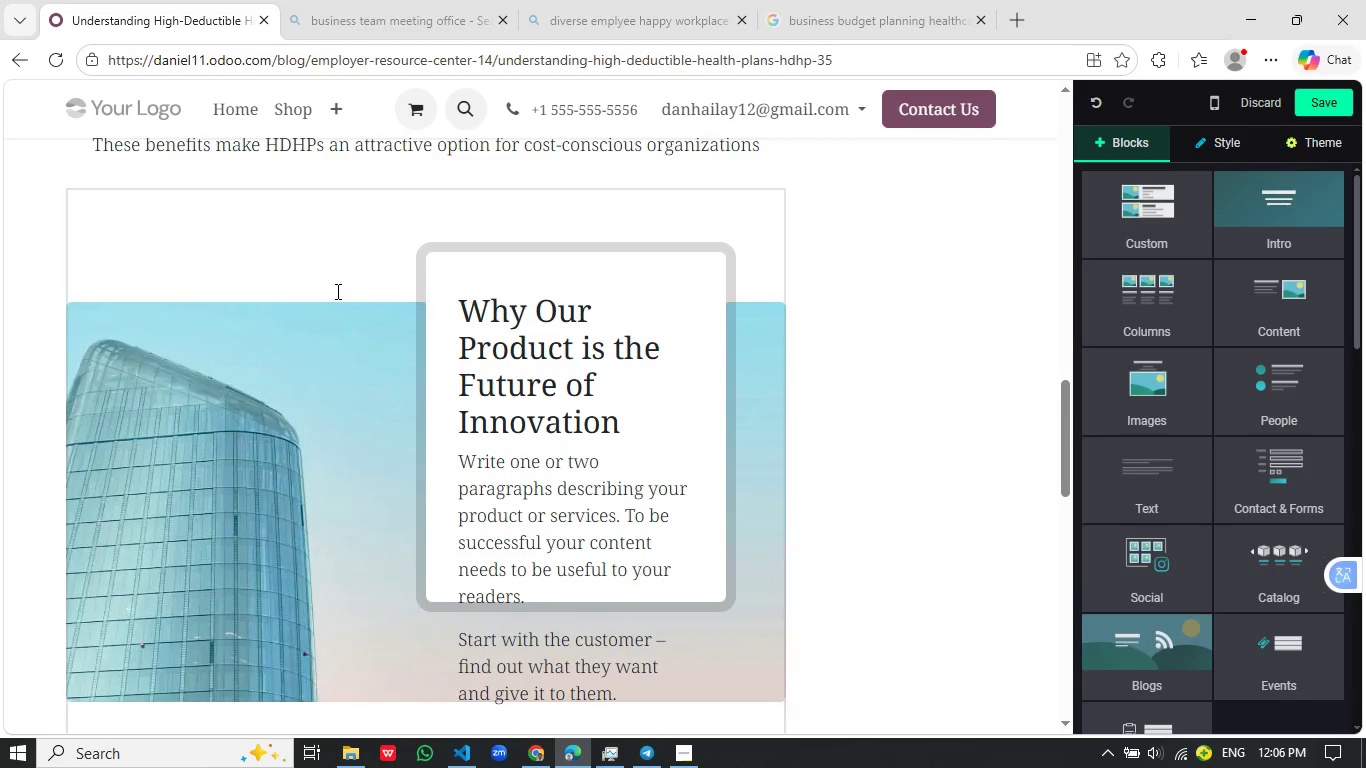 
left_click([336, 291])
 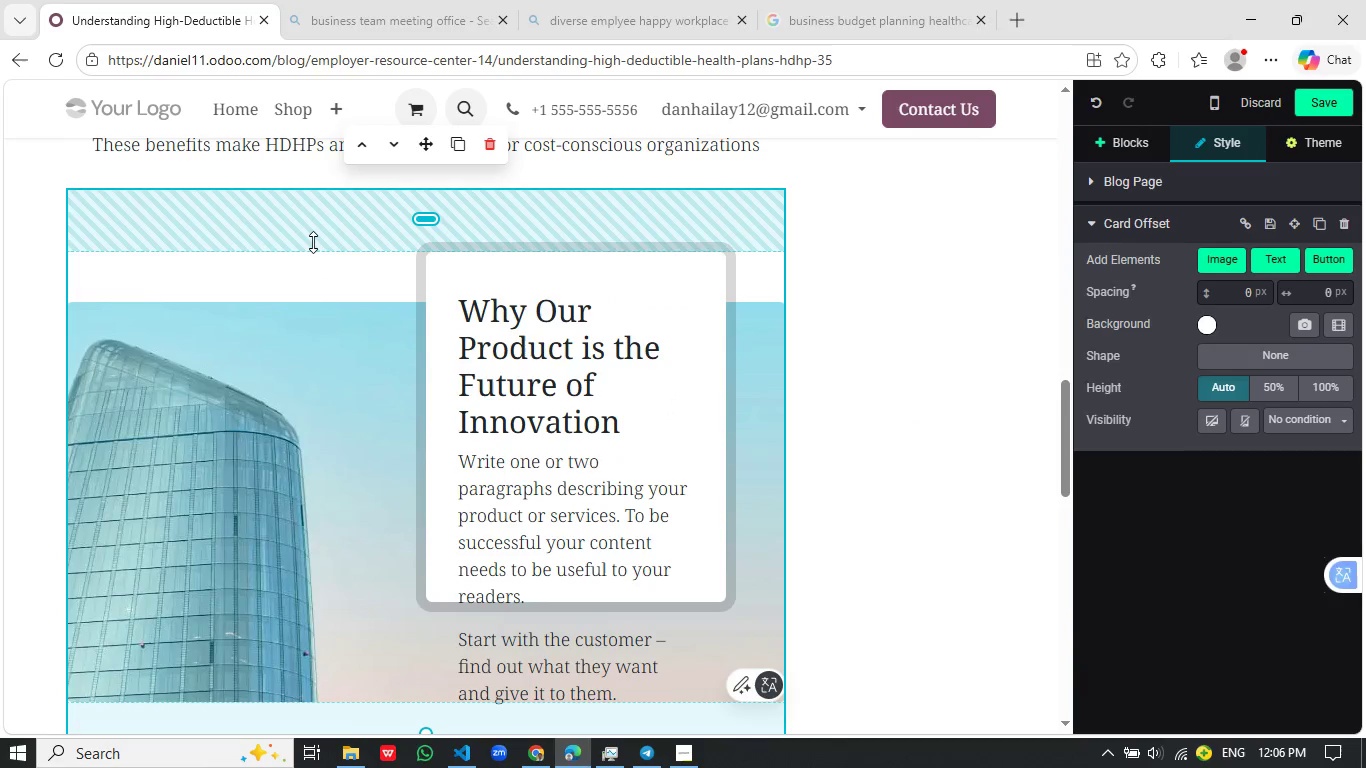 
left_click_drag(start_coordinate=[313, 242], to_coordinate=[324, 177])
 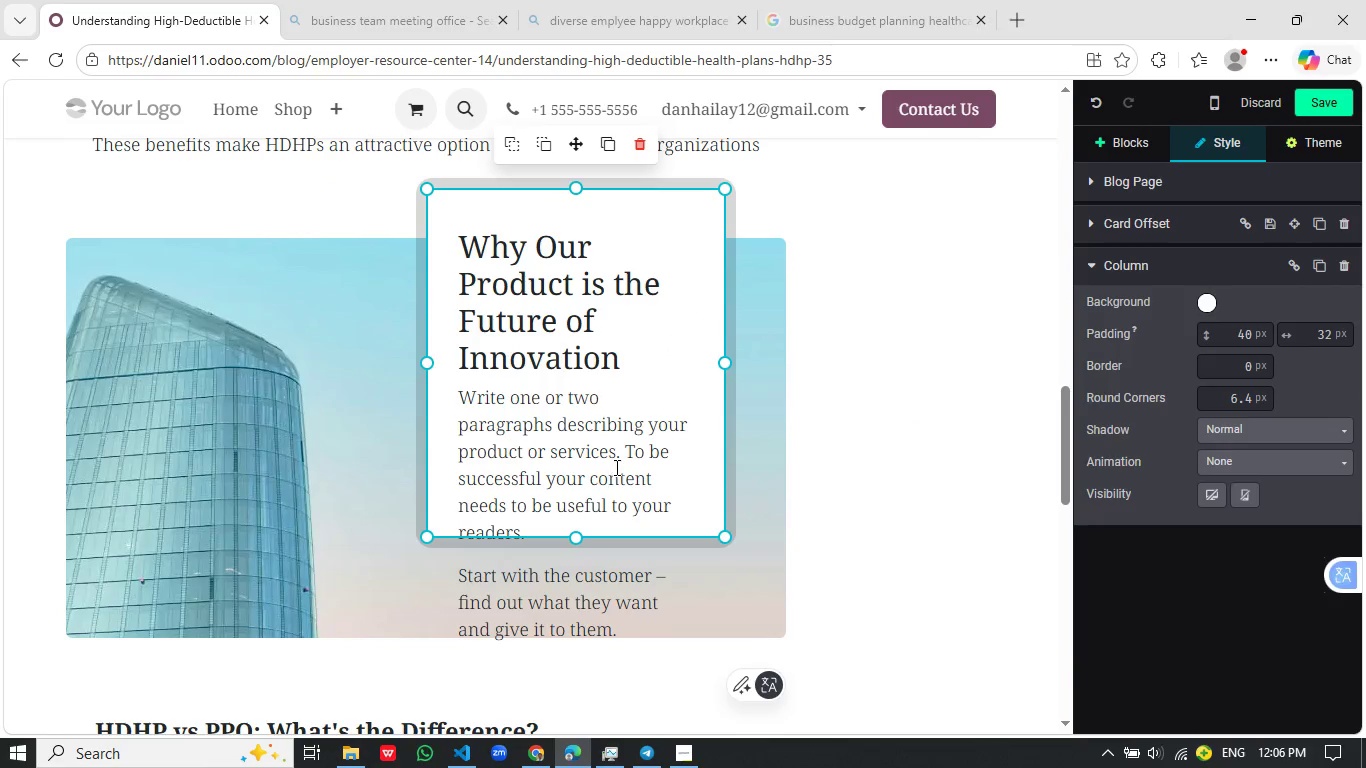 
key(Control+A)
 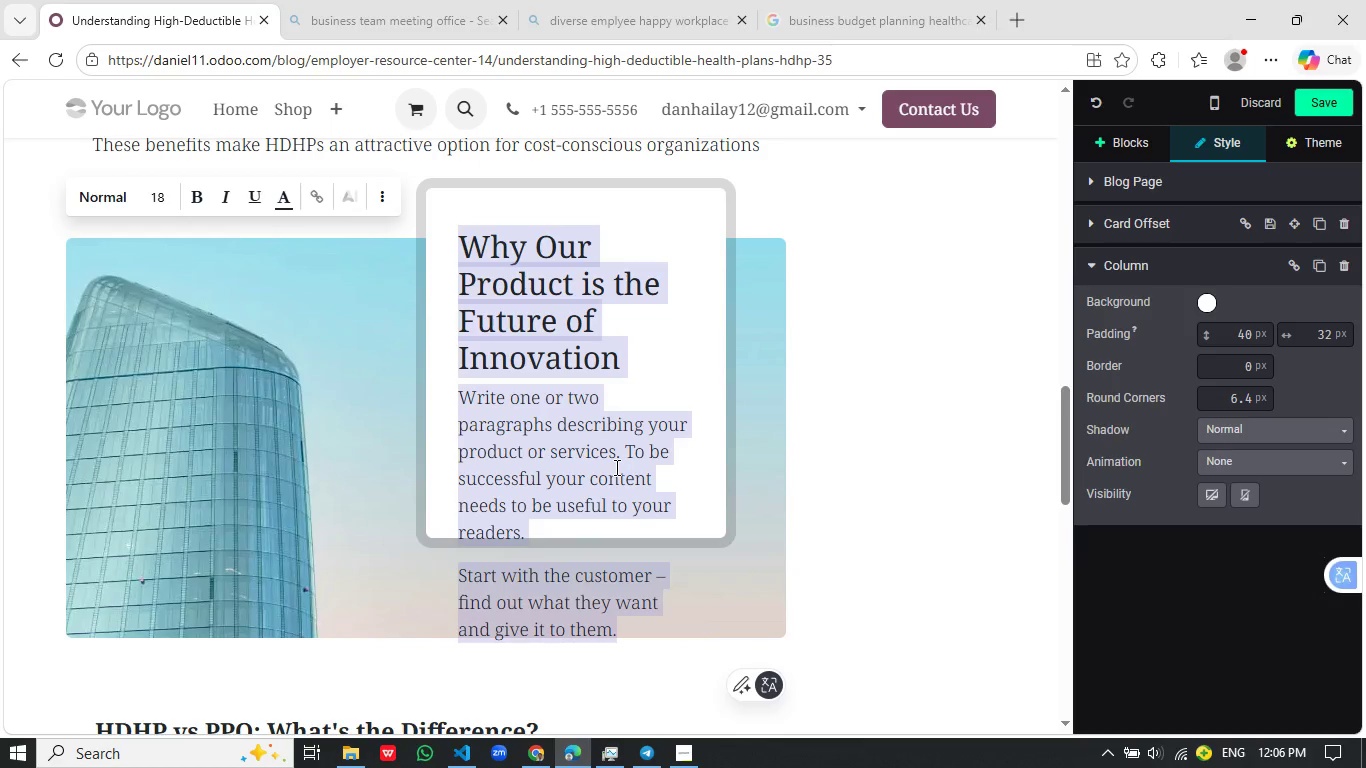 
key(Control+Backspace)
 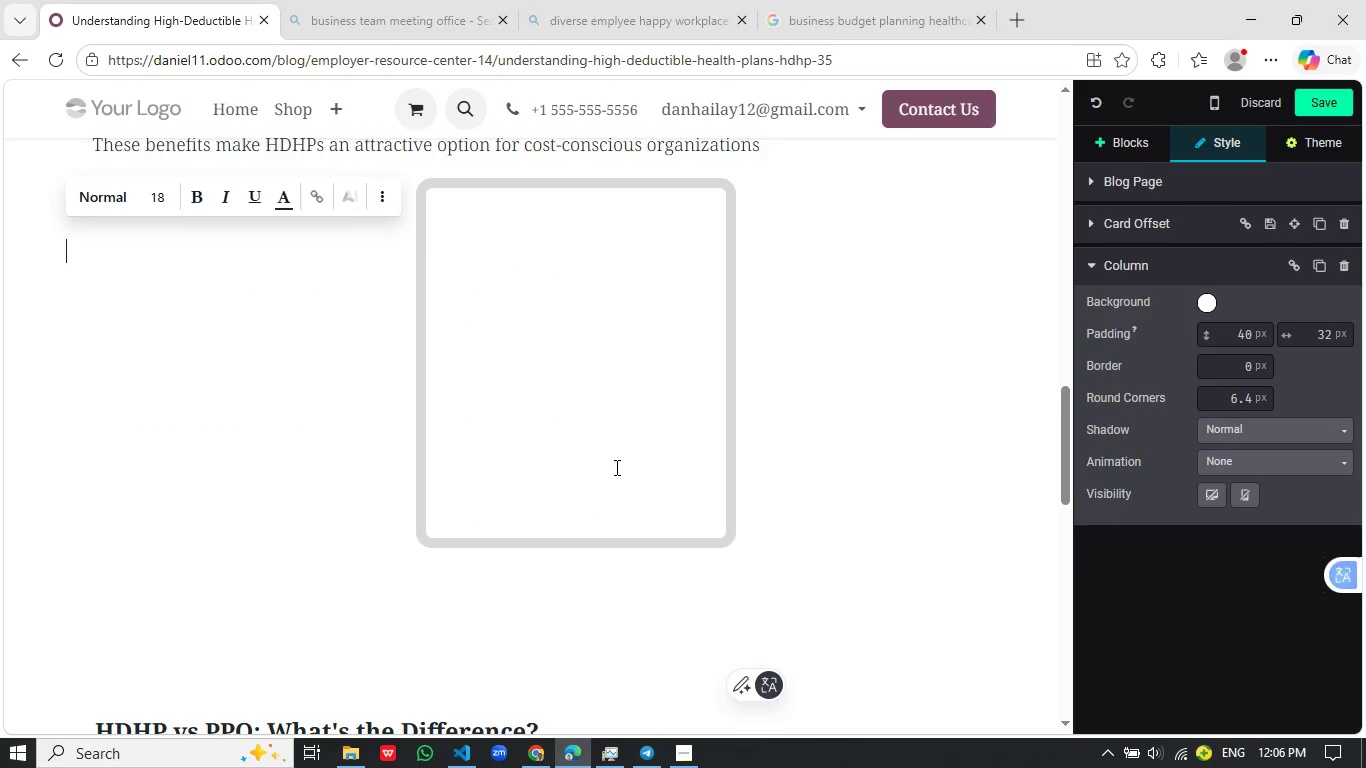 
hold_key(key=ControlLeft, duration=0.42)
 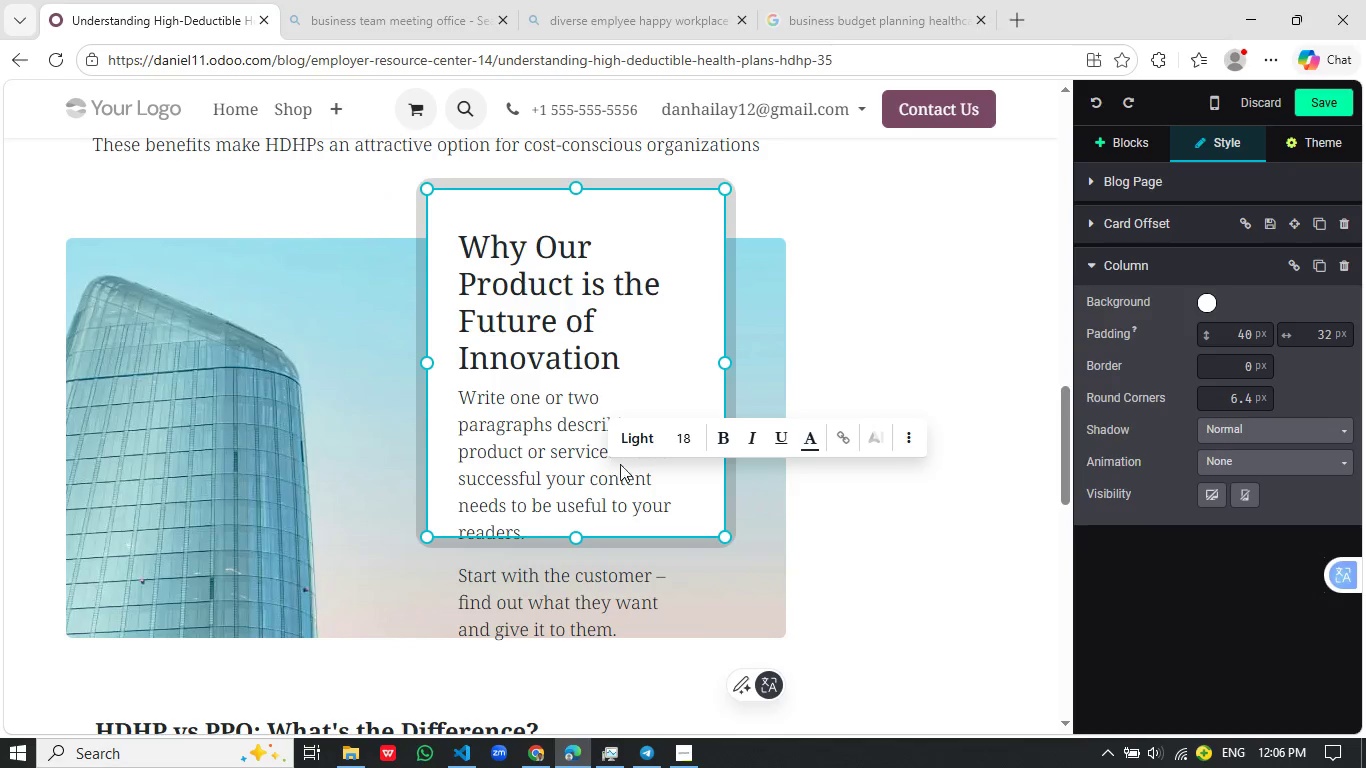 
key(Z)
 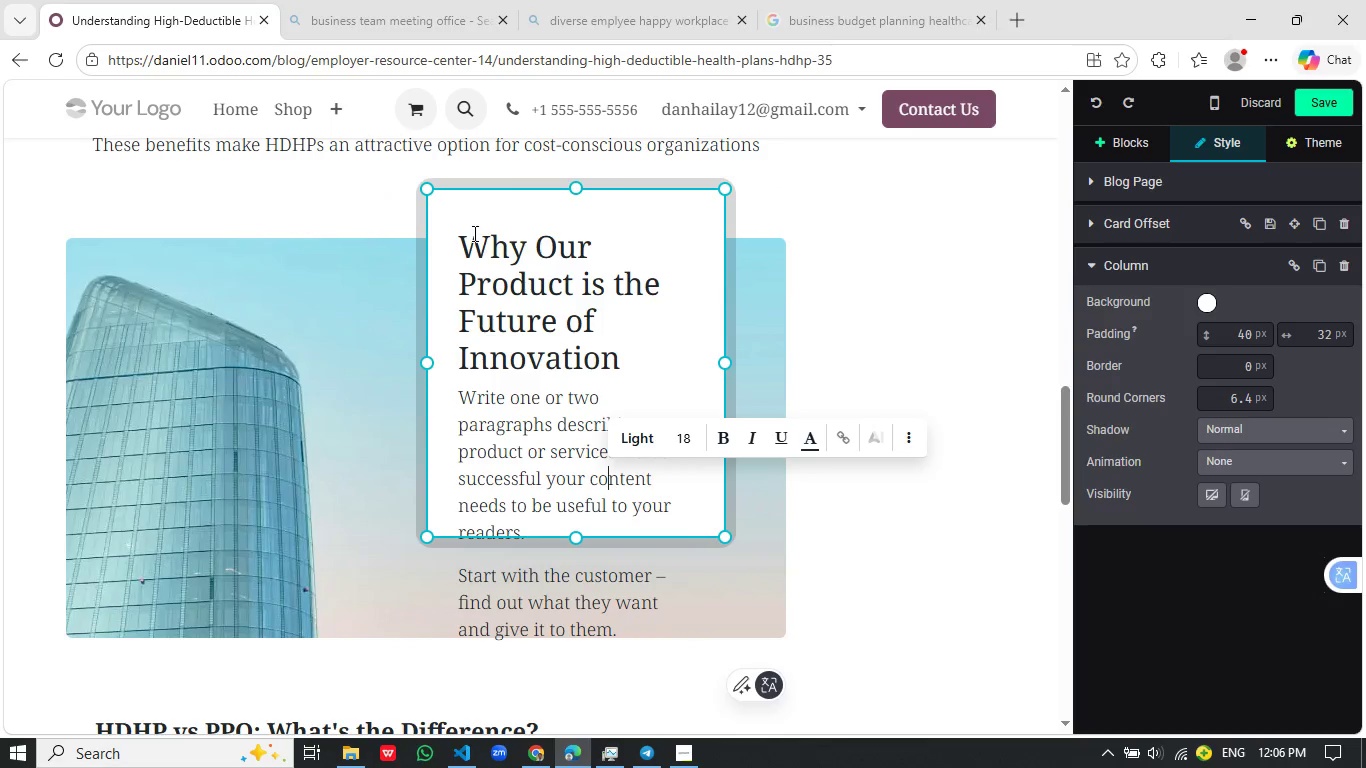 
left_click_drag(start_coordinate=[458, 243], to_coordinate=[617, 540])
 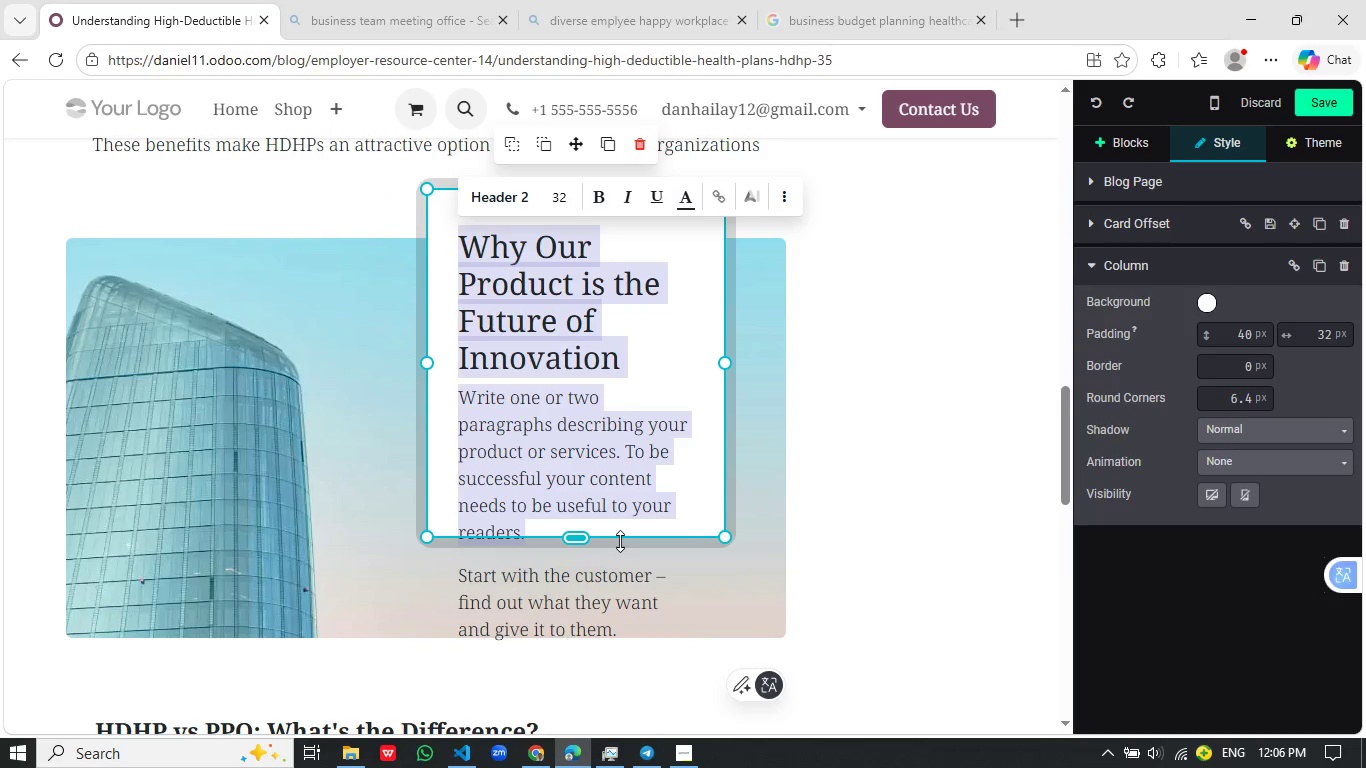 
key(Backspace)
 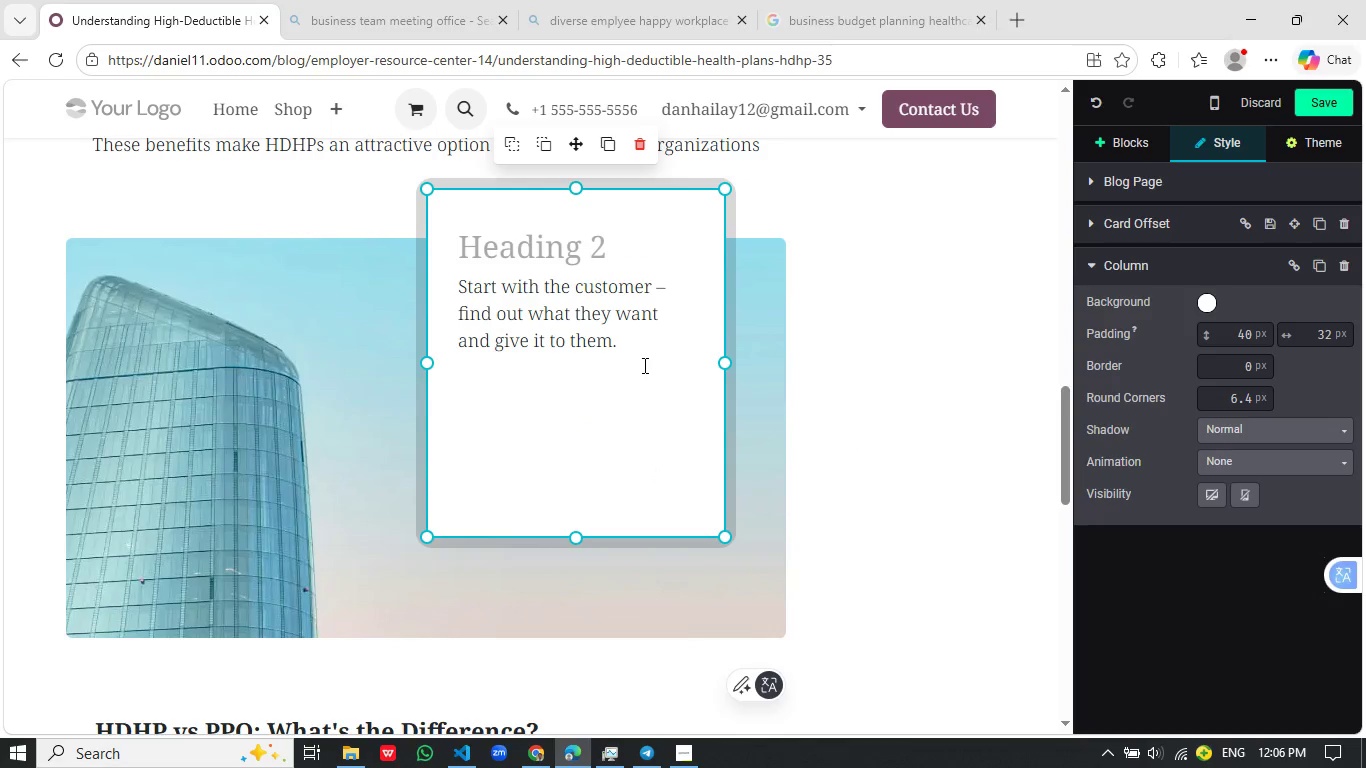 
left_click_drag(start_coordinate=[644, 365], to_coordinate=[393, 293])
 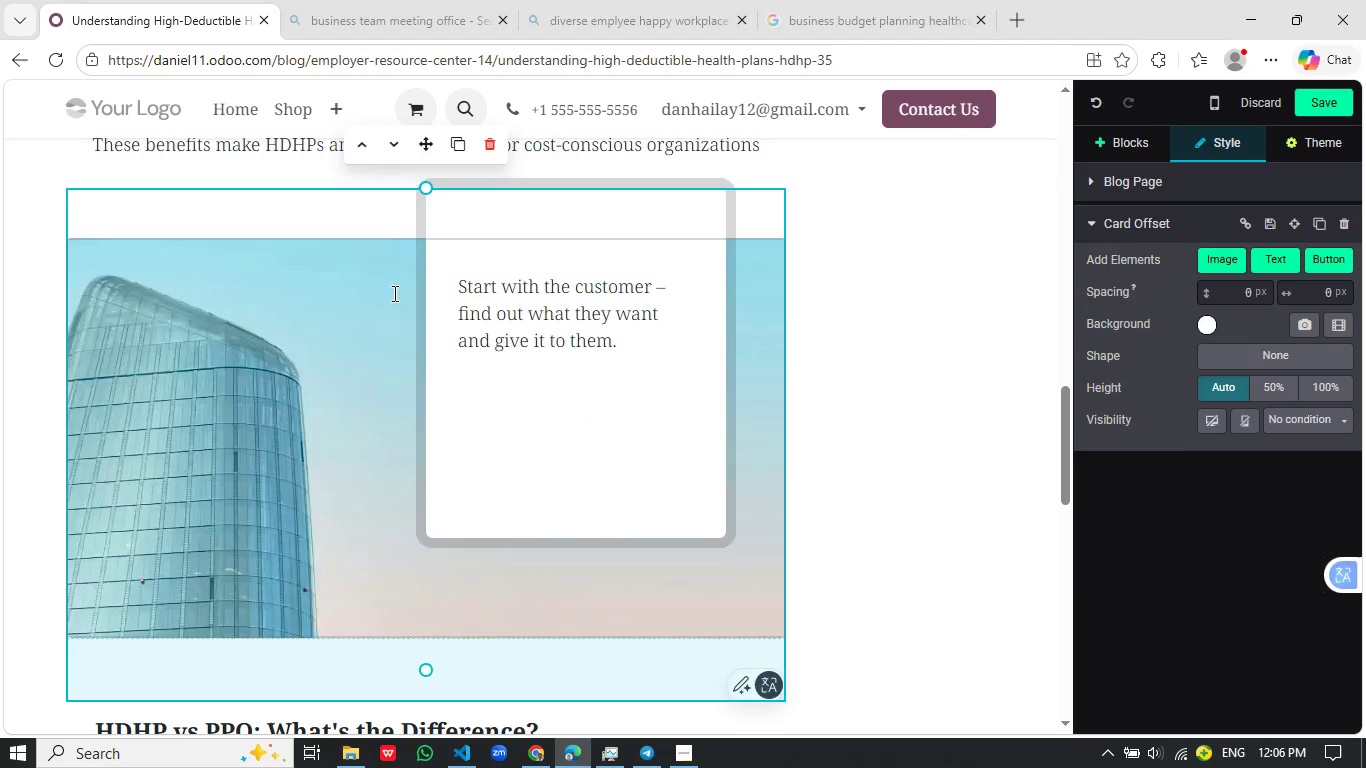 
key(Backspace)
 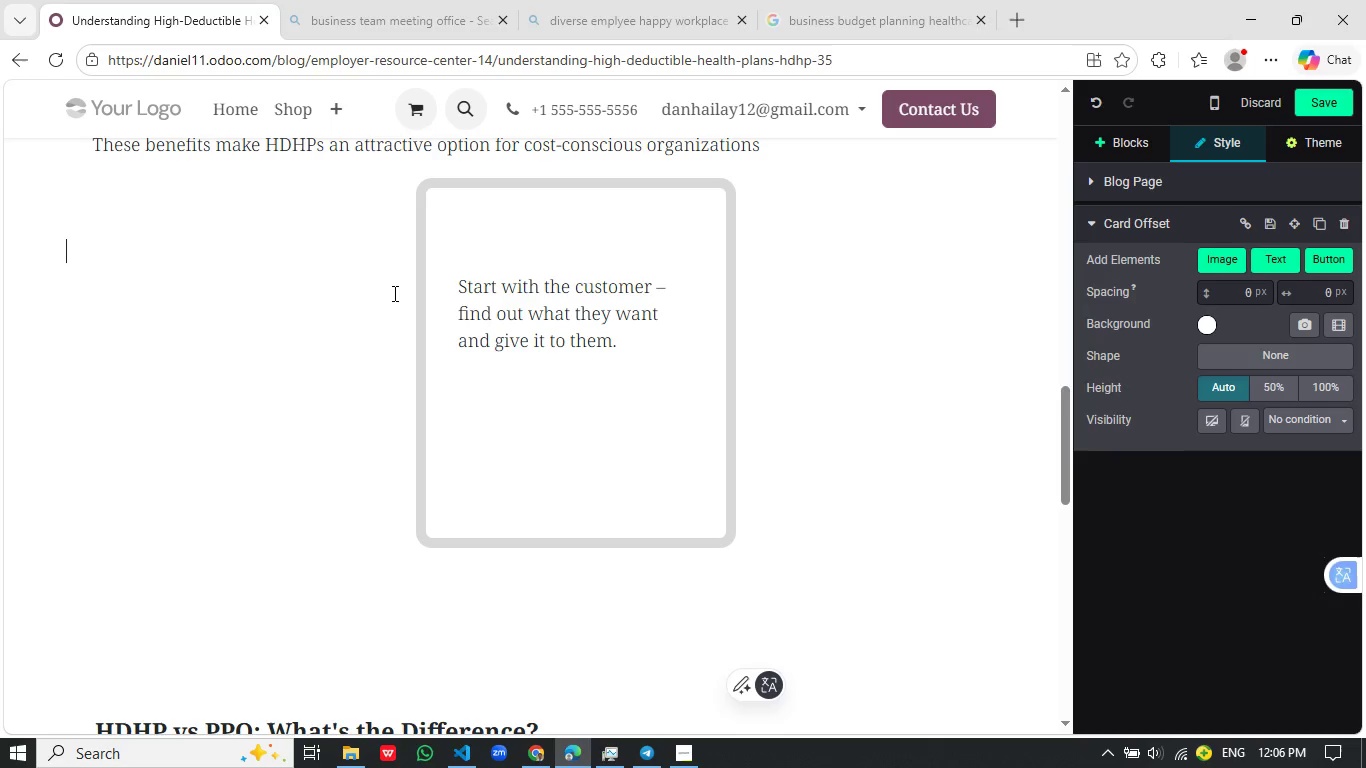 
key(Control+Z)
 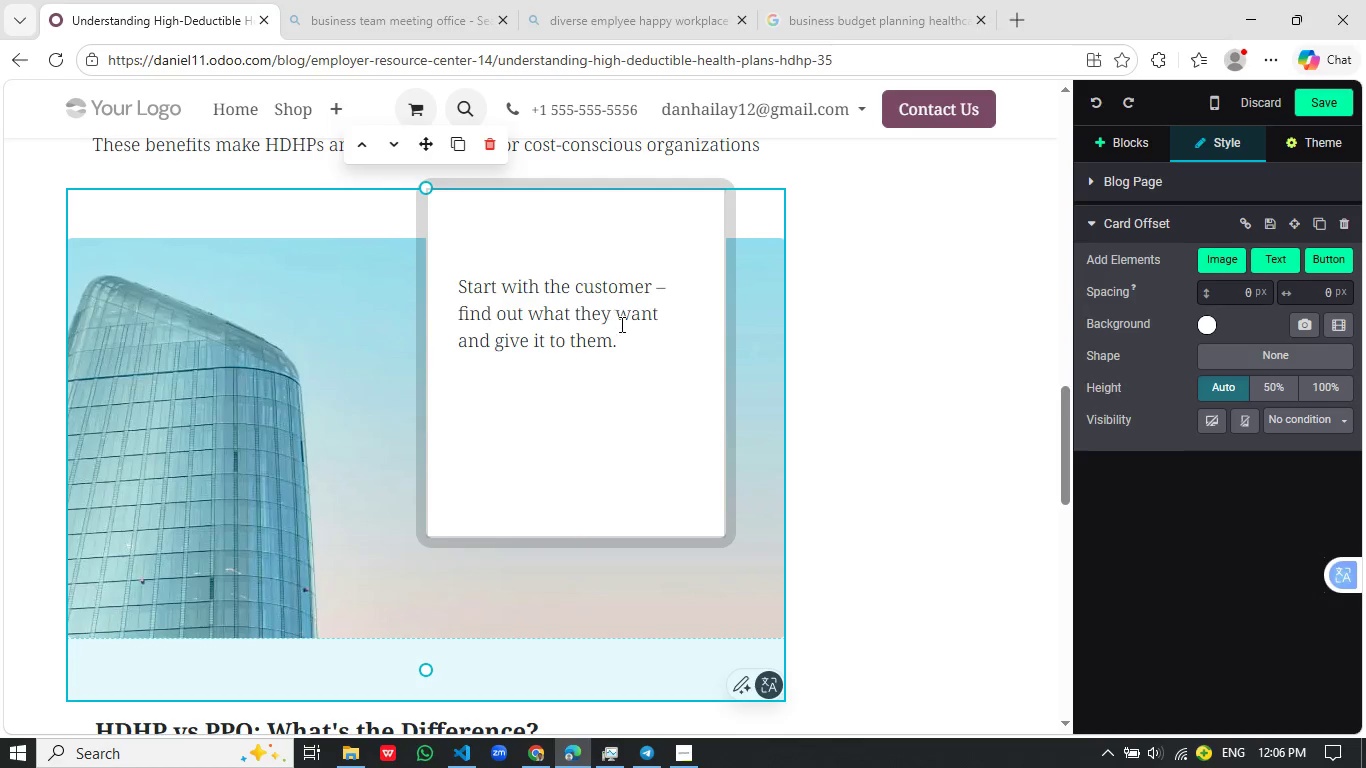 
left_click_drag(start_coordinate=[621, 332], to_coordinate=[453, 294])
 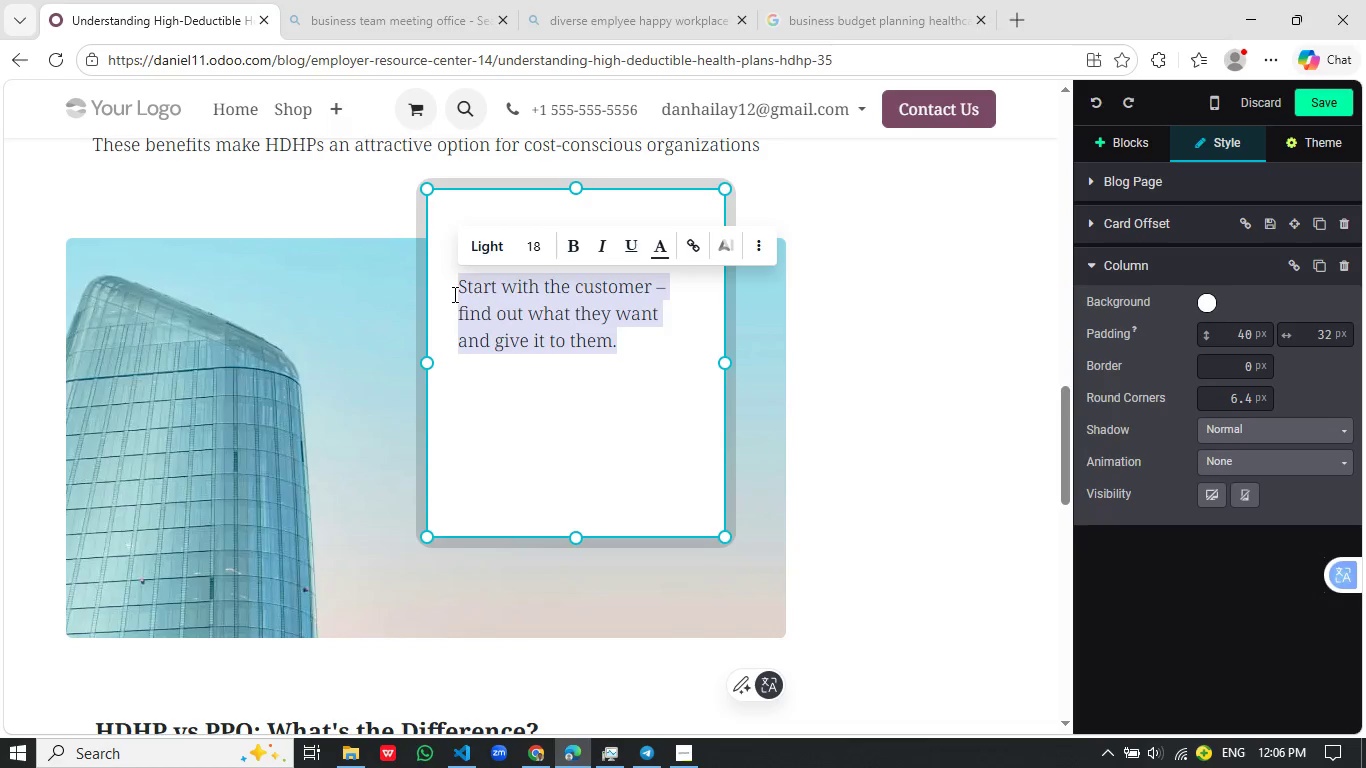 
key(Backspace)
 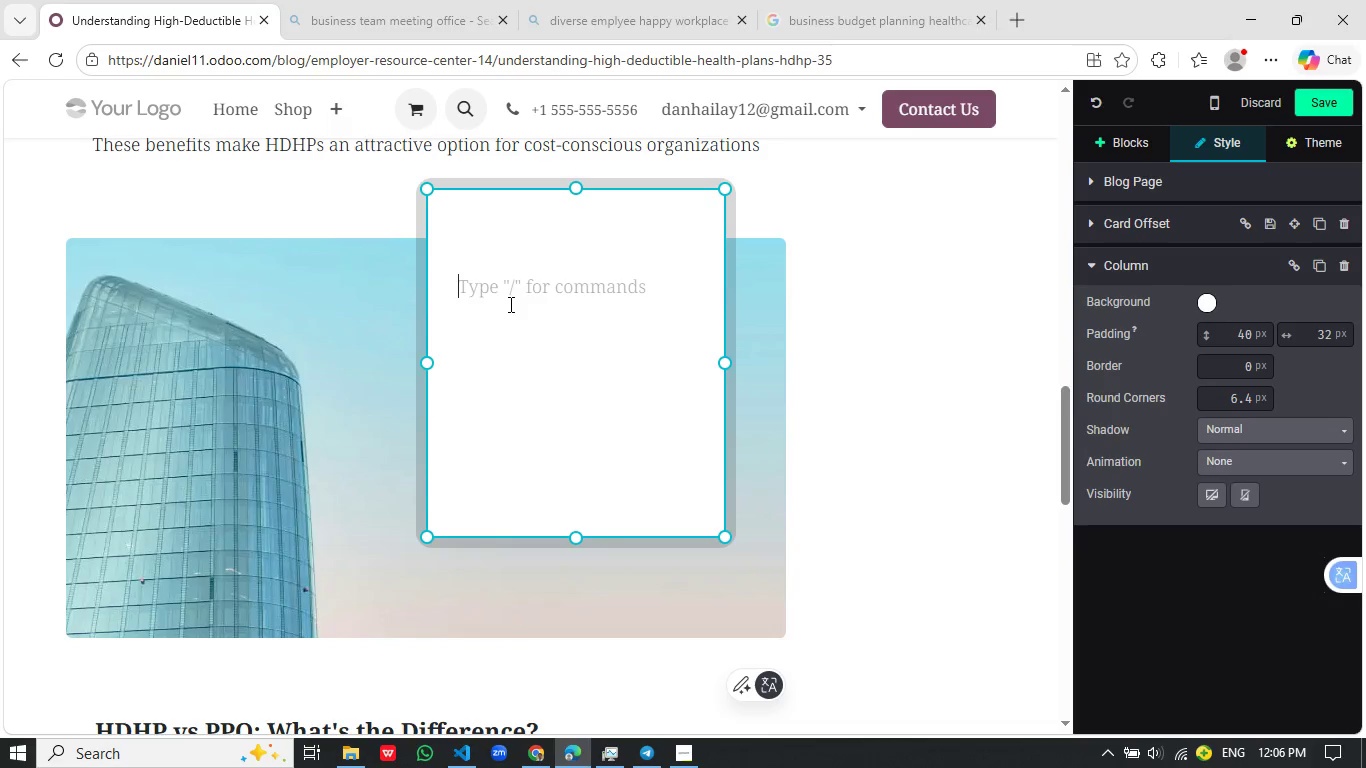 
type(When an )
 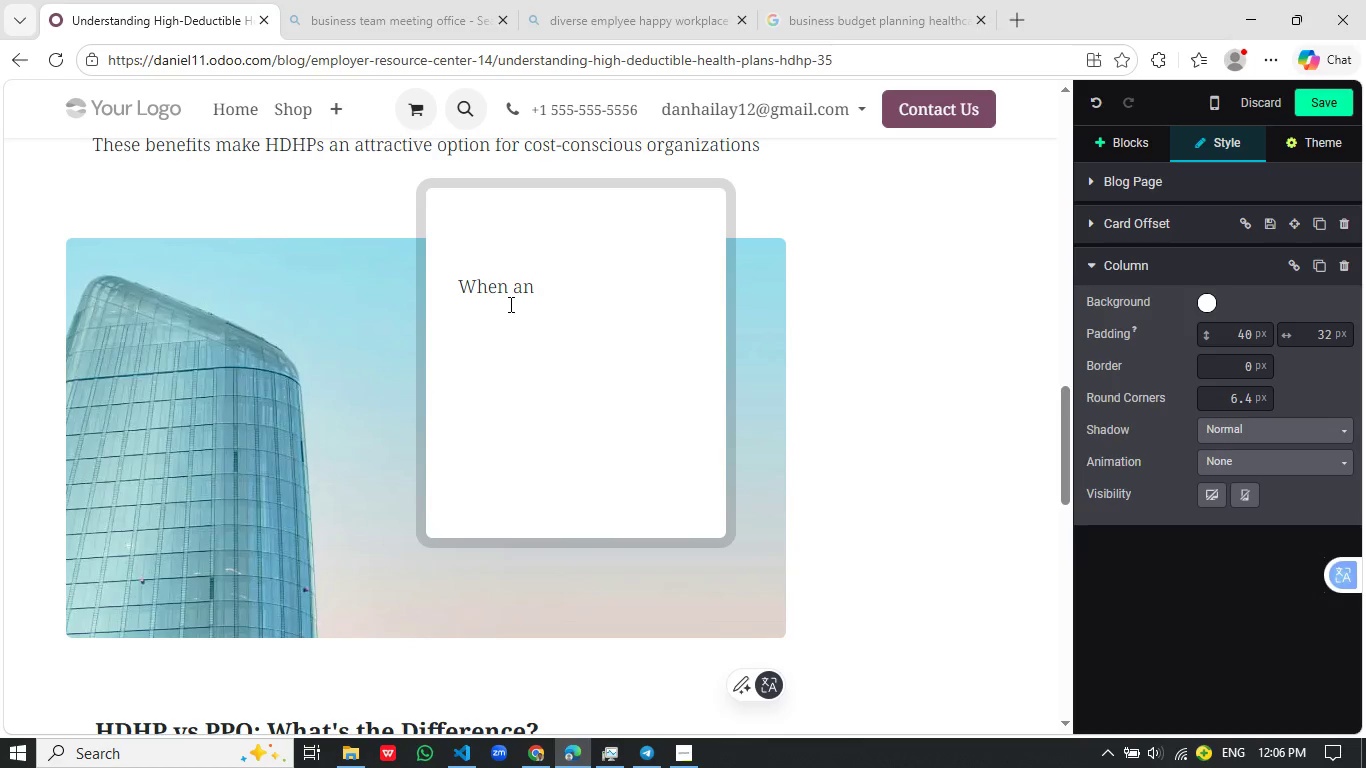 
key(Control+V)
 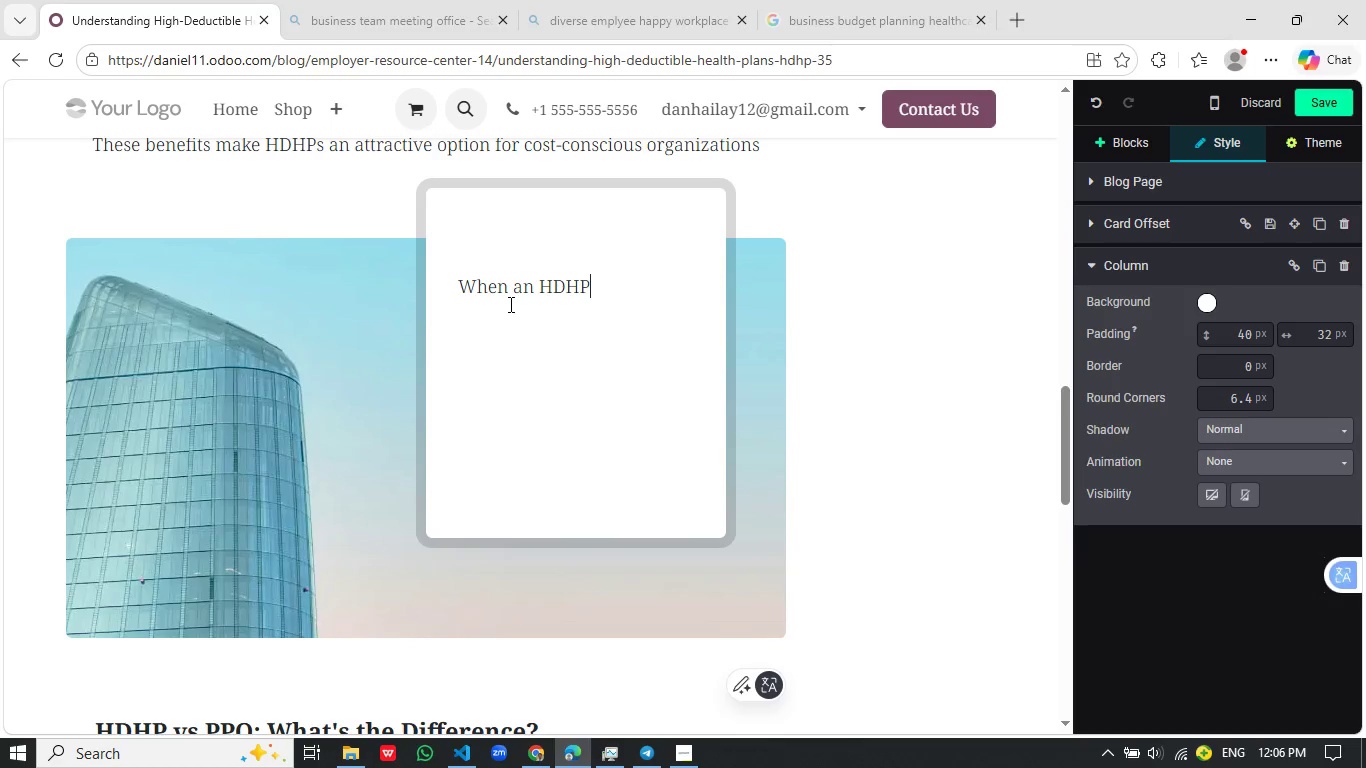 
key(Control+Space)
 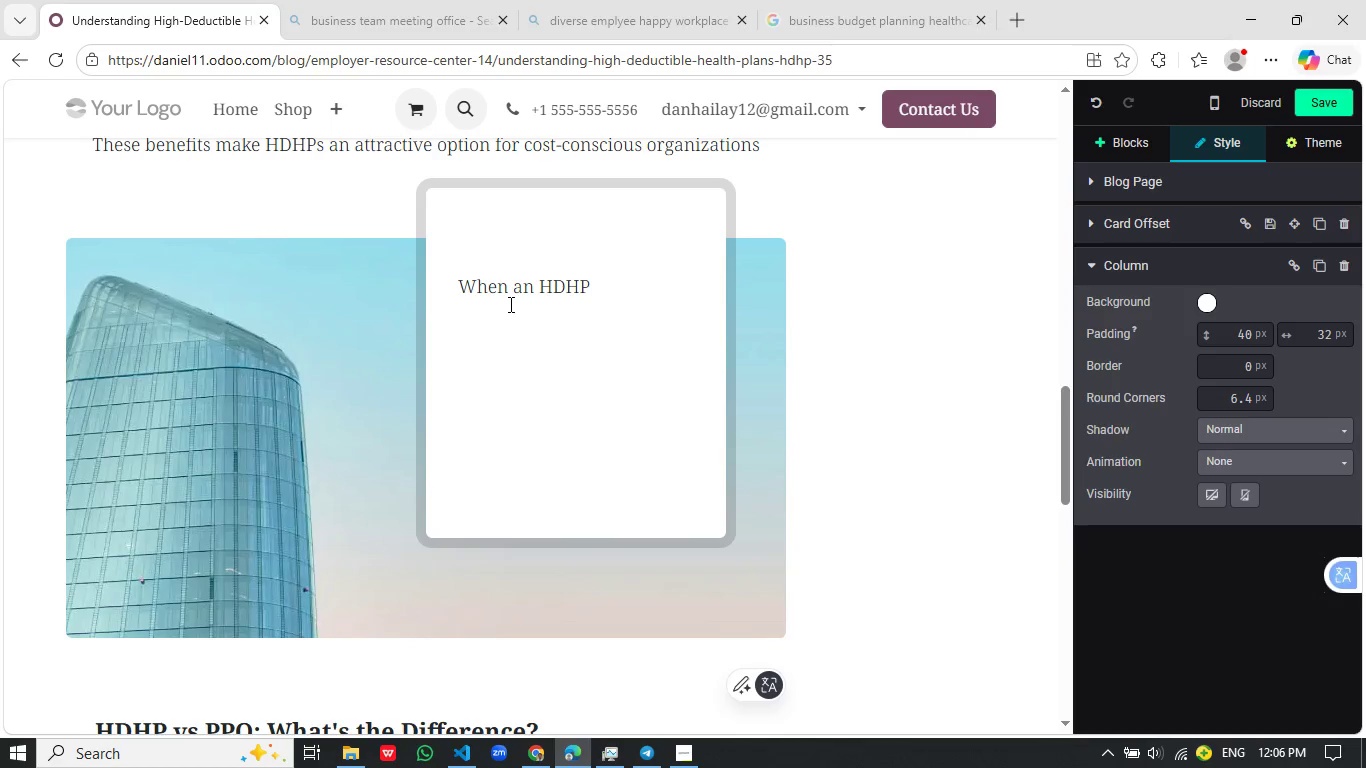 
key(Control+Shift+ShiftLeft)
 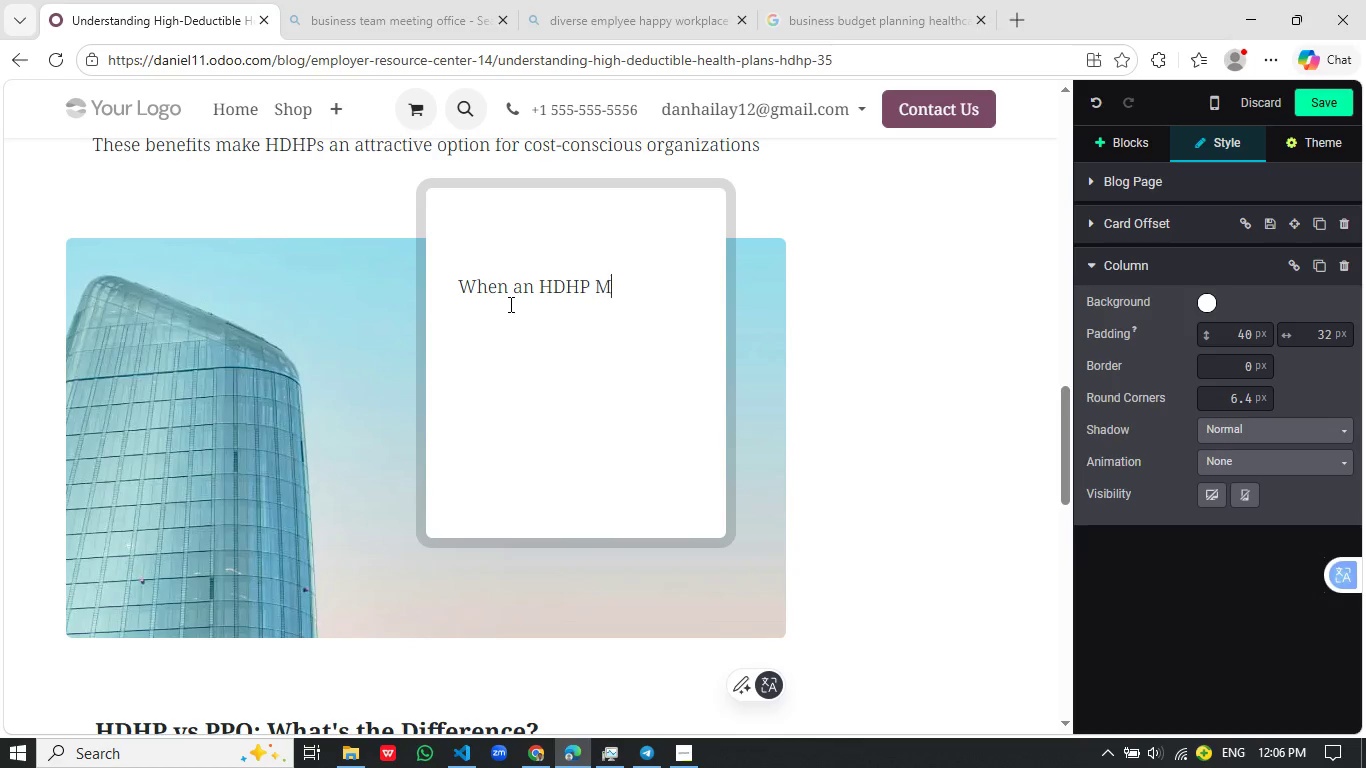 
key(Control+Shift+M)
 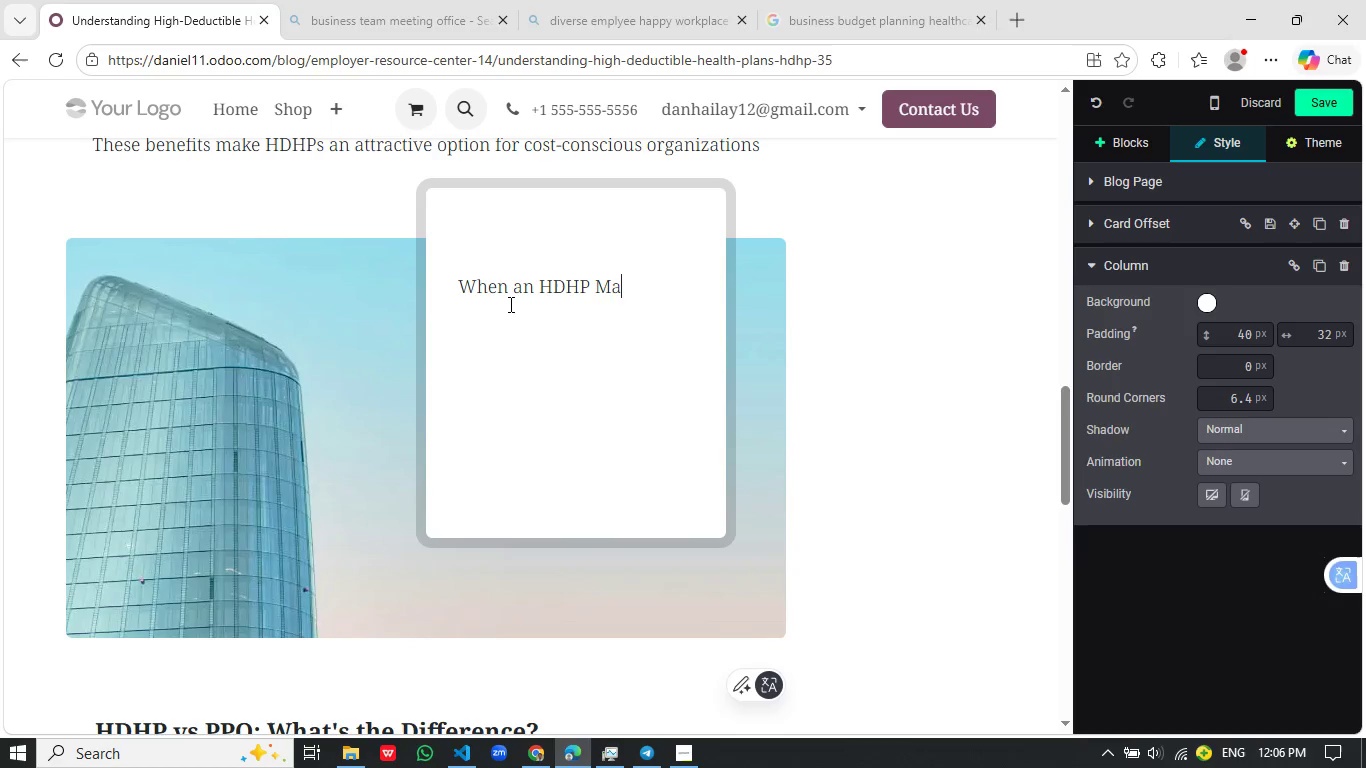 
type(AKES Sense)
 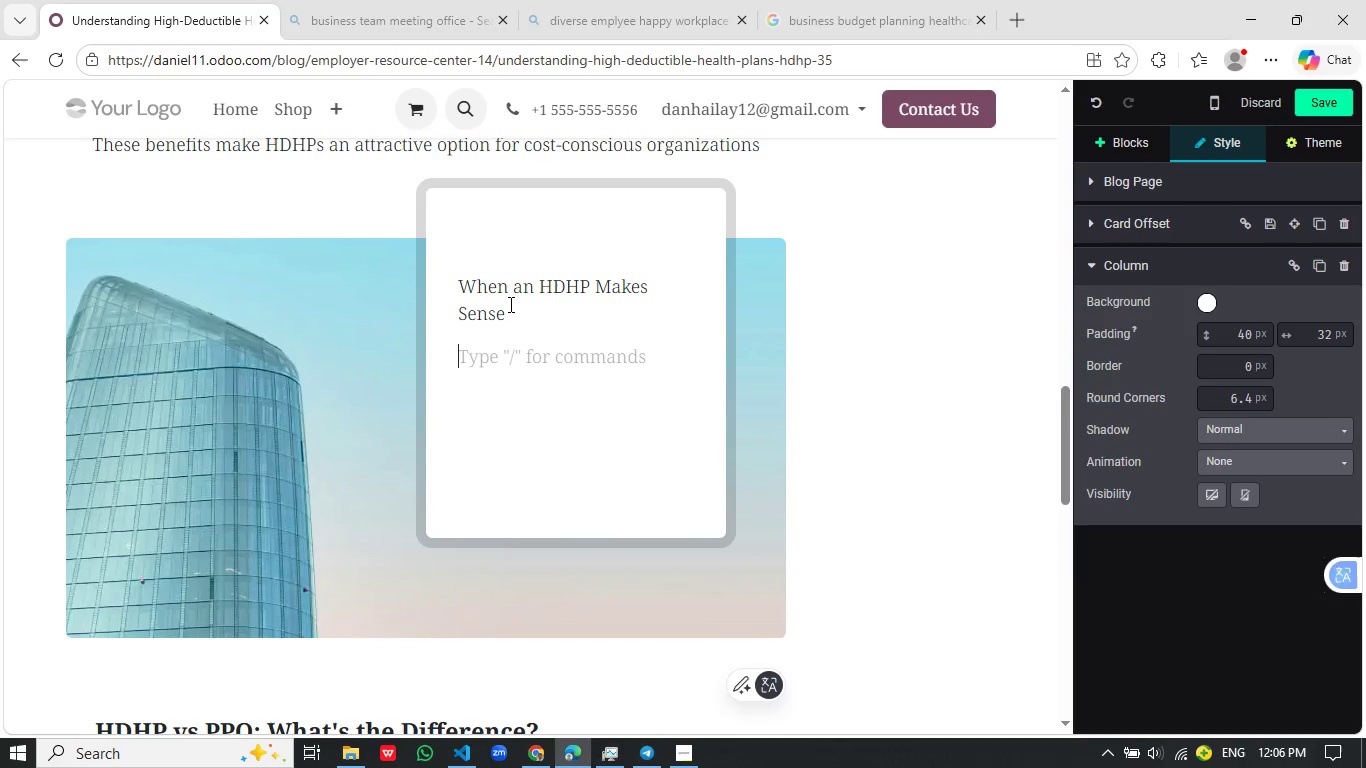 
key(Enter)
 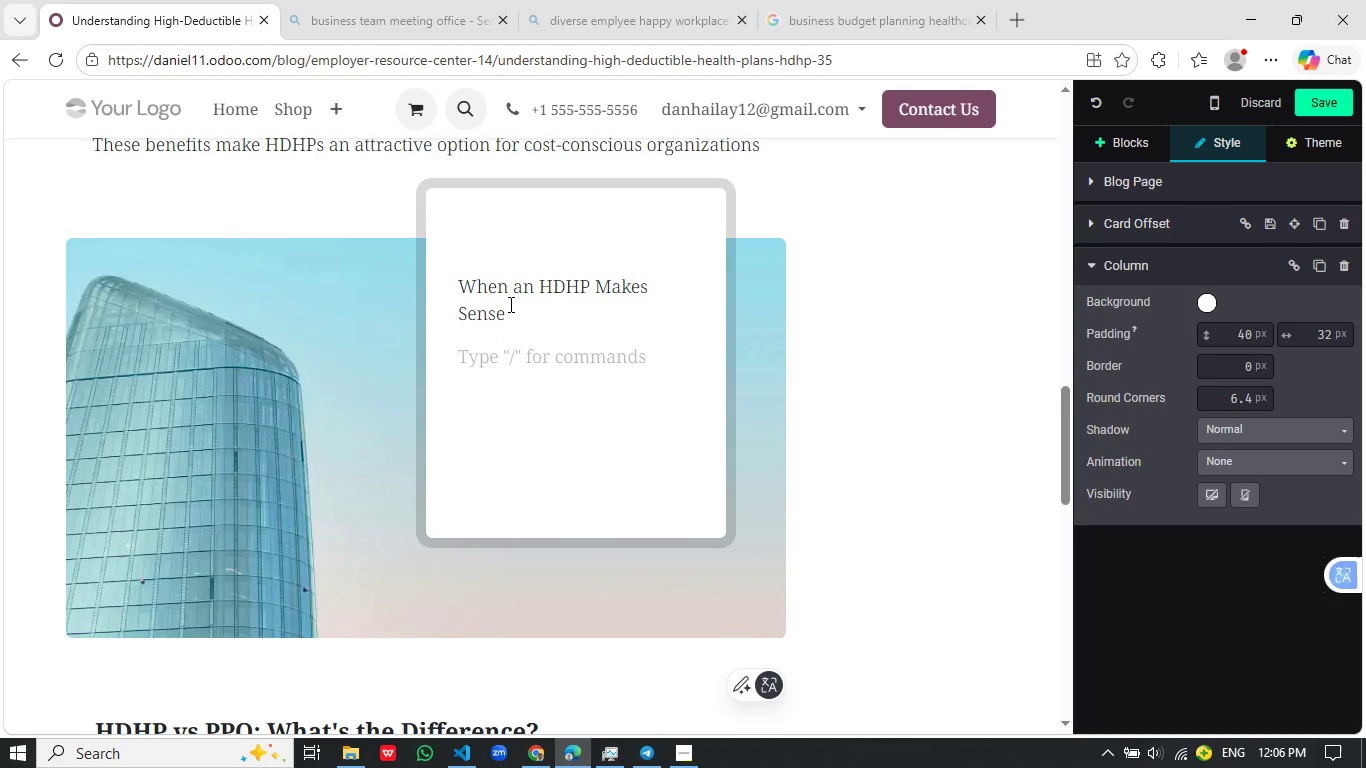 
hold_key(key=ControlLeft, duration=0.59)
 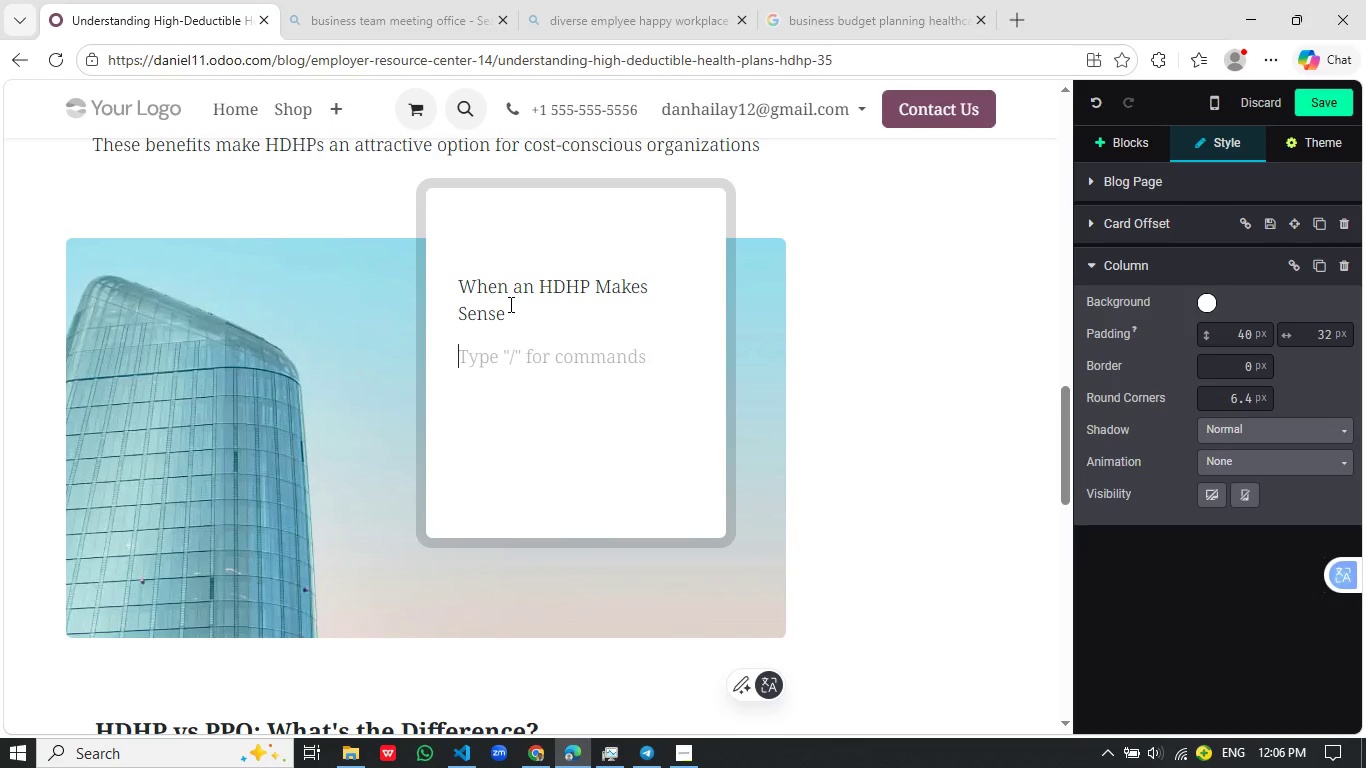 
key(C)
 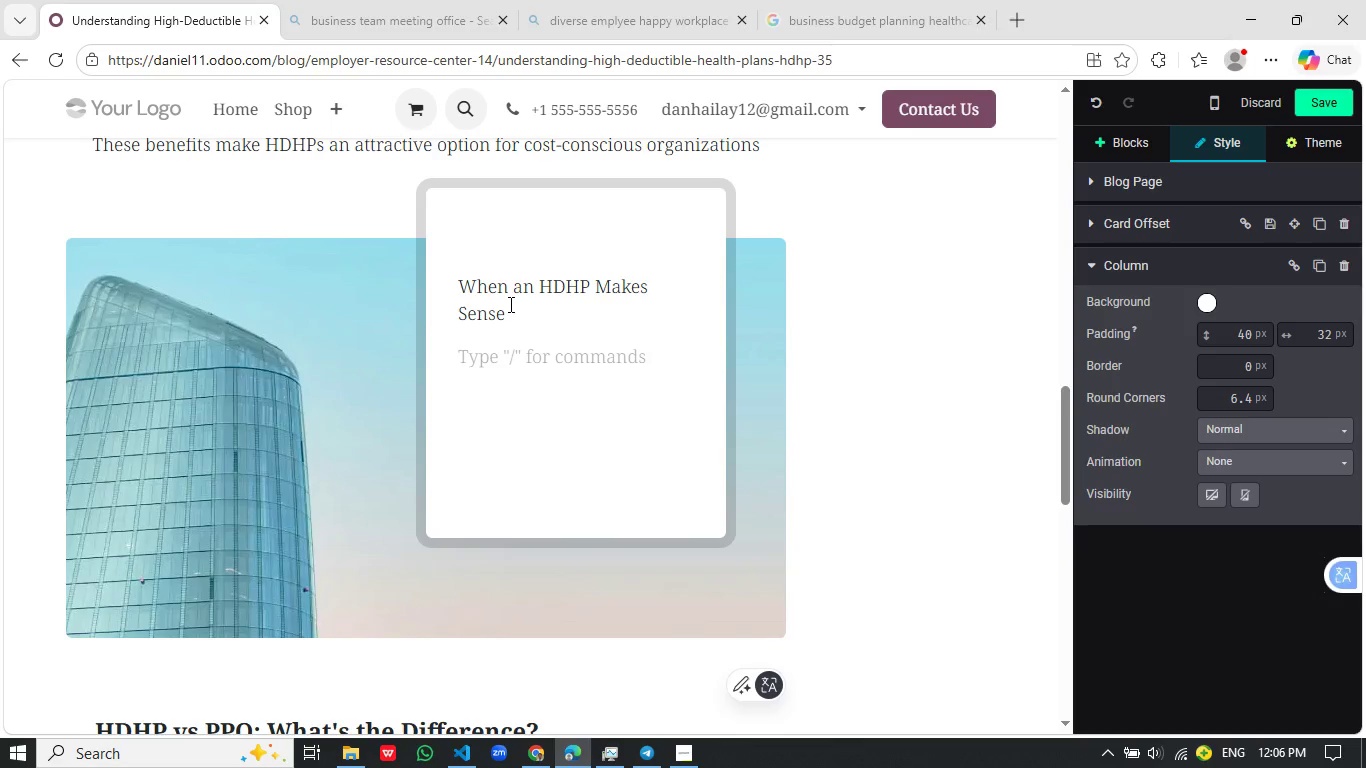 
key(Control+V)
 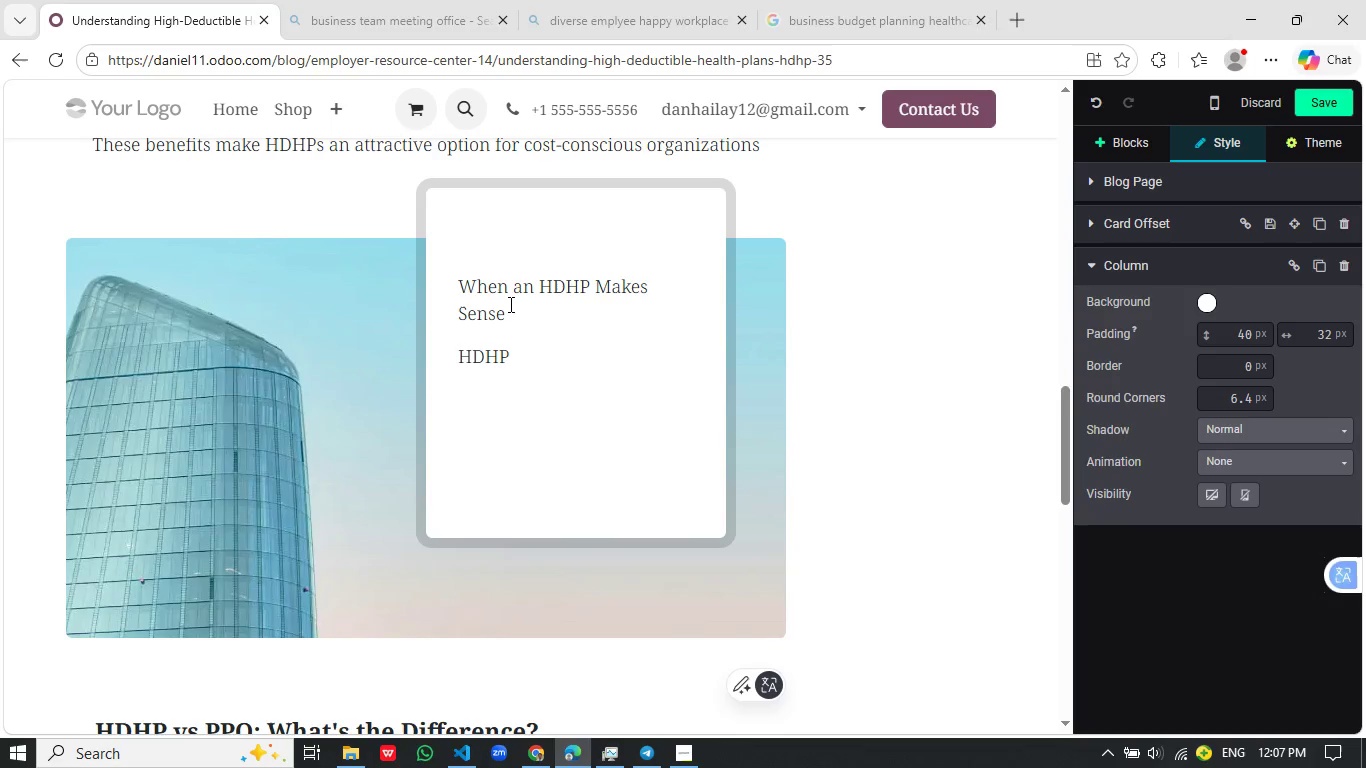 
key(Control+S)
 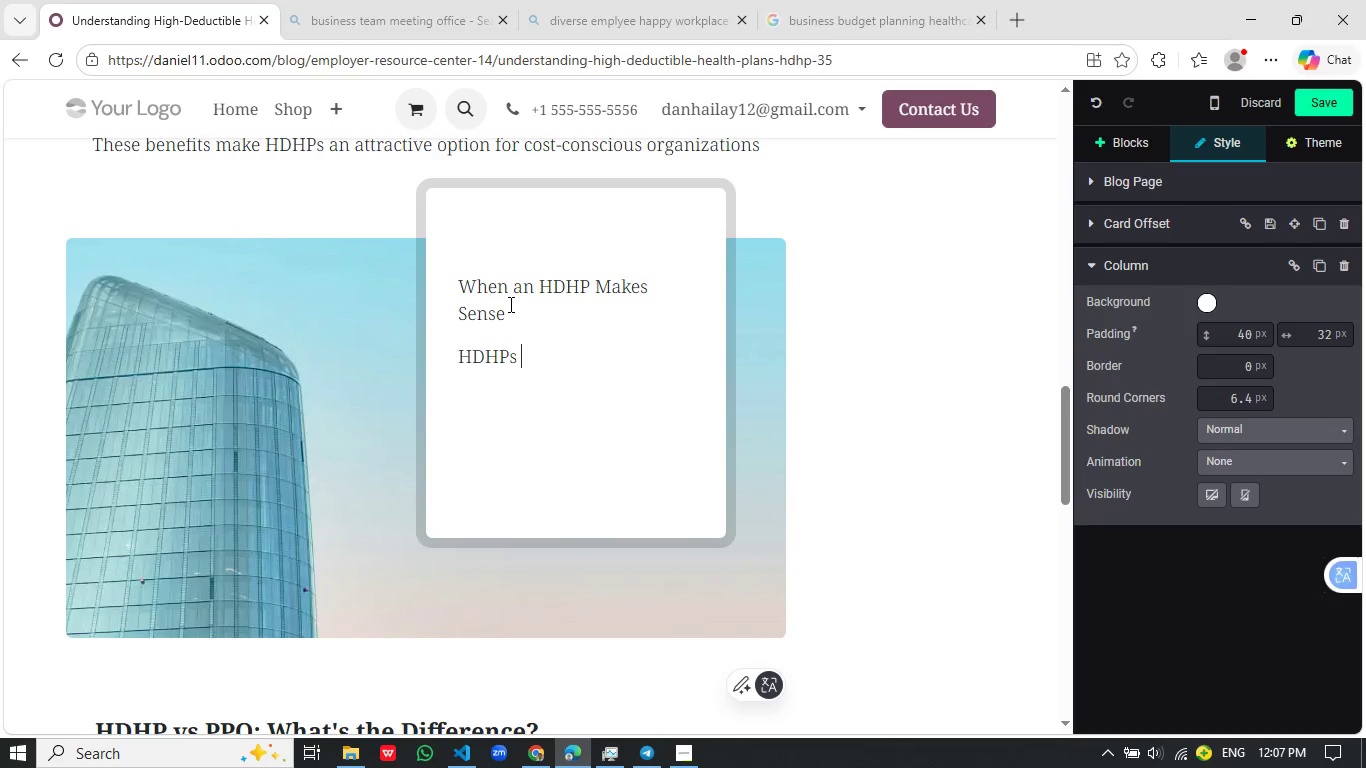 
type( are not ideal for every situation, but )
 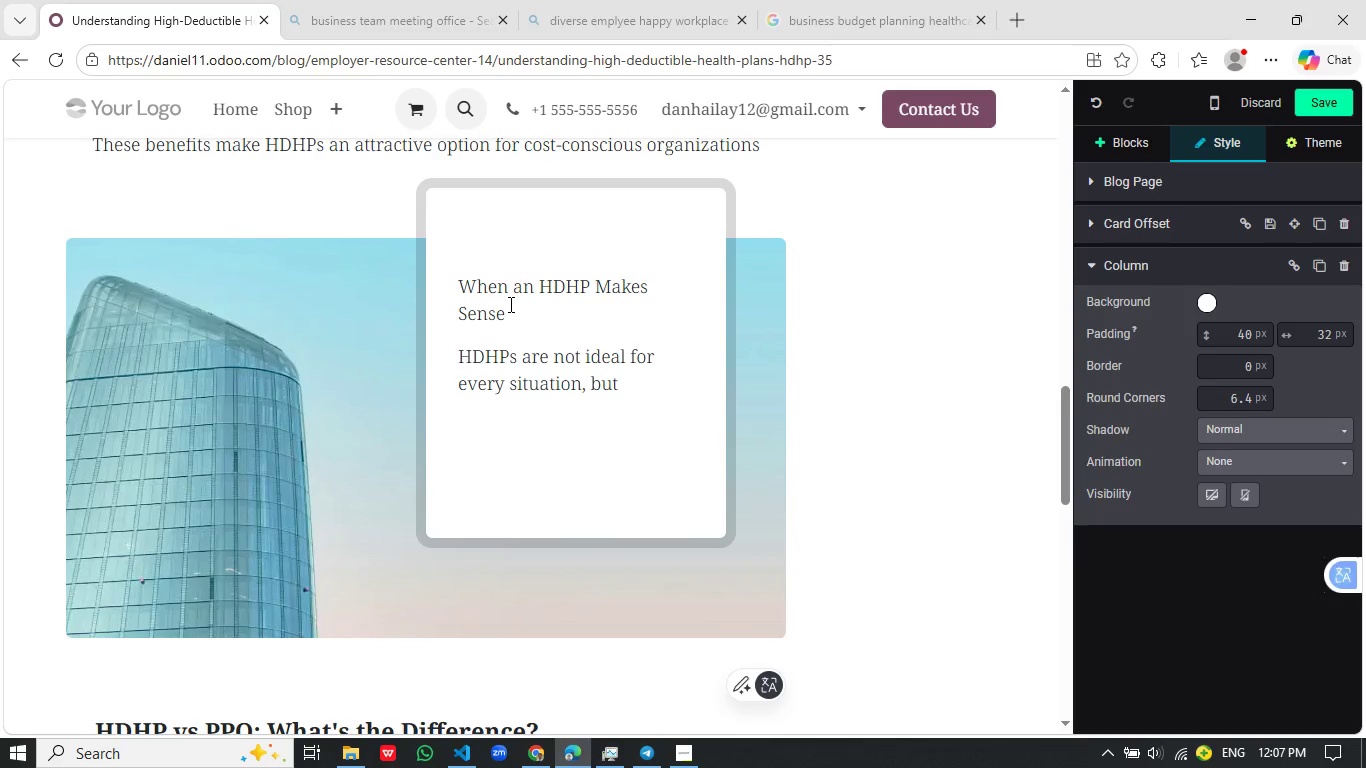 
wait(6.95)
 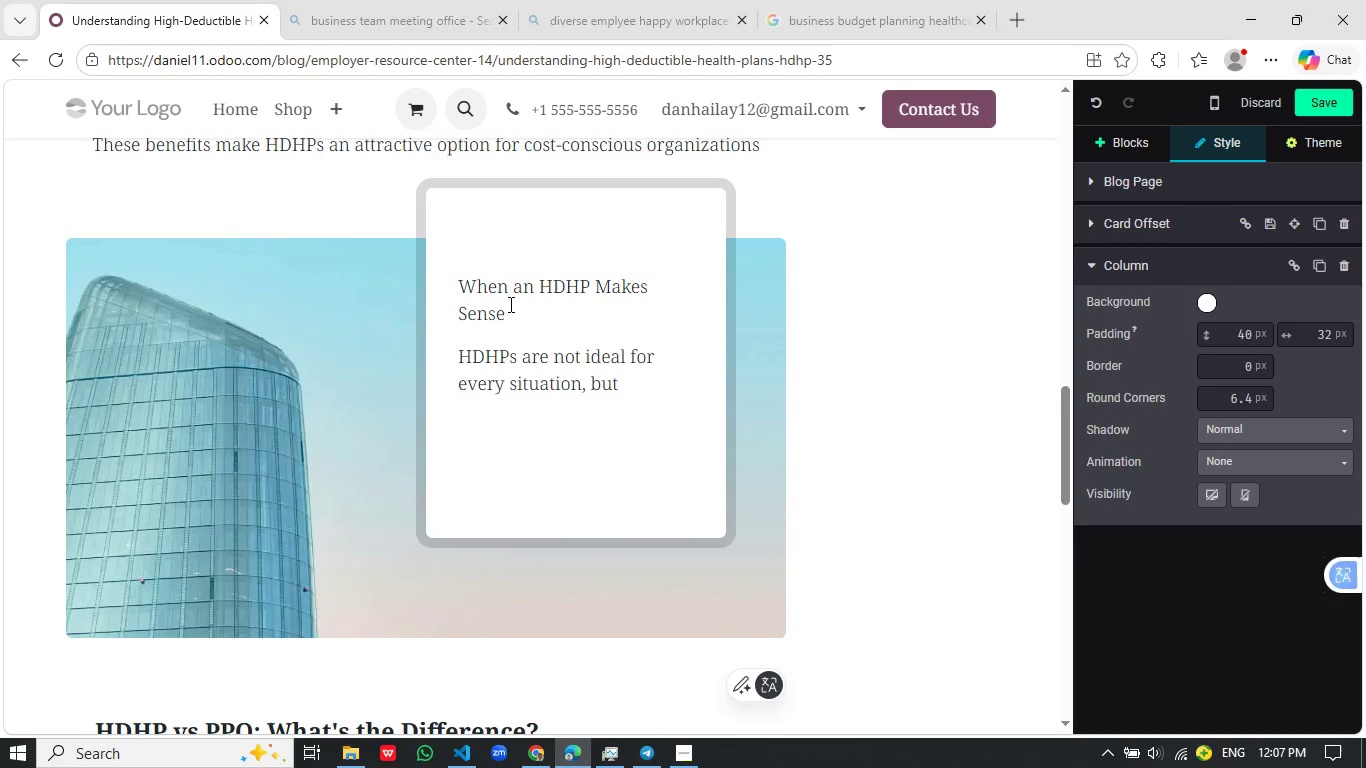 
type(they can be hi)
key(Backspace)
type(eighly effective)
 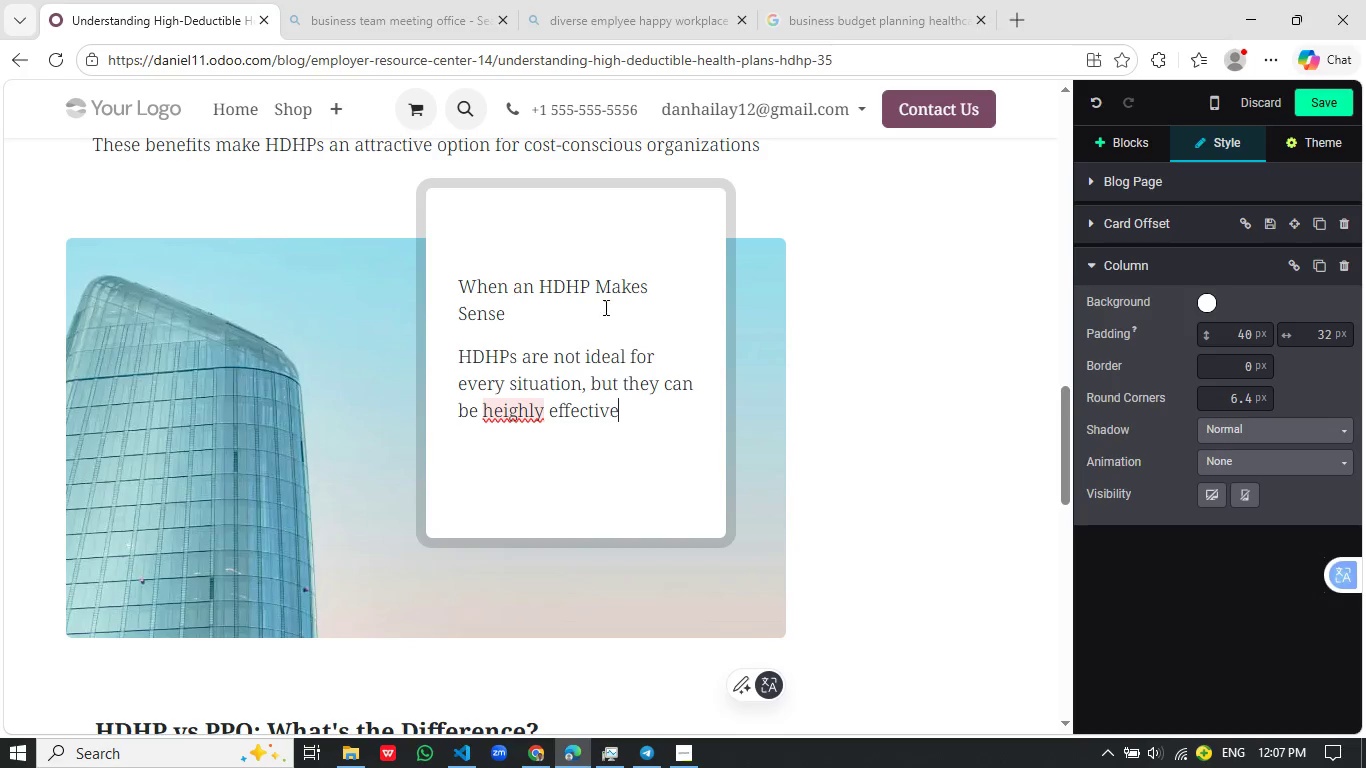 
left_click([520, 415])
 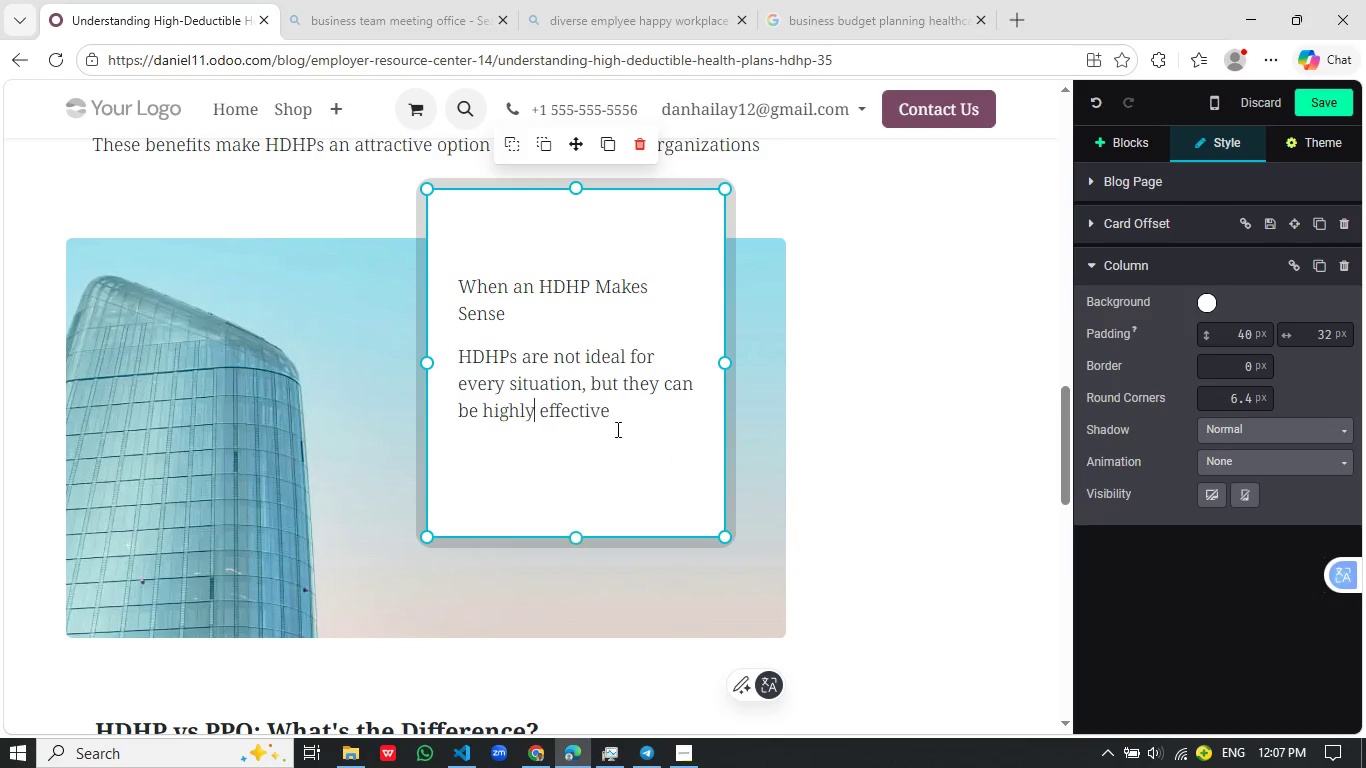 
left_click([643, 407])
 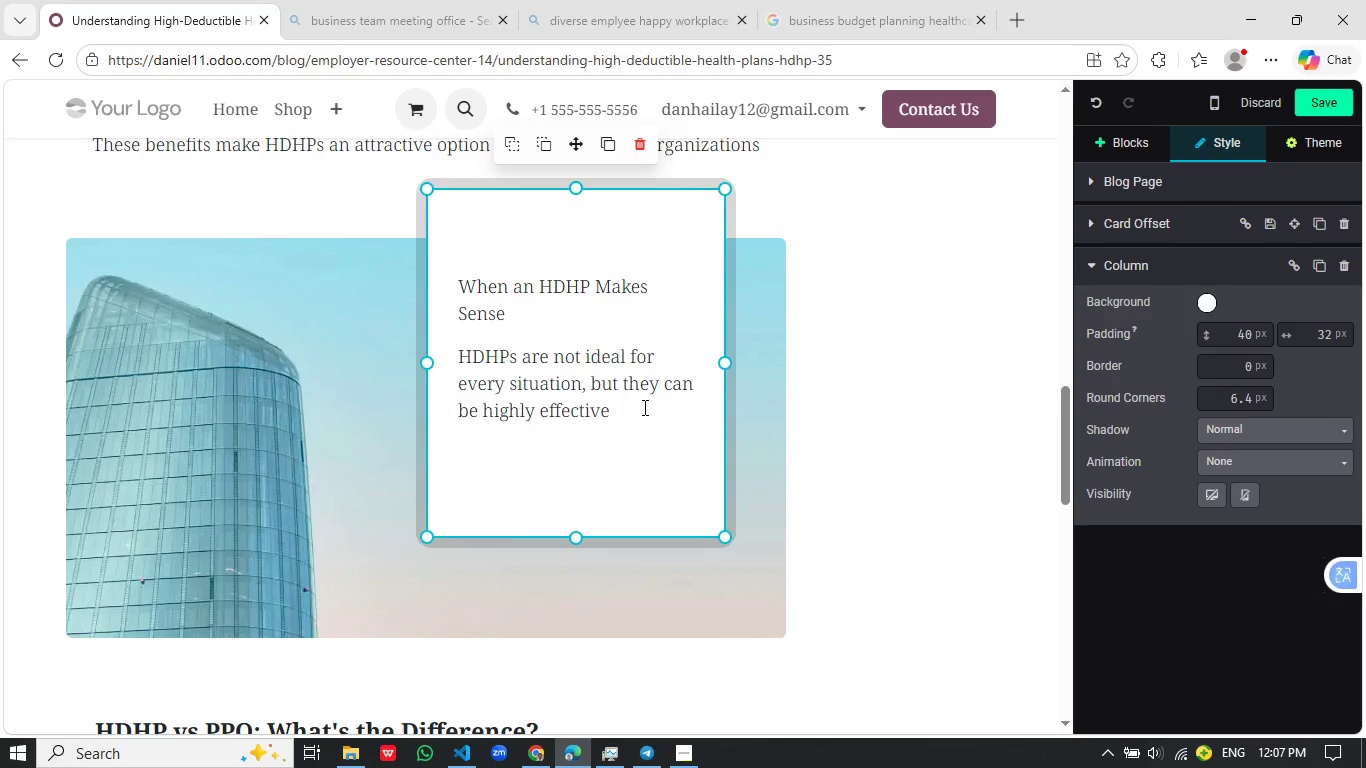 
type( in the right context.)
 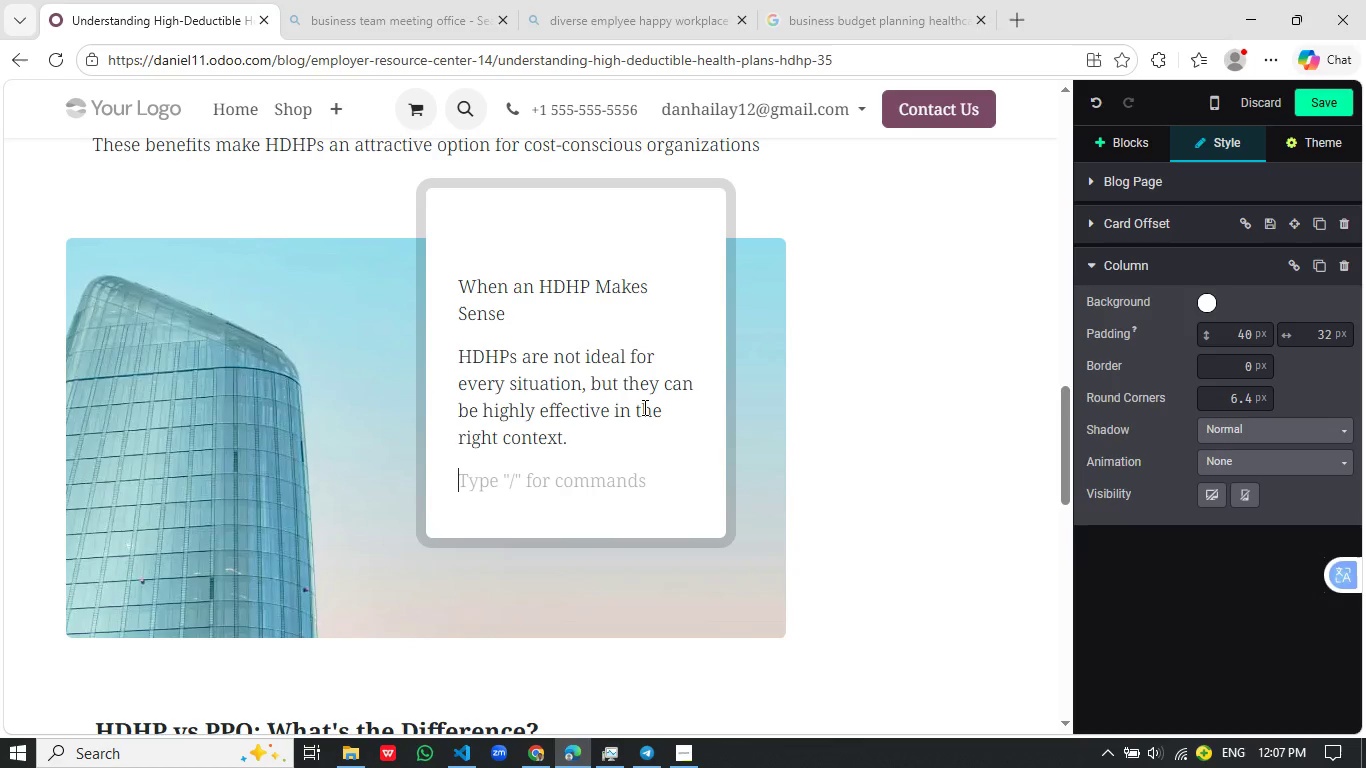 
key(Enter)
 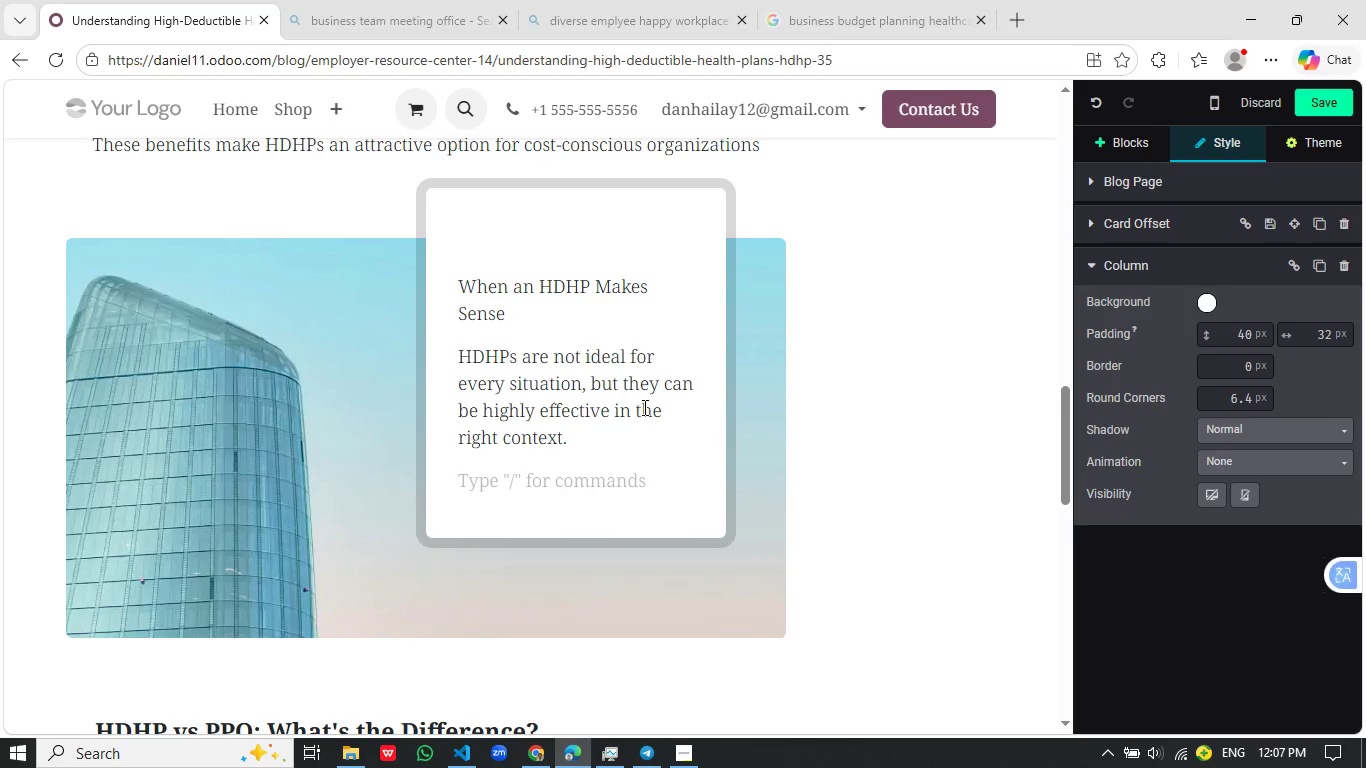 
key(Slash)
 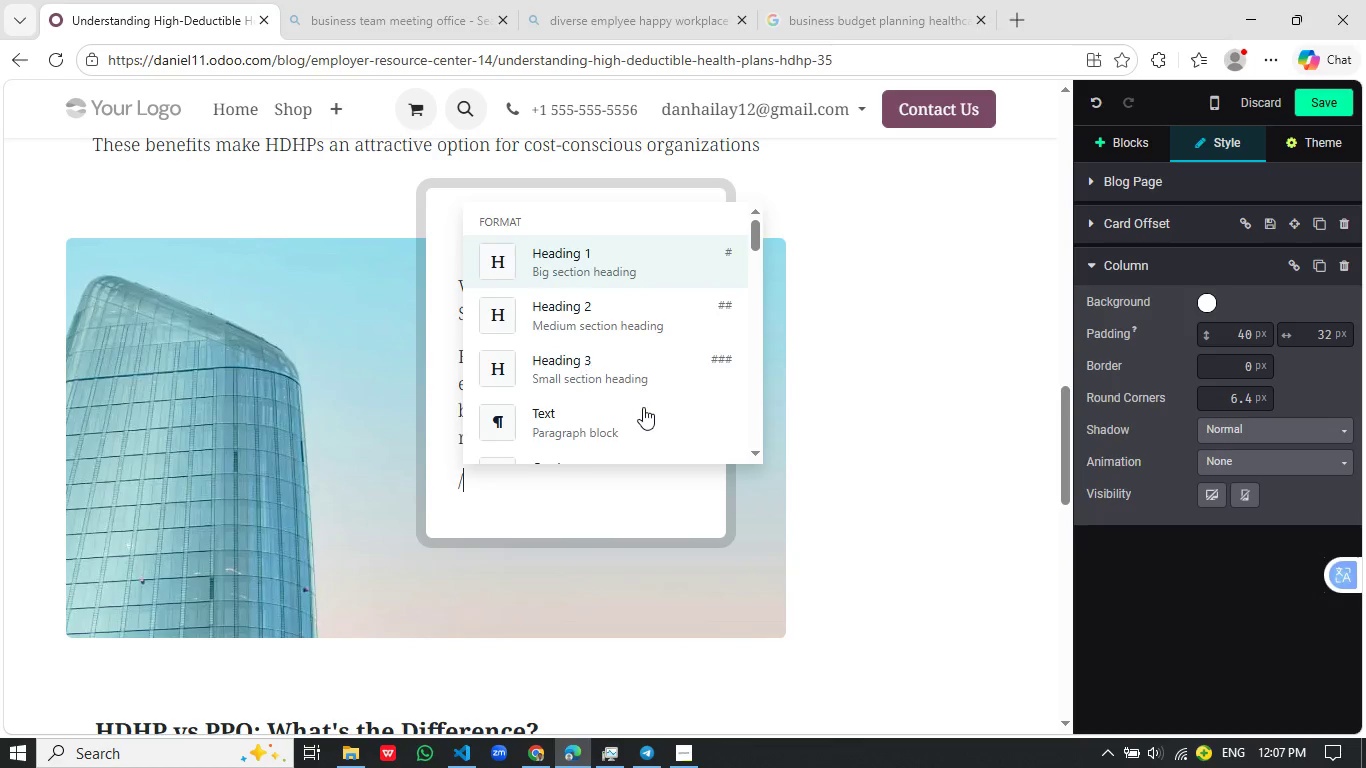 
key(B)
 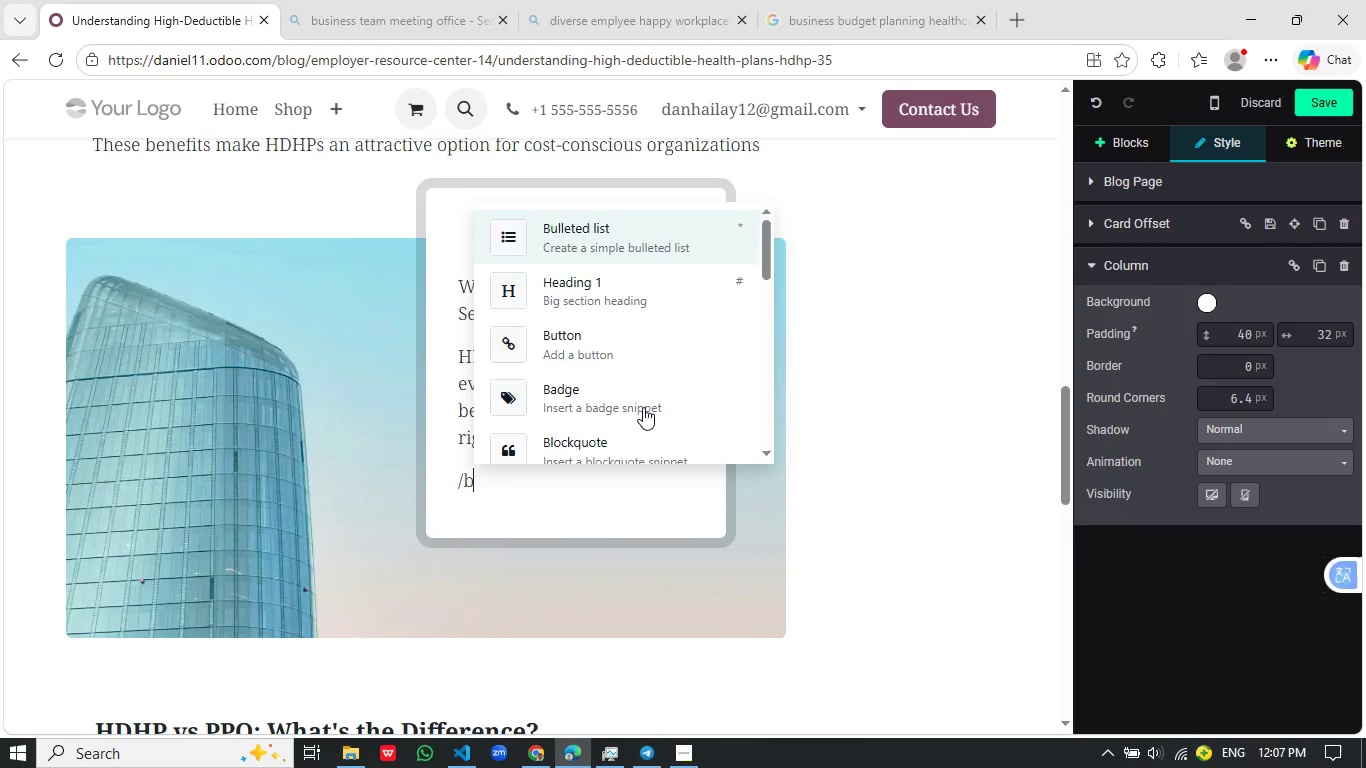 
key(Enter)
 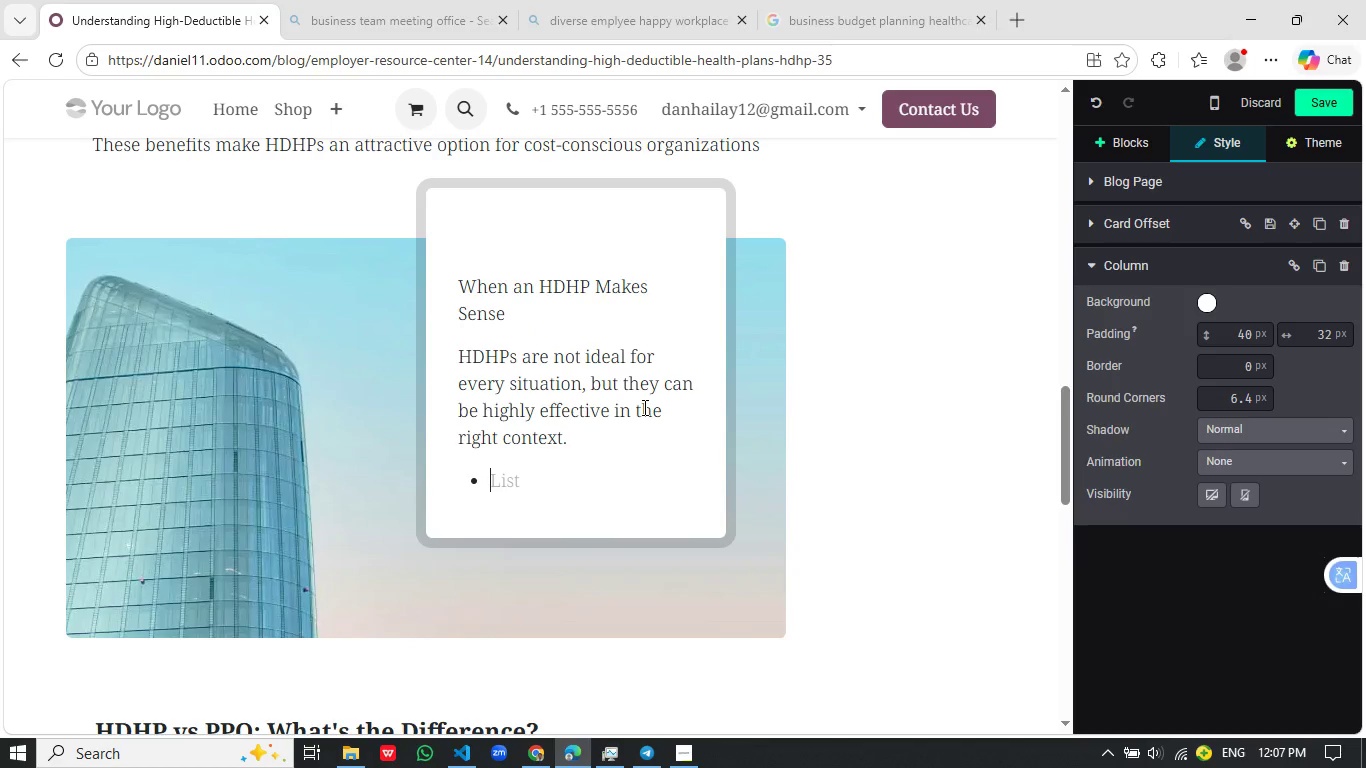 
type(employees are generally healthy with  l)
key(Backspace)
key(Backspace)
type(low medical m)
key(Backspace)
type(usage)
 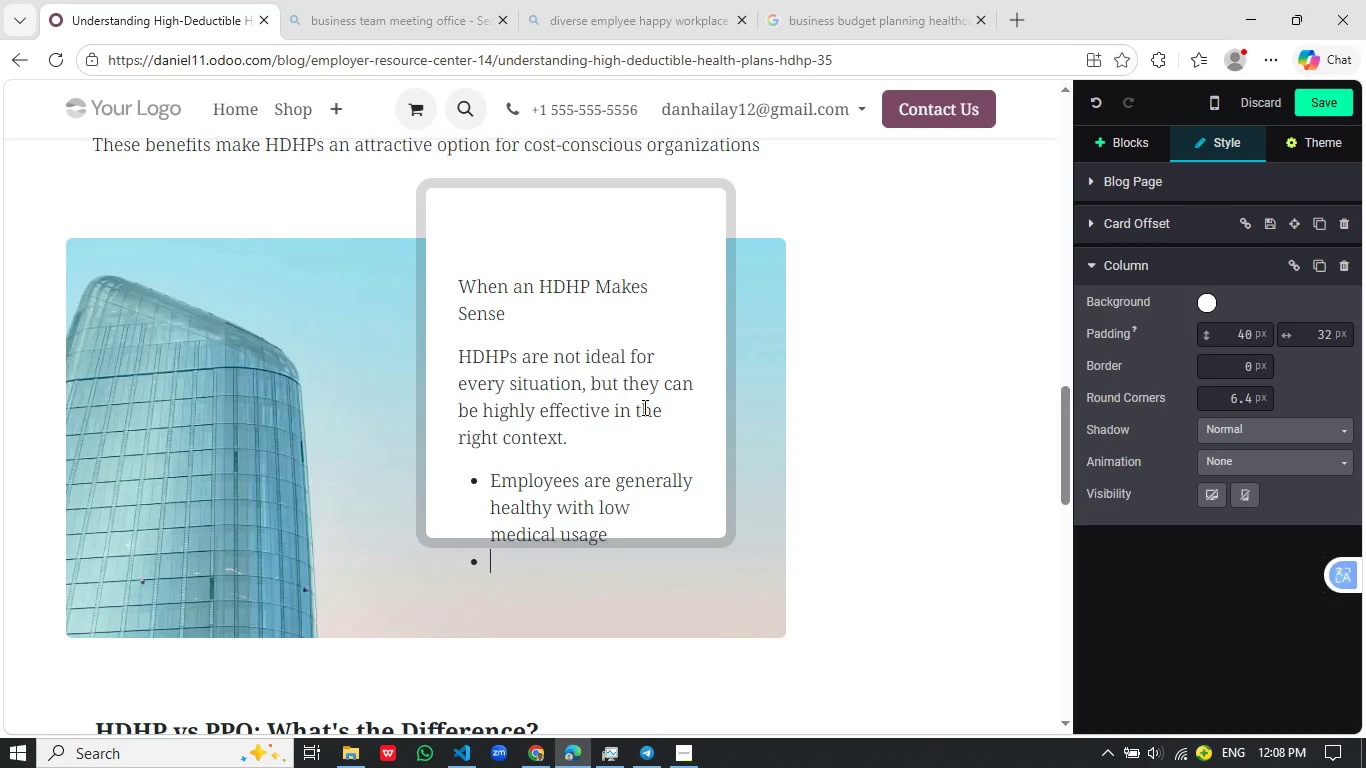 
key(Enter)
 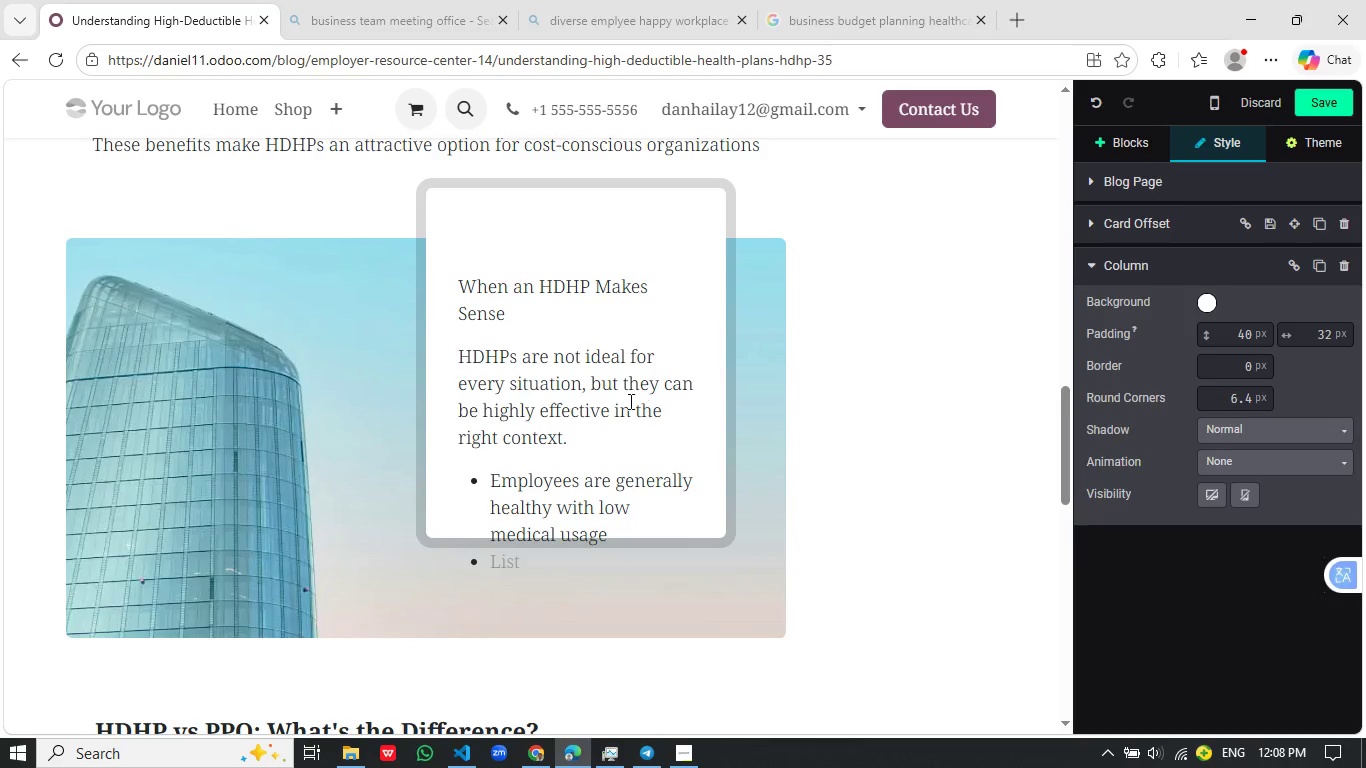 
left_click([470, 247])
 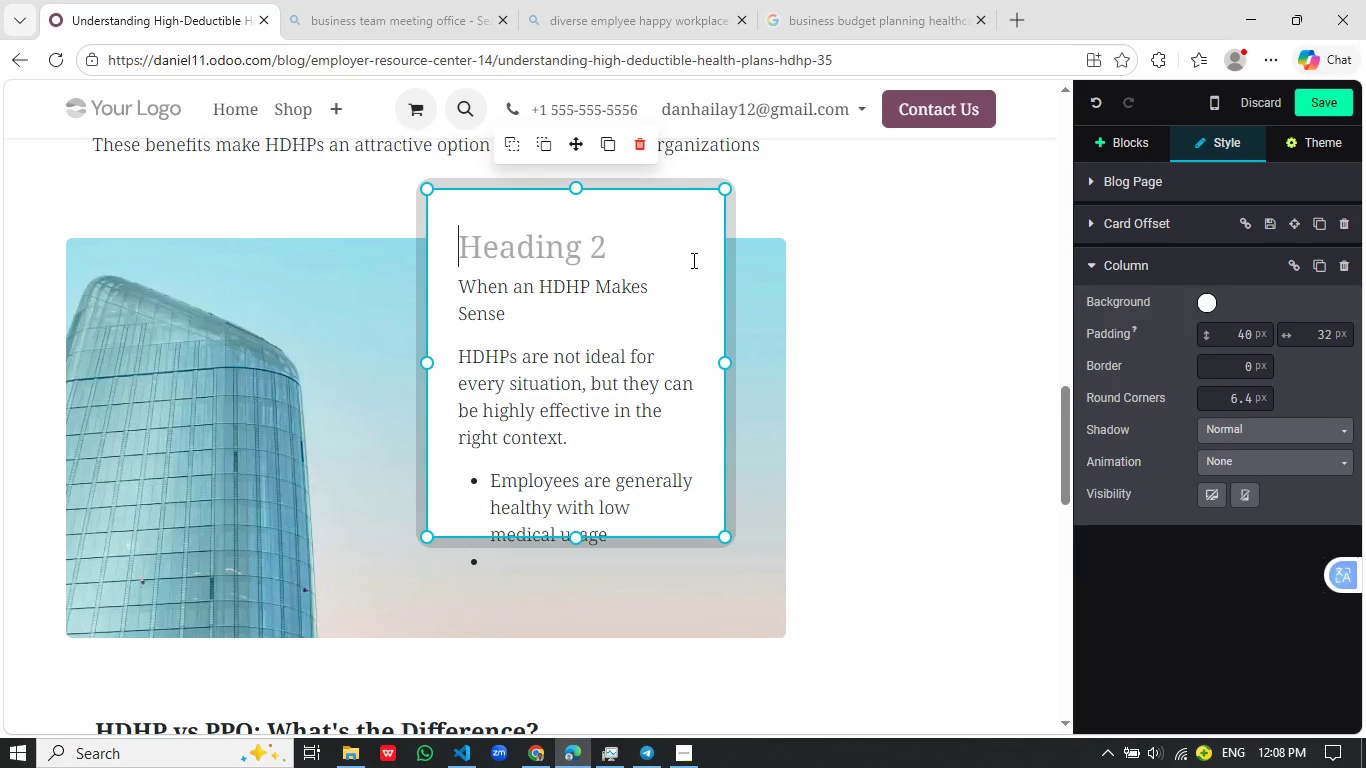 
key(Delete)
 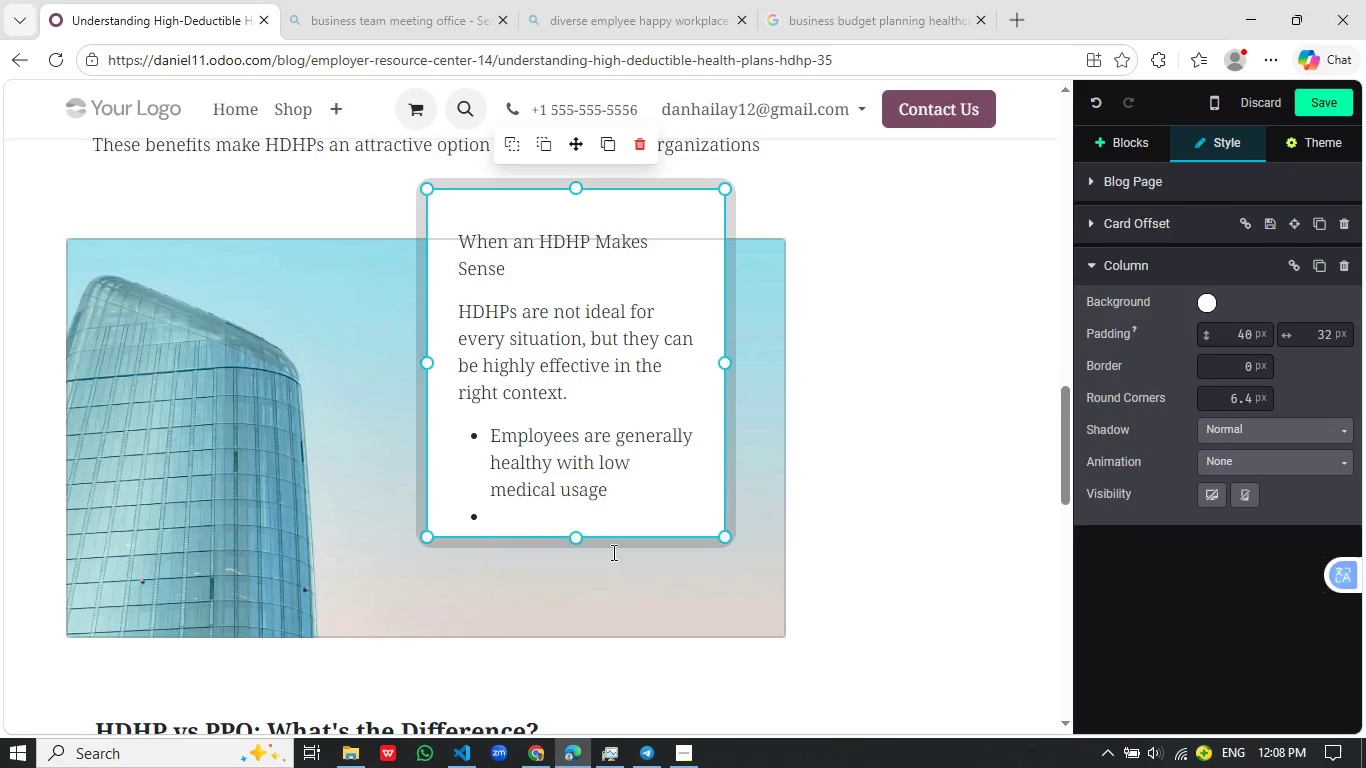 
left_click_drag(start_coordinate=[579, 539], to_coordinate=[562, 610])
 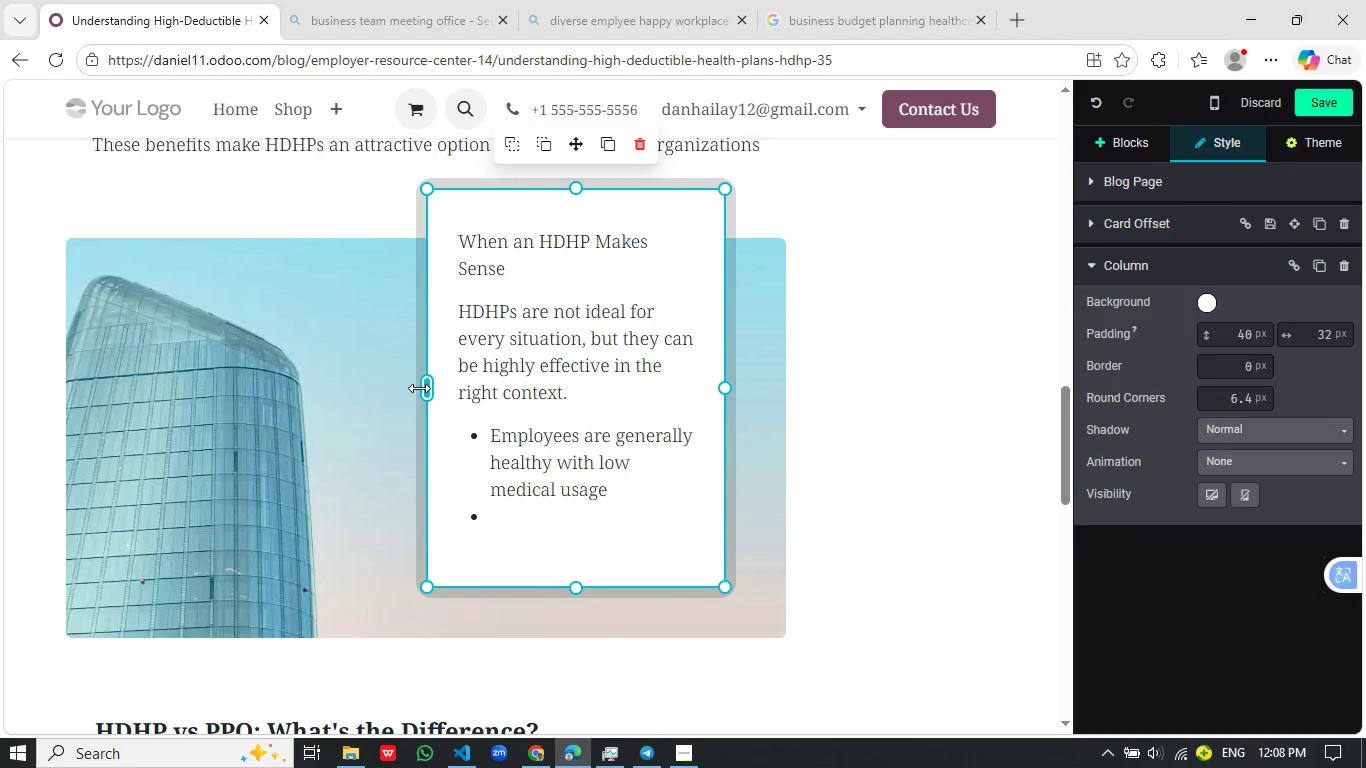 
left_click_drag(start_coordinate=[419, 388], to_coordinate=[222, 410])
 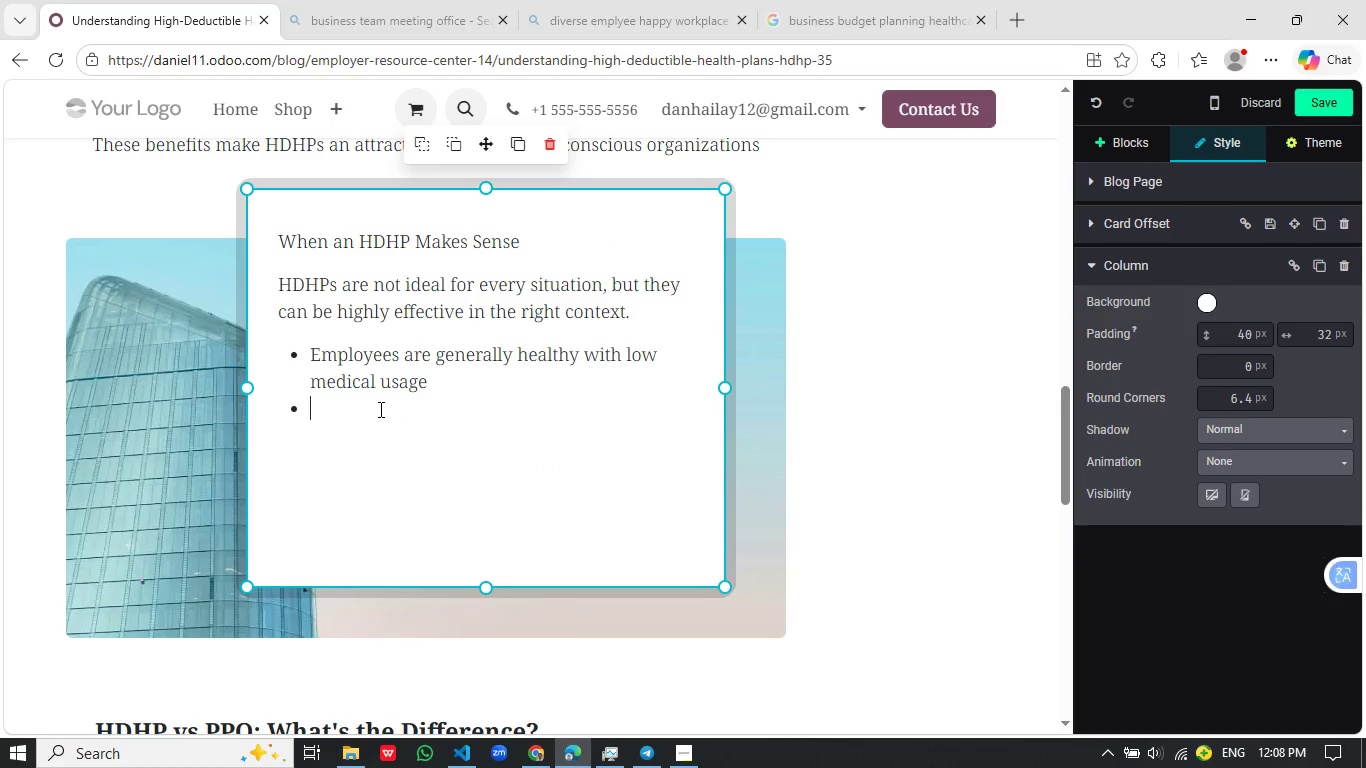 
left_click([379, 409])
 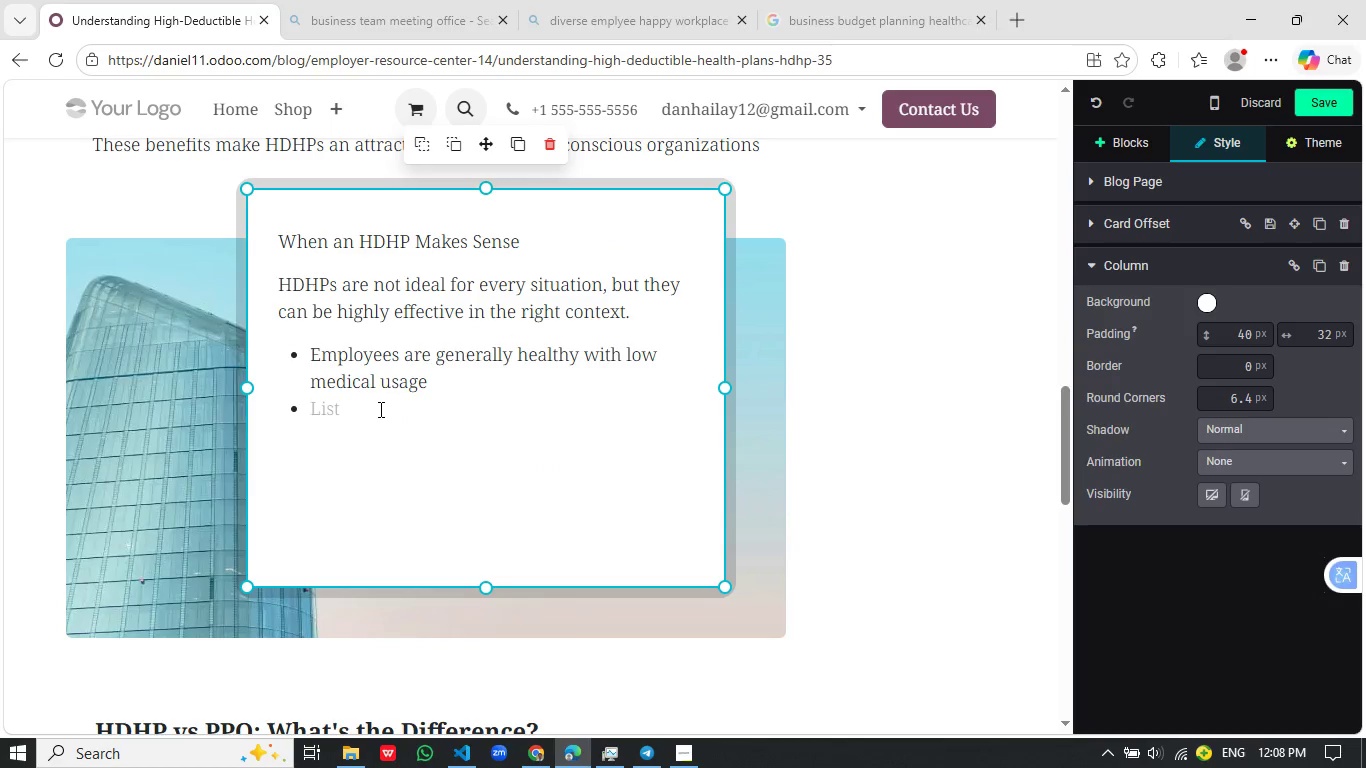 
type(bu)
key(Backspace)
key(Backspace)
type(BUSinee)
key(Backspace)
type(sses want to reduce premium costs)
 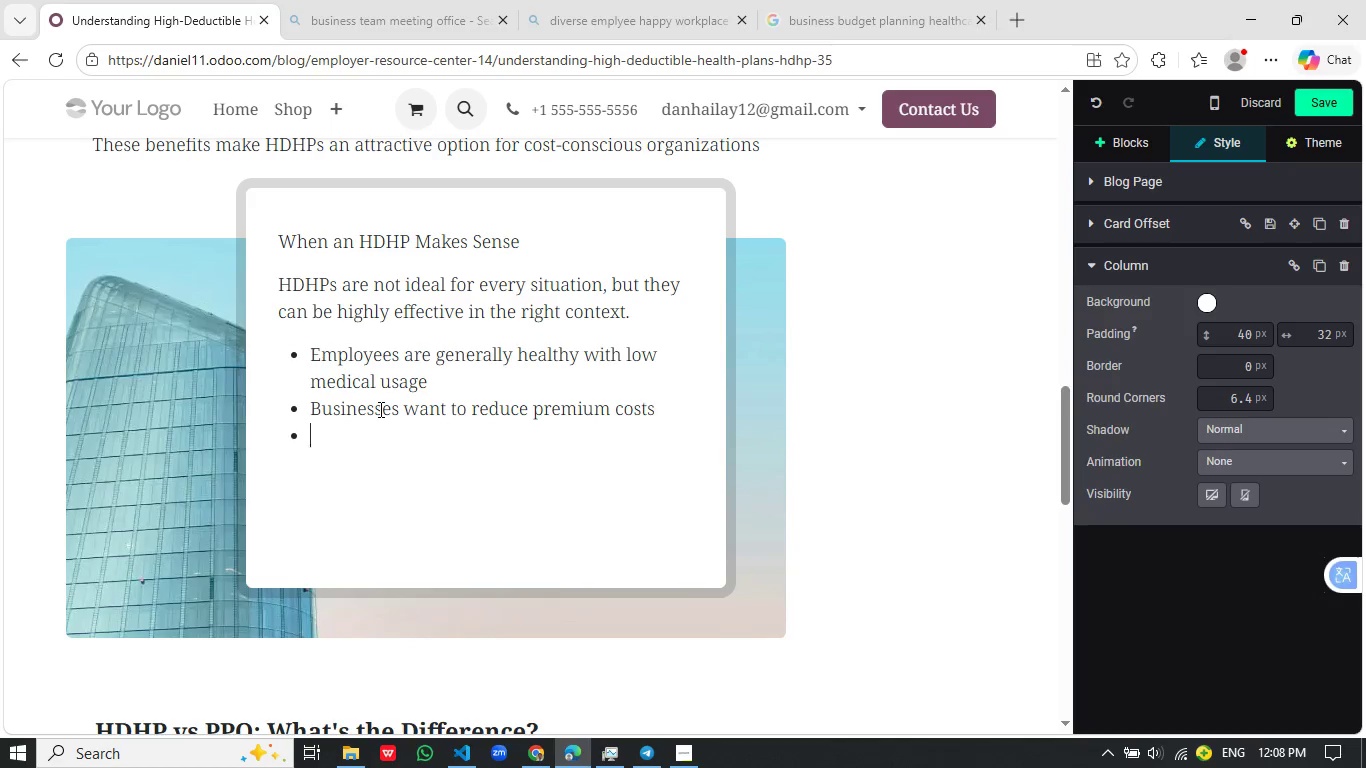 
key(Enter)
 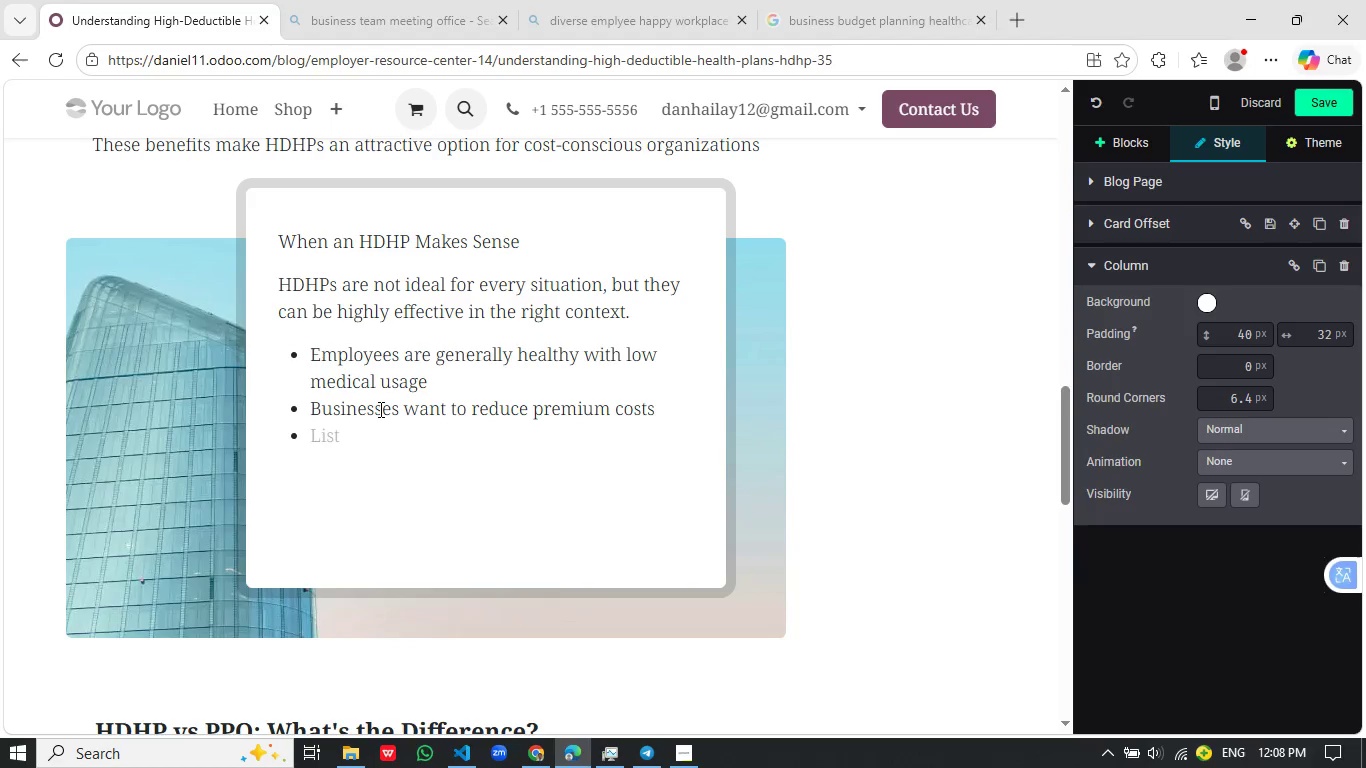 
type(Employees are interest)
key(Tab)
type( in tax )
key(Backspace)
type(-saving opportunities)
 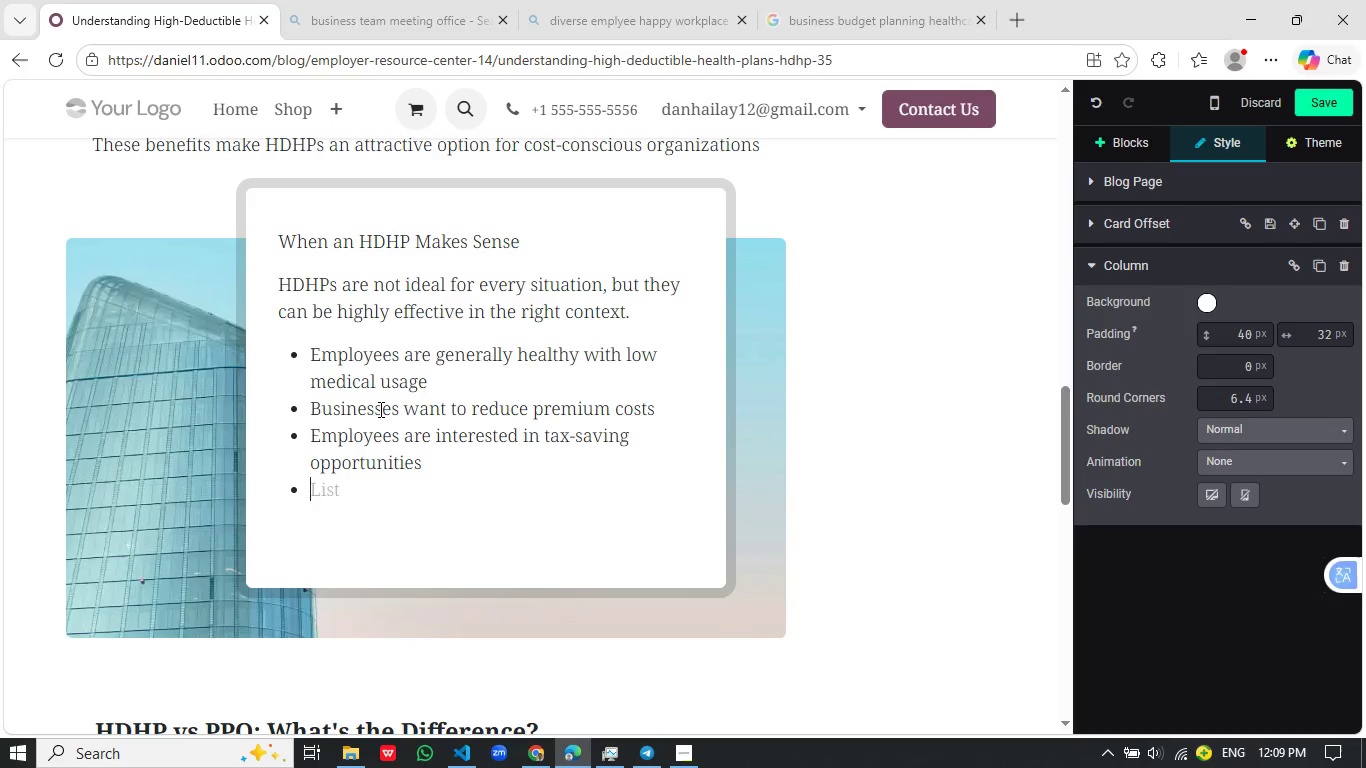 
key(Enter)
 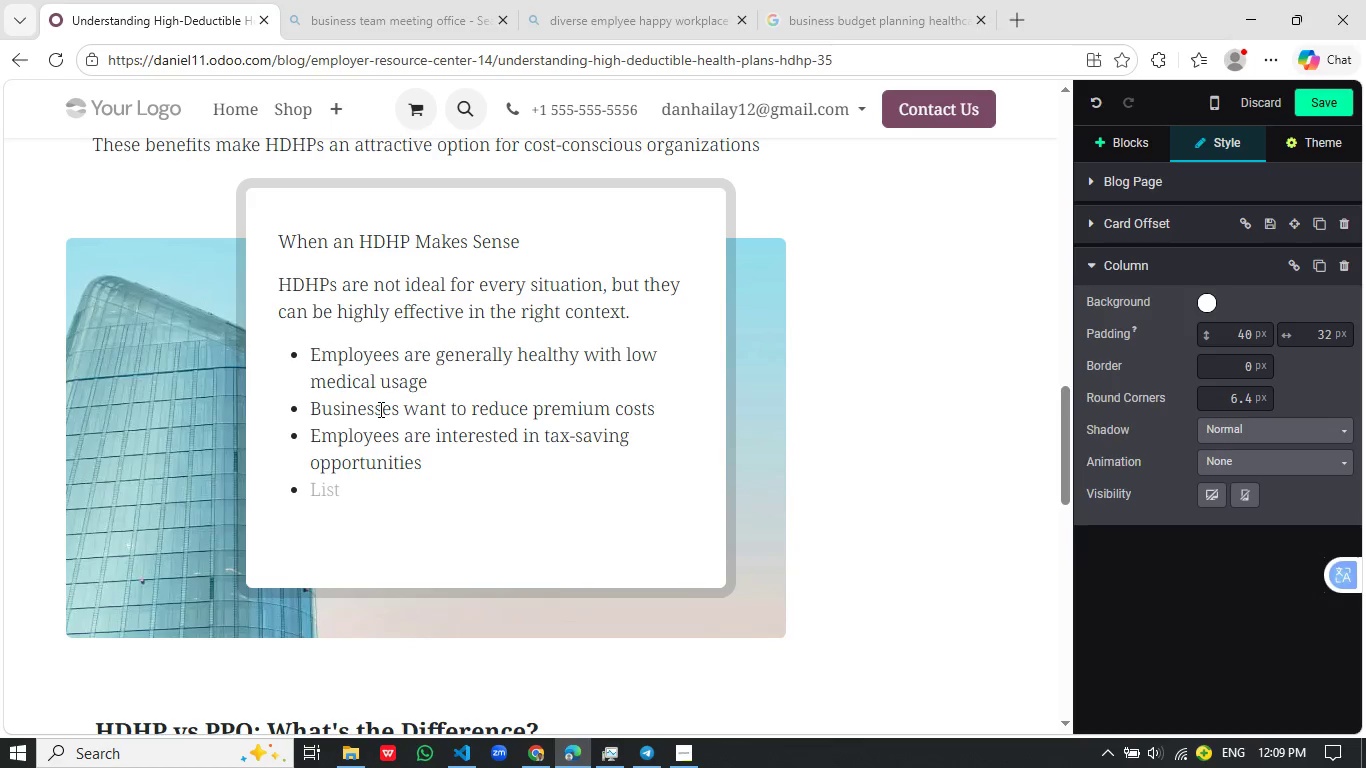 
type(Employers can contribute to HSAs as an added benefit)
 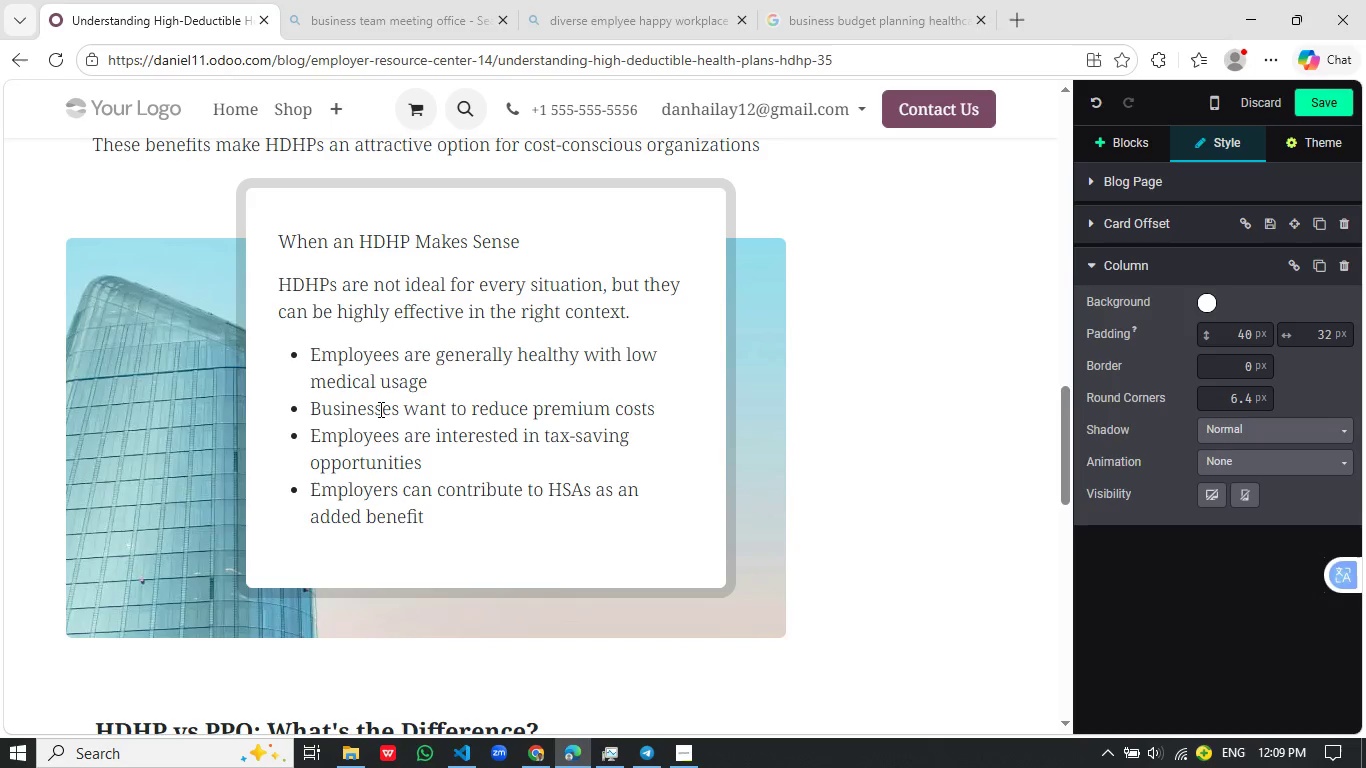 
key(Enter)
 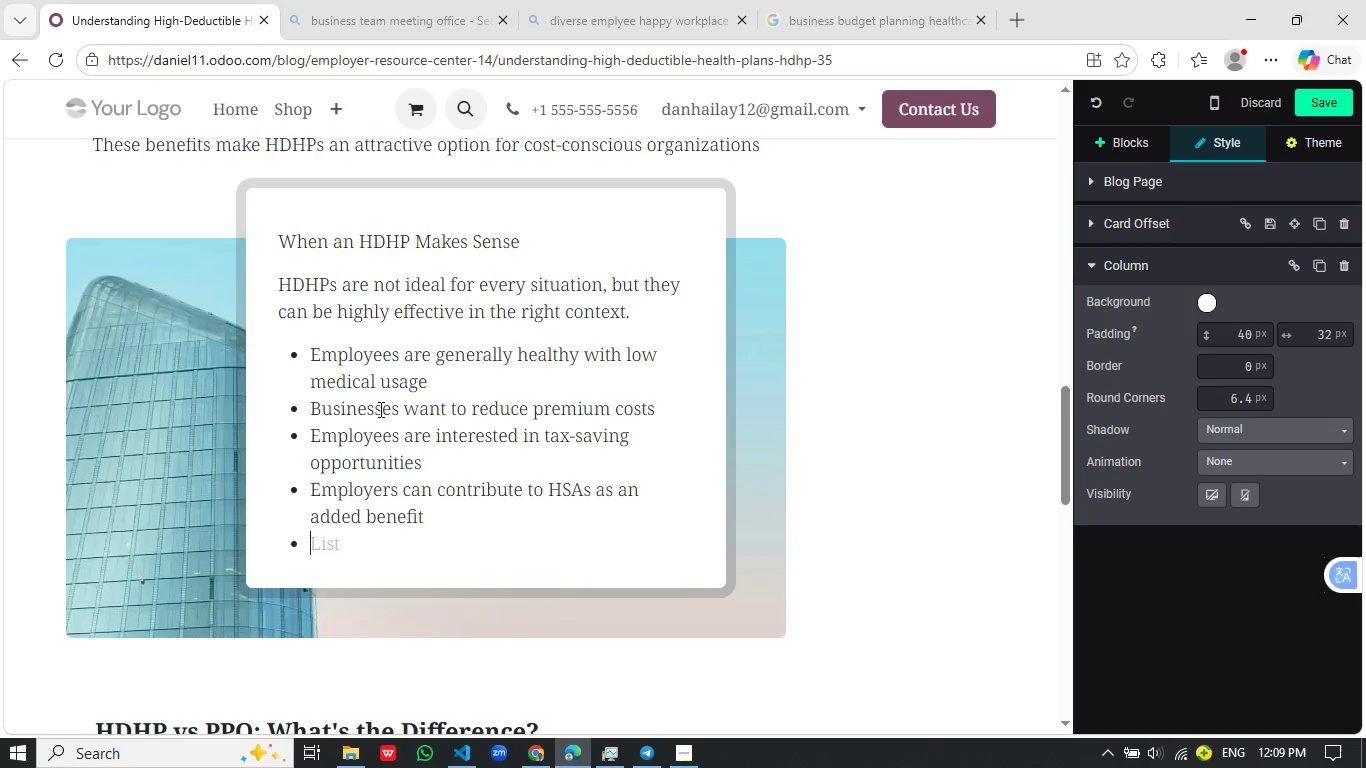 
key(Enter)
 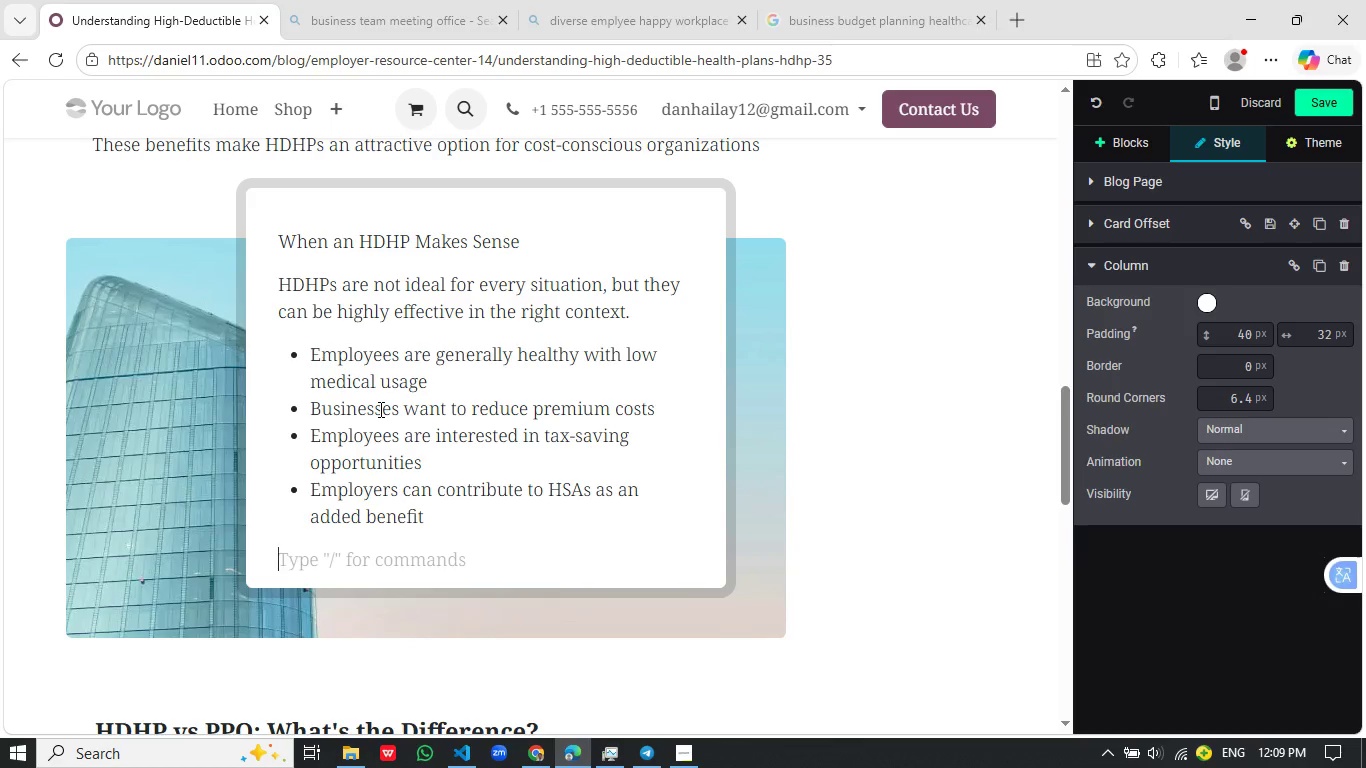 
type(Evaluating your workforce profile helps determine if this plan is the right fit.)
 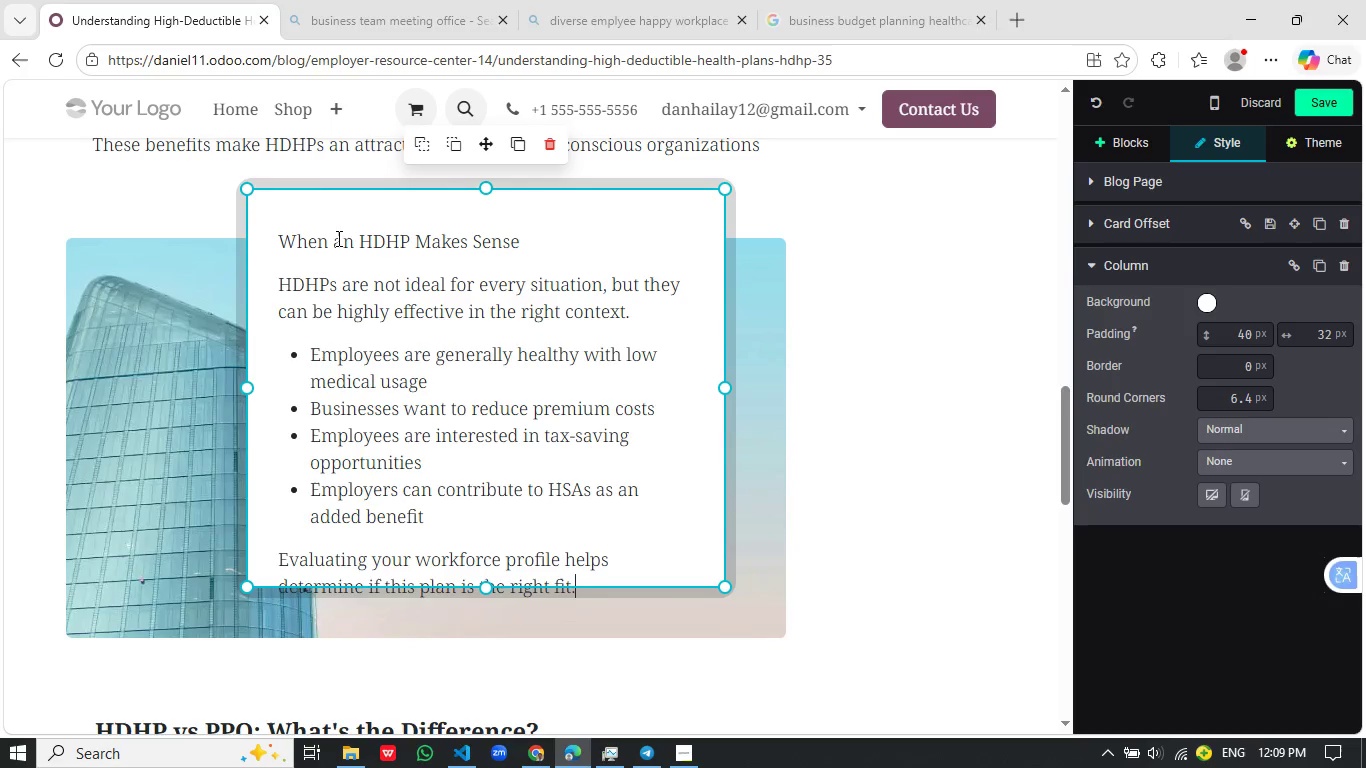 
left_click([277, 232])
 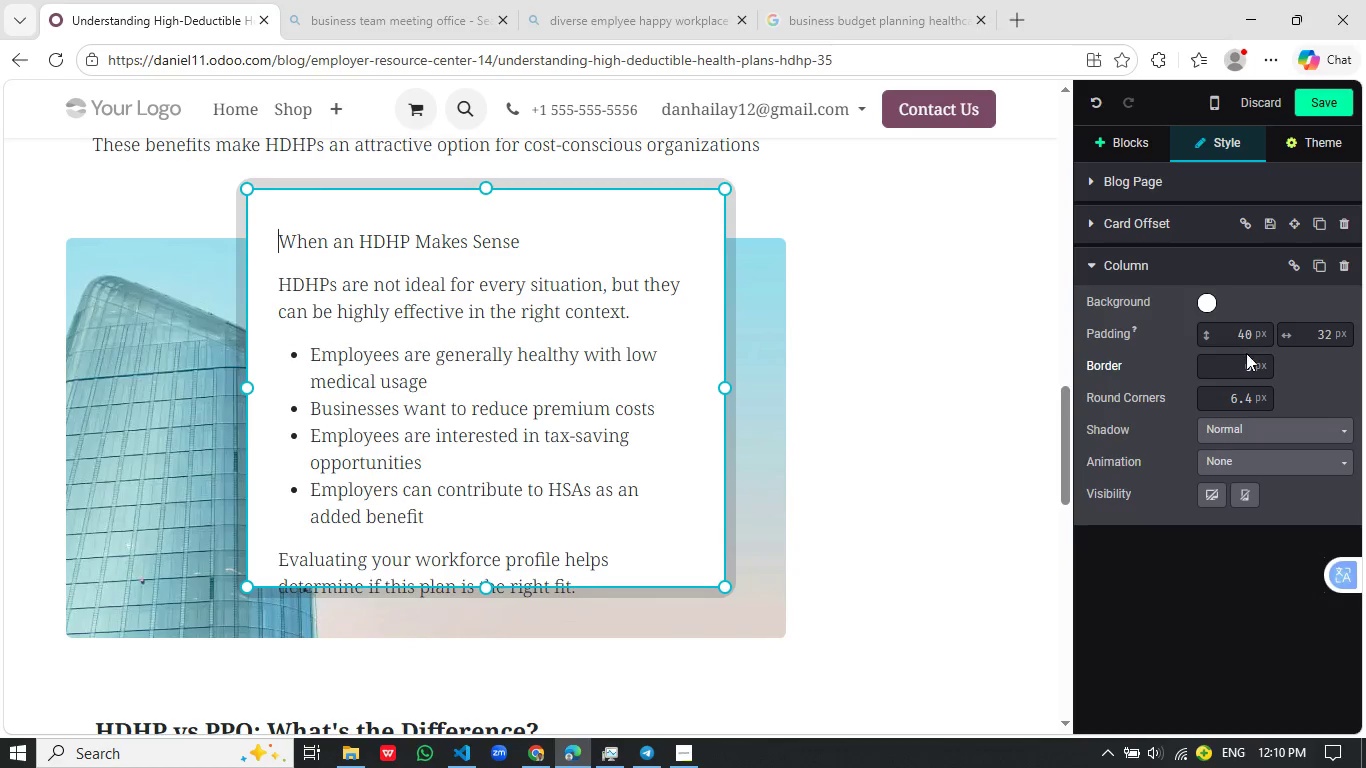 
left_click([1247, 336])
 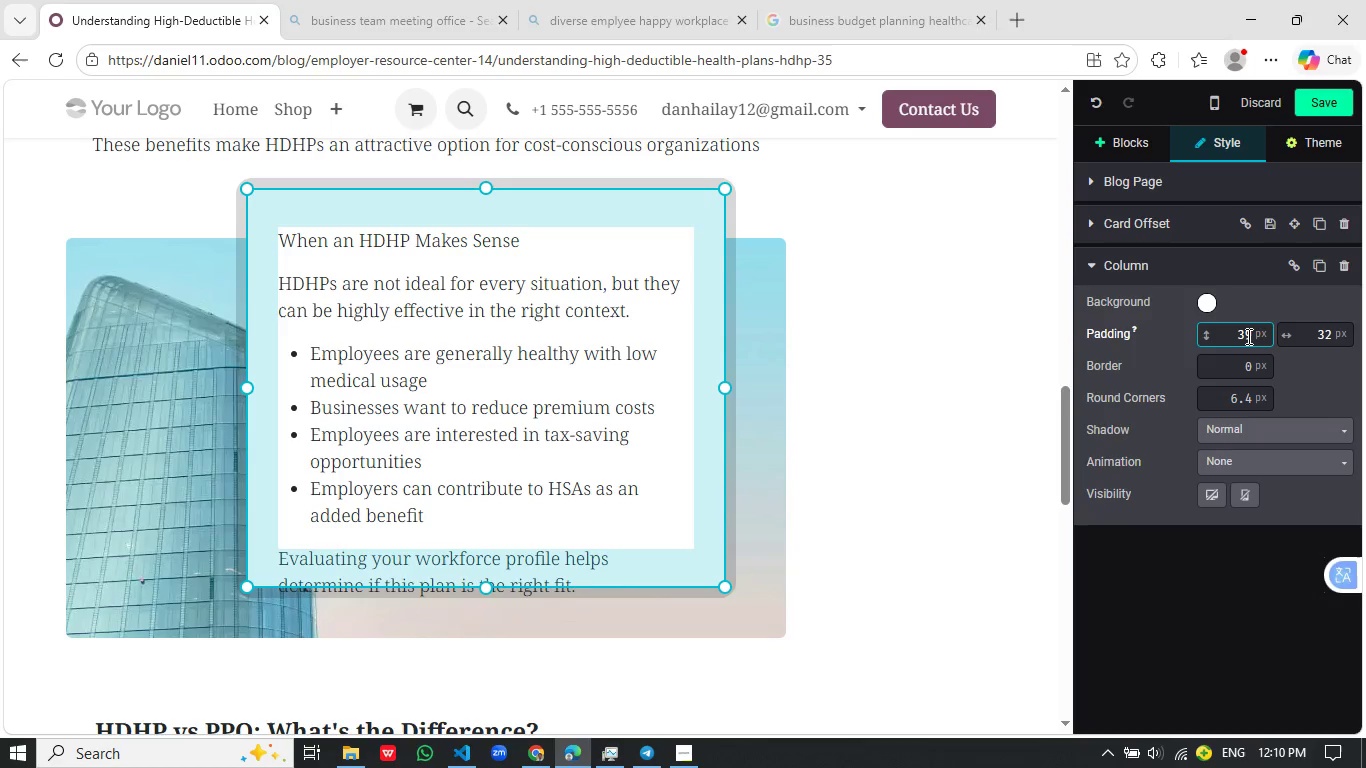 
scroll: coordinate [1247, 336], scroll_direction: up, amount: 1.0
 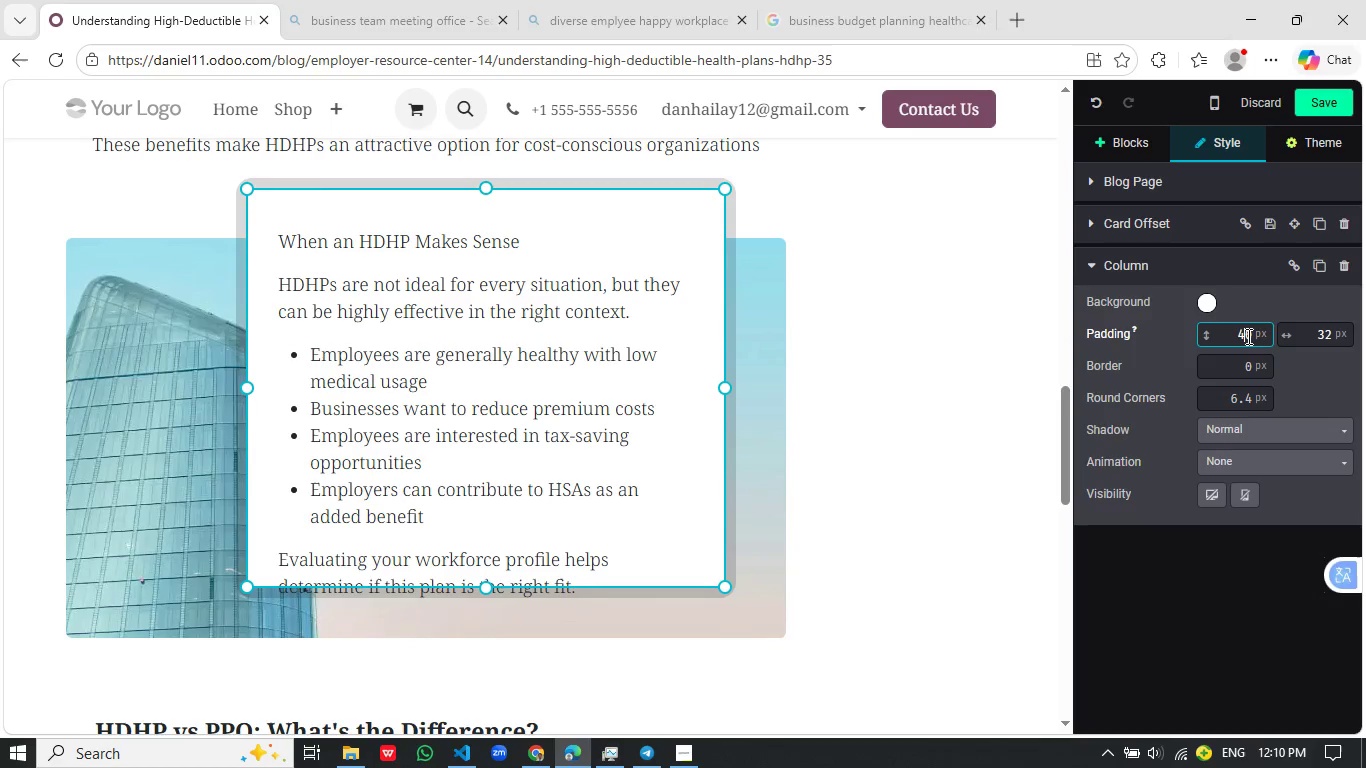 
scroll: coordinate [1247, 336], scroll_direction: down, amount: 23.0
 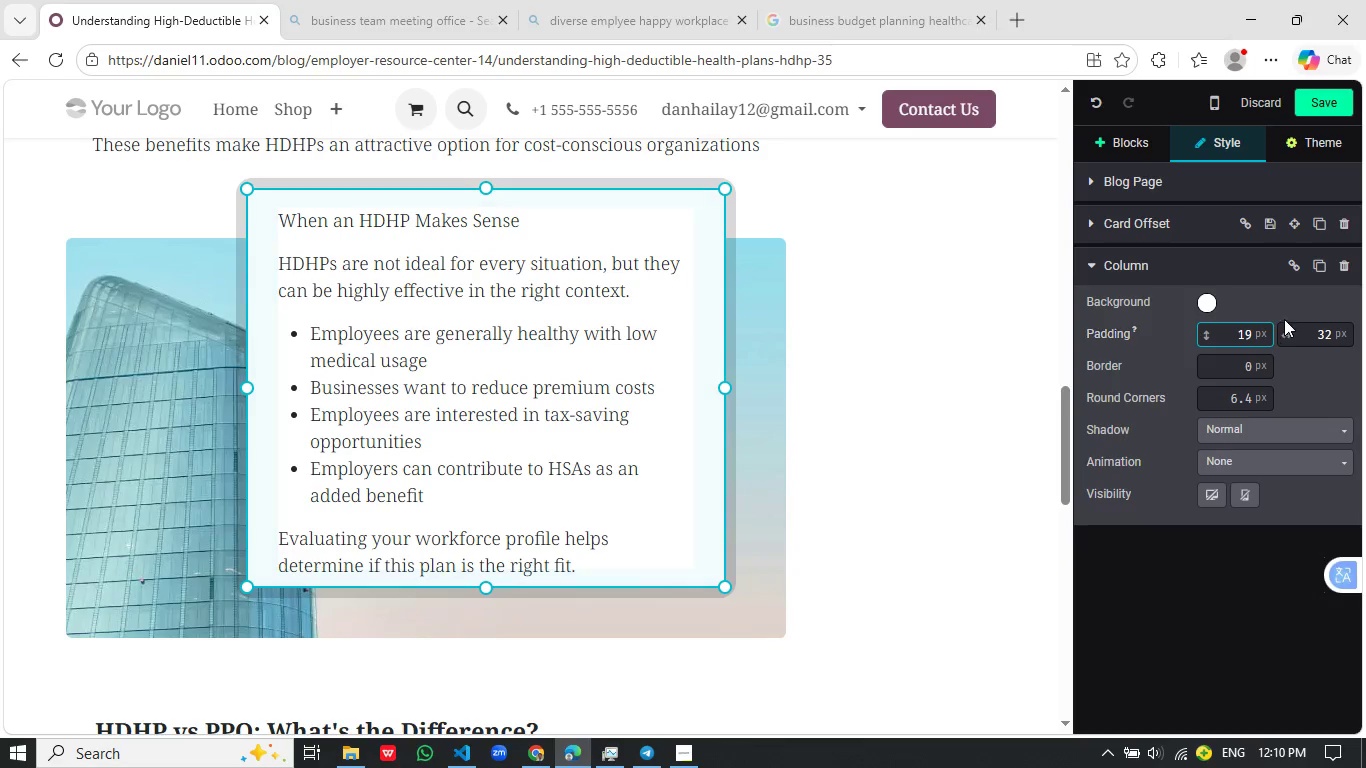 
left_click([1329, 333])
 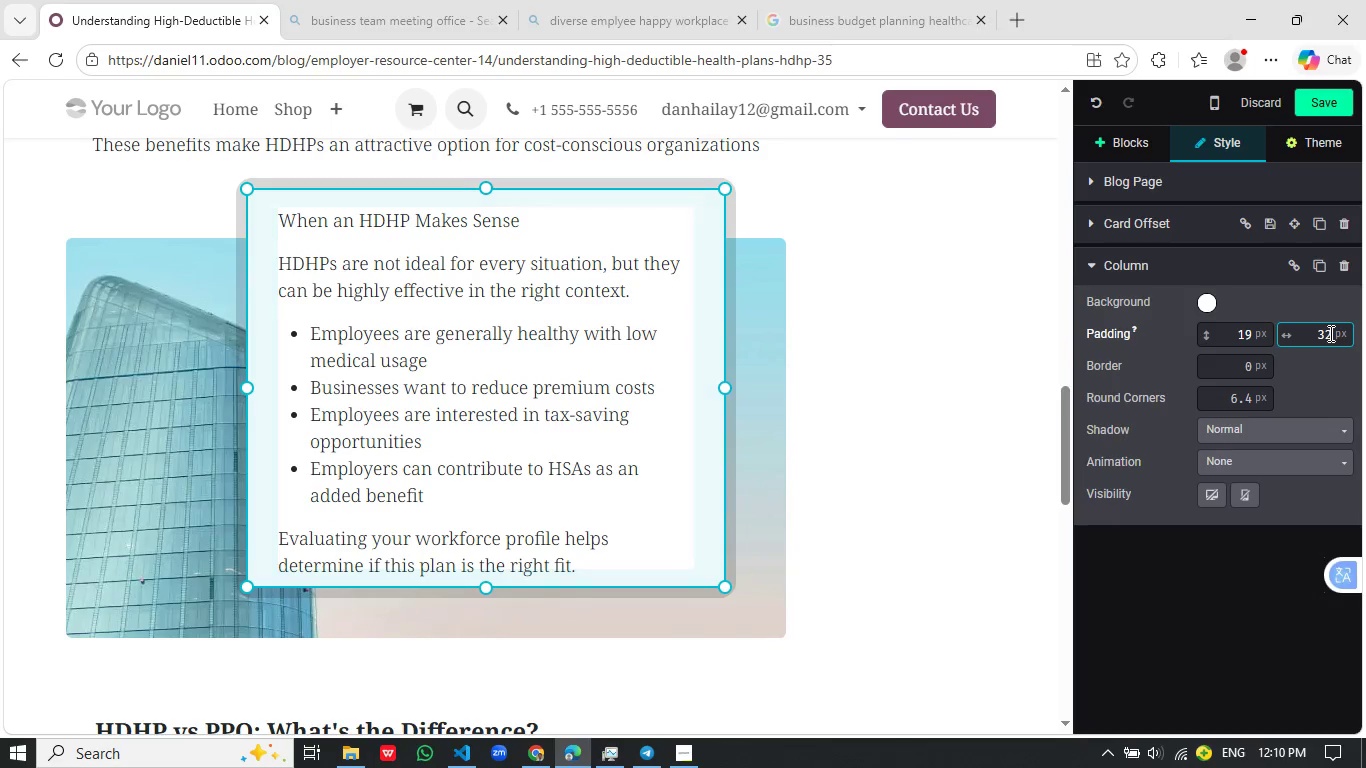 
scroll: coordinate [1329, 333], scroll_direction: down, amount: 6.0
 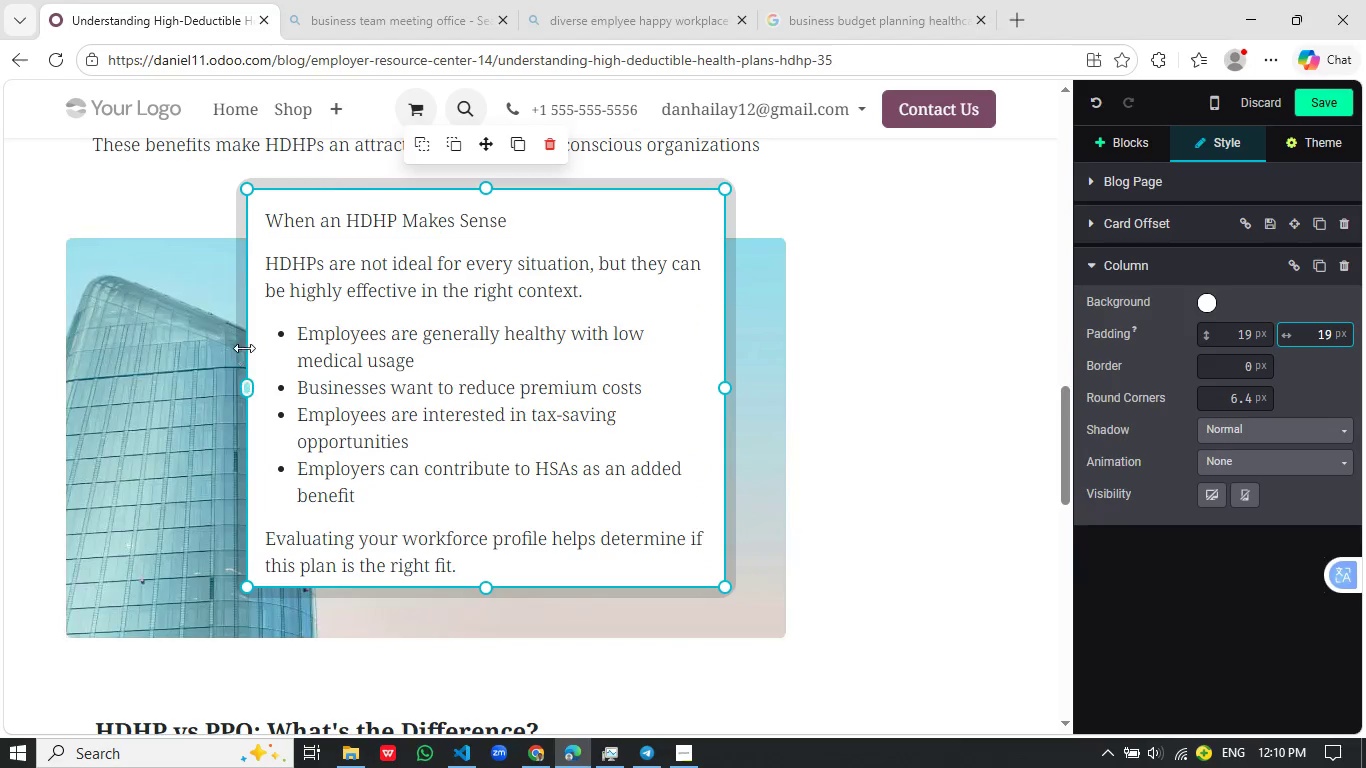 
left_click_drag(start_coordinate=[513, 220], to_coordinate=[265, 233])
 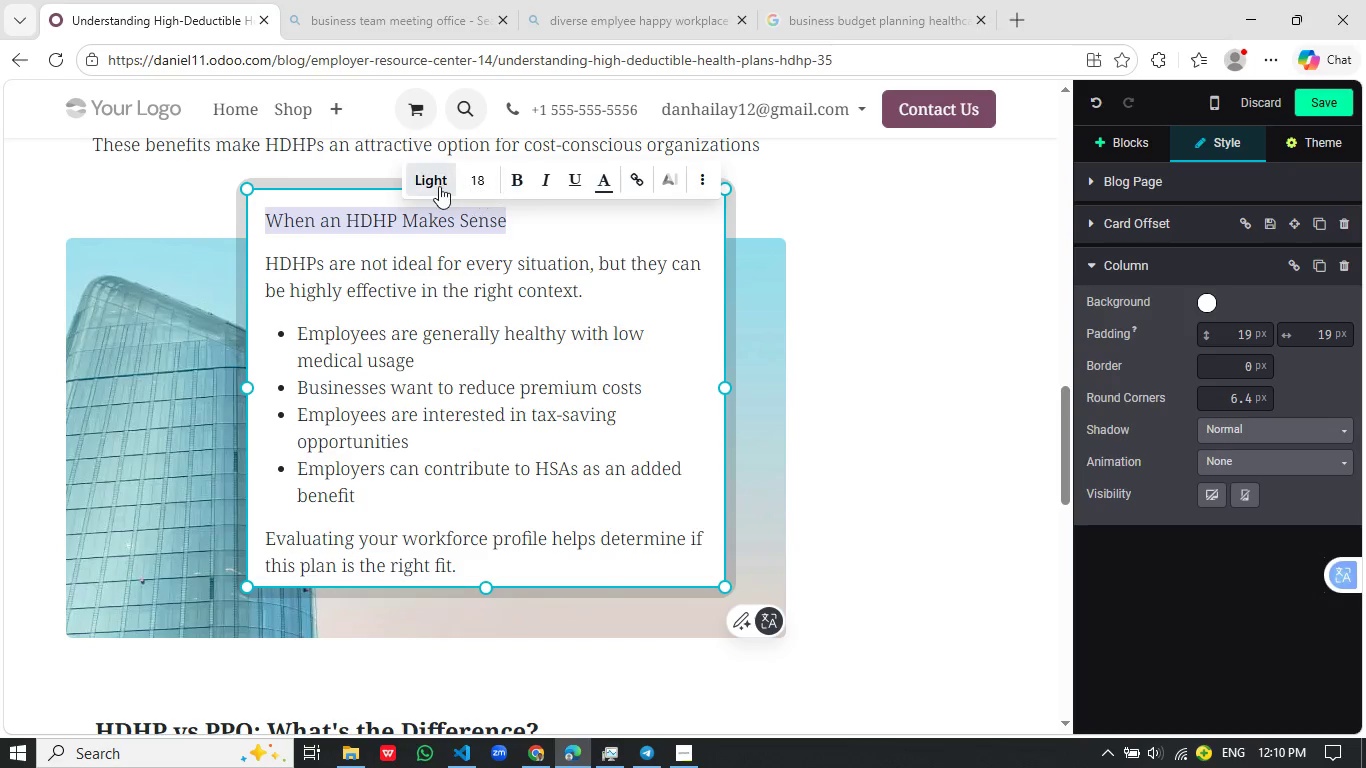 
left_click([436, 185])
 